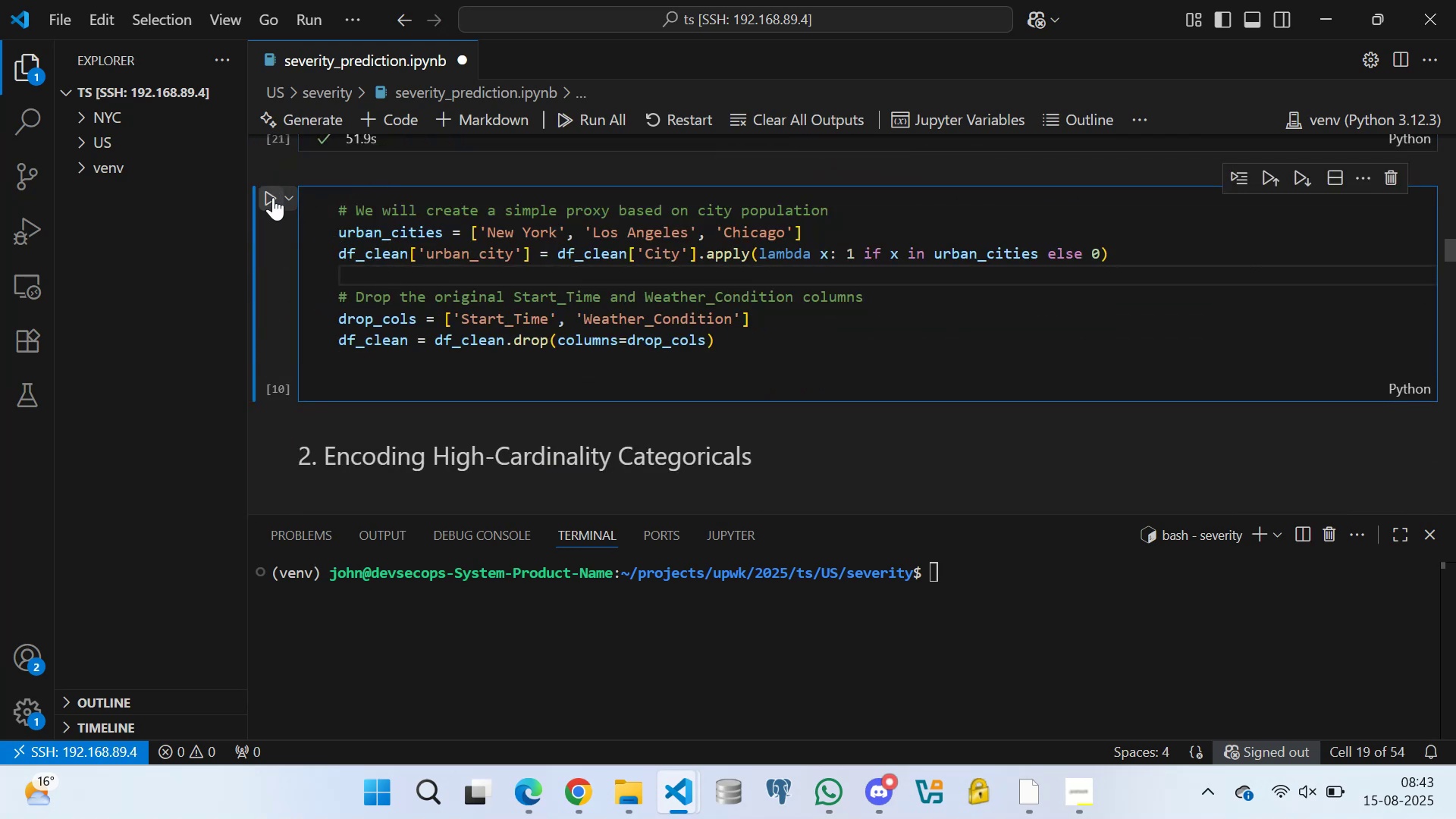 
left_click([267, 193])
 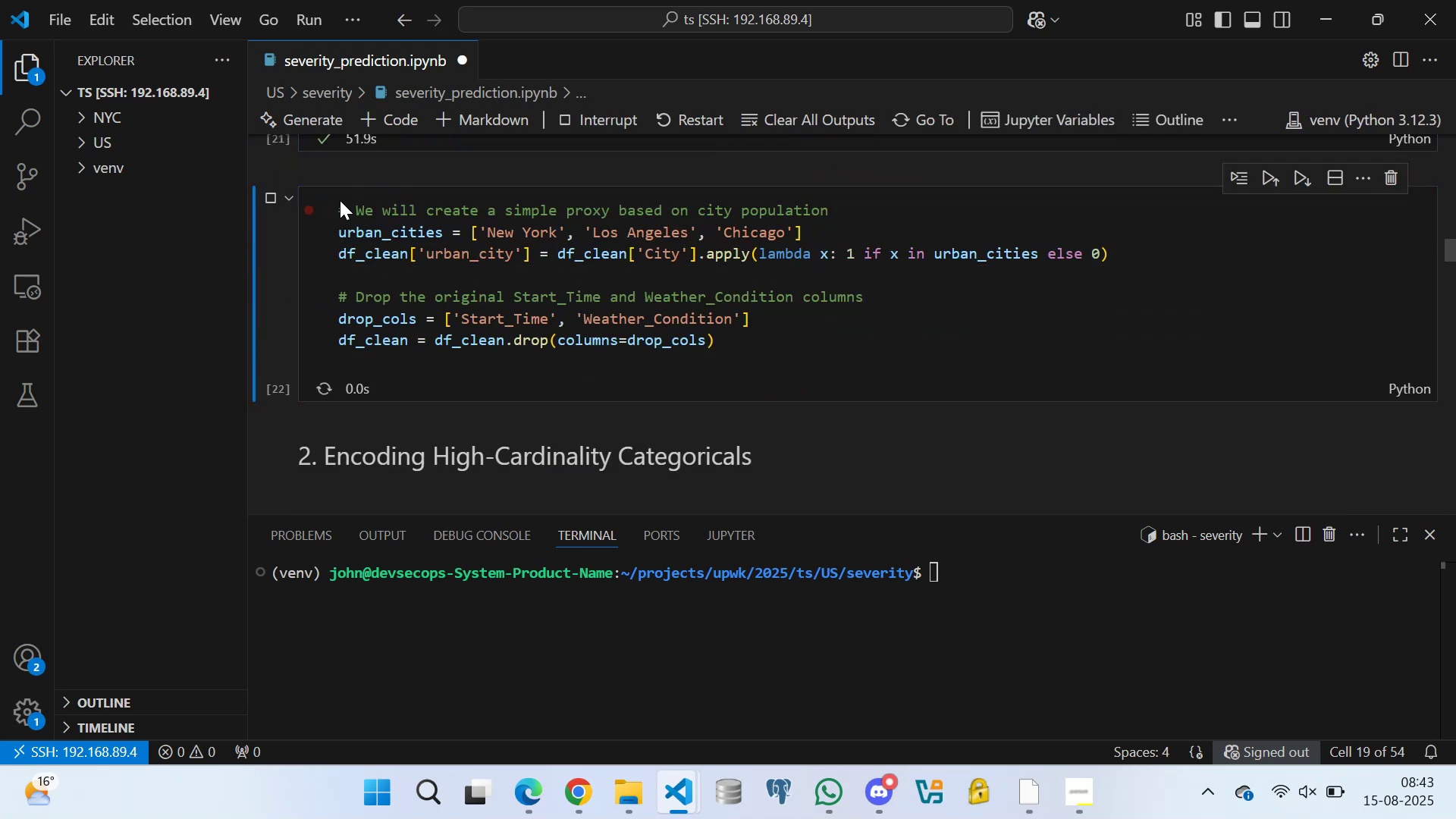 
scroll: coordinate [466, 229], scroll_direction: up, amount: 3.0
 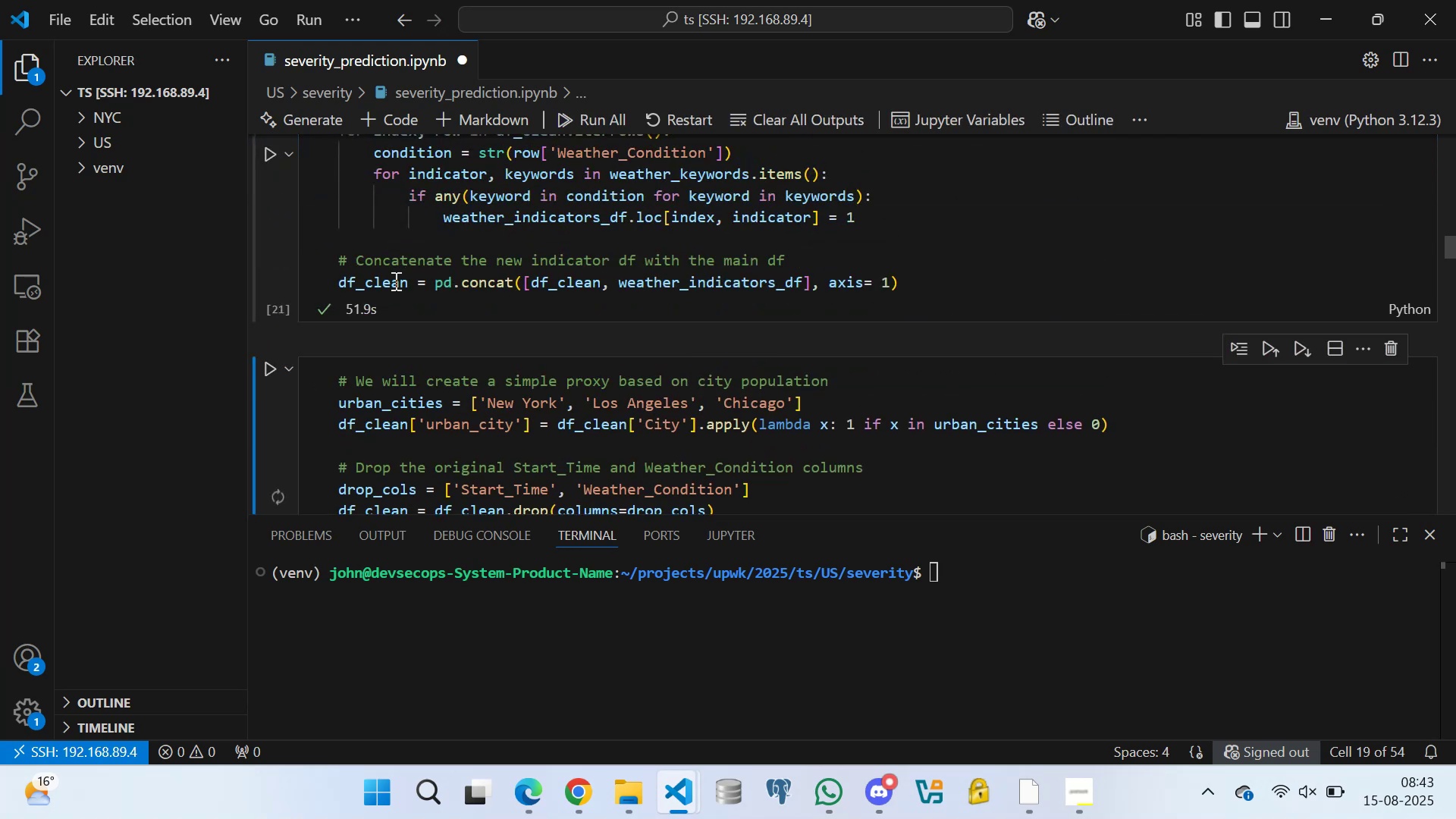 
scroll: coordinate [412, 249], scroll_direction: down, amount: 13.0
 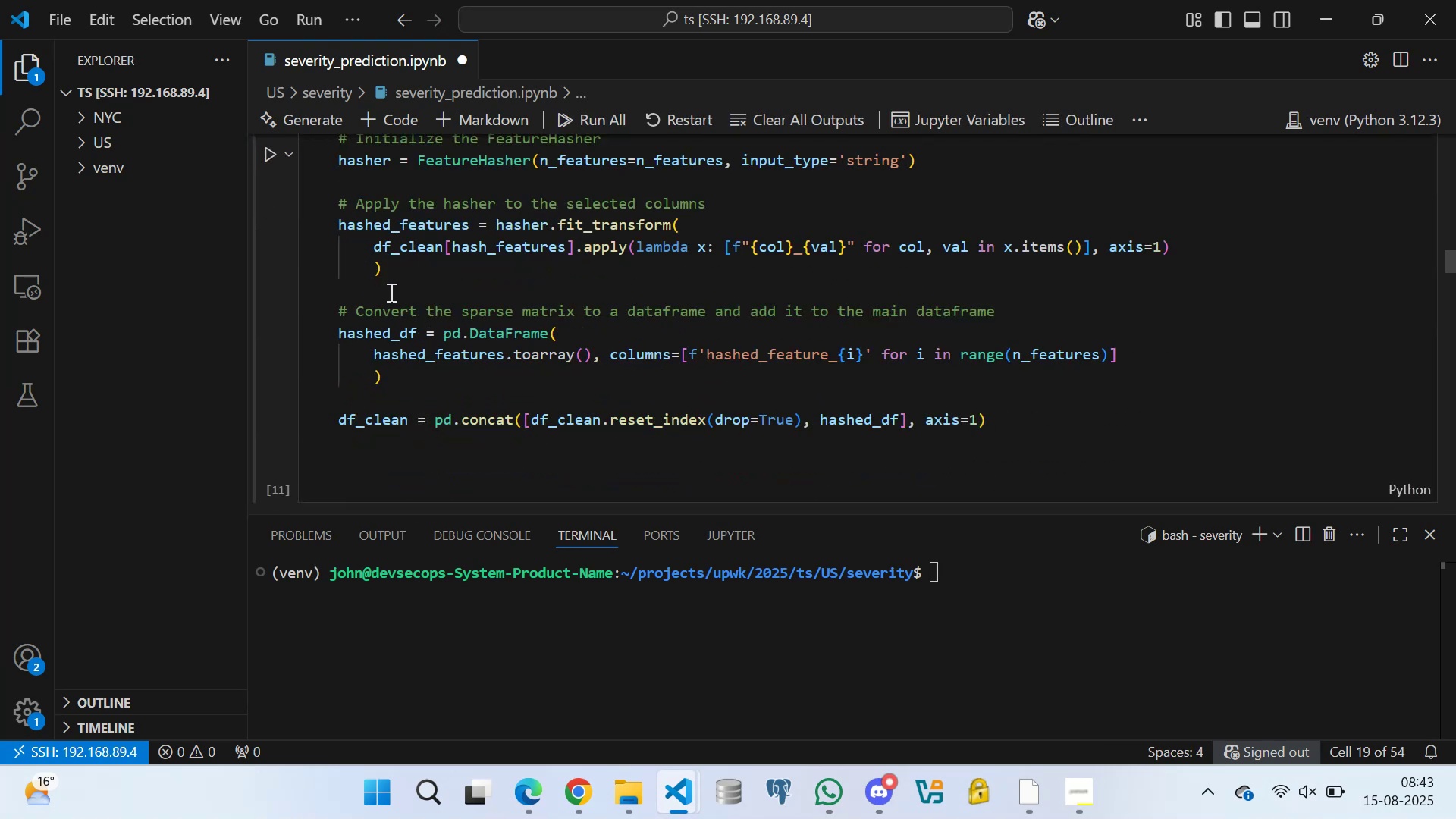 
left_click([390, 292])
 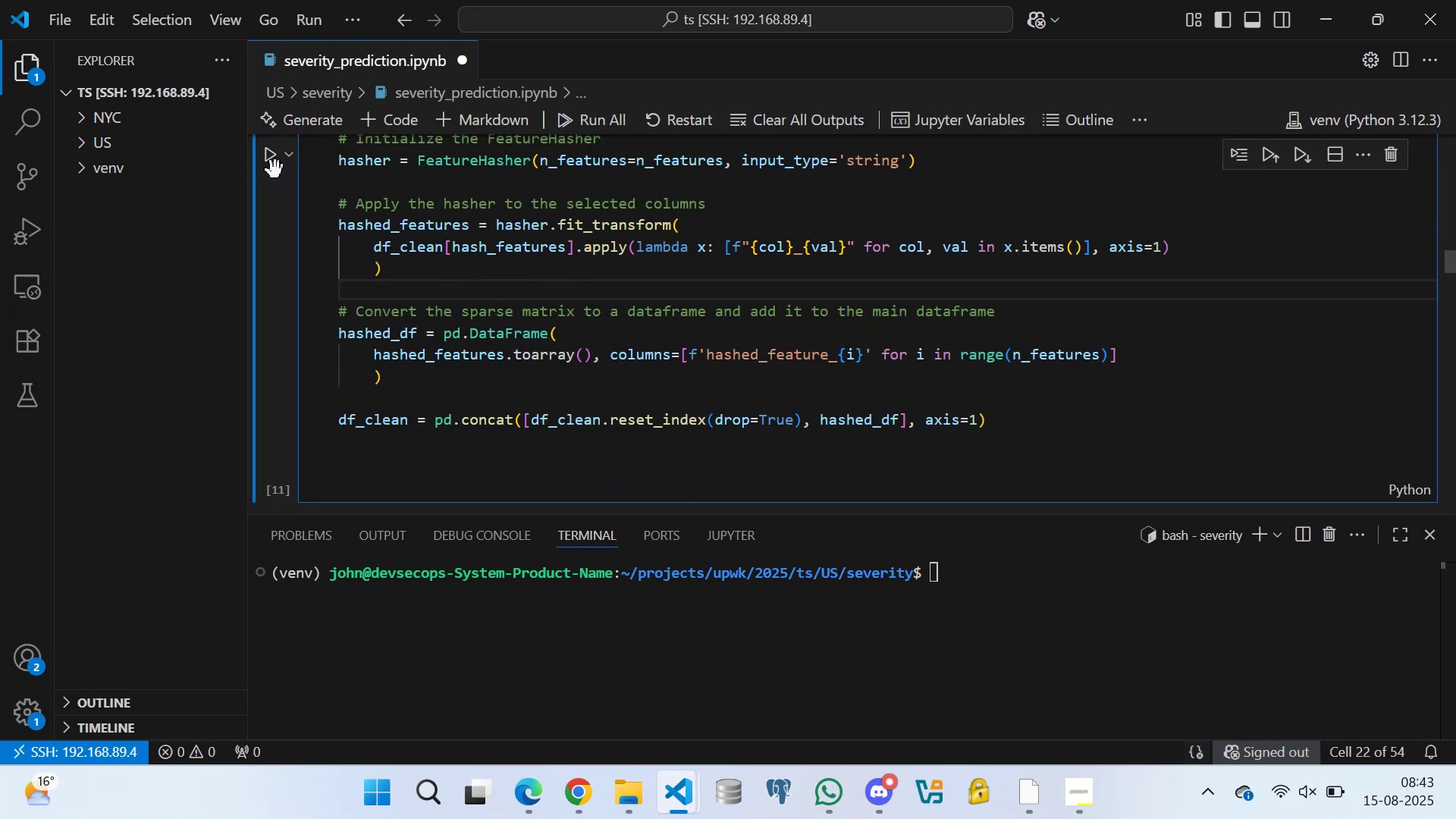 
left_click([273, 158])
 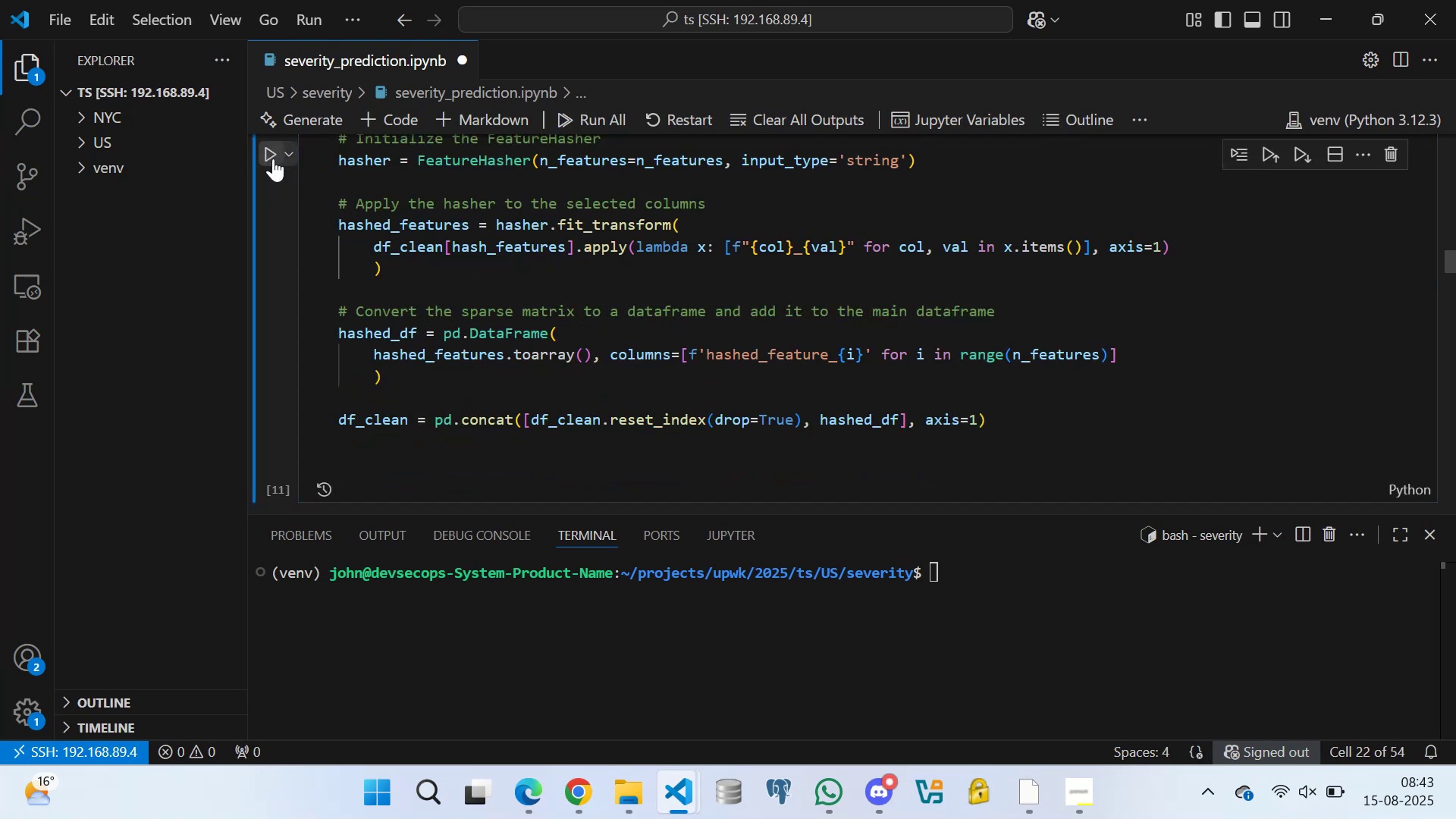 
scroll: coordinate [463, 232], scroll_direction: down, amount: 6.0
 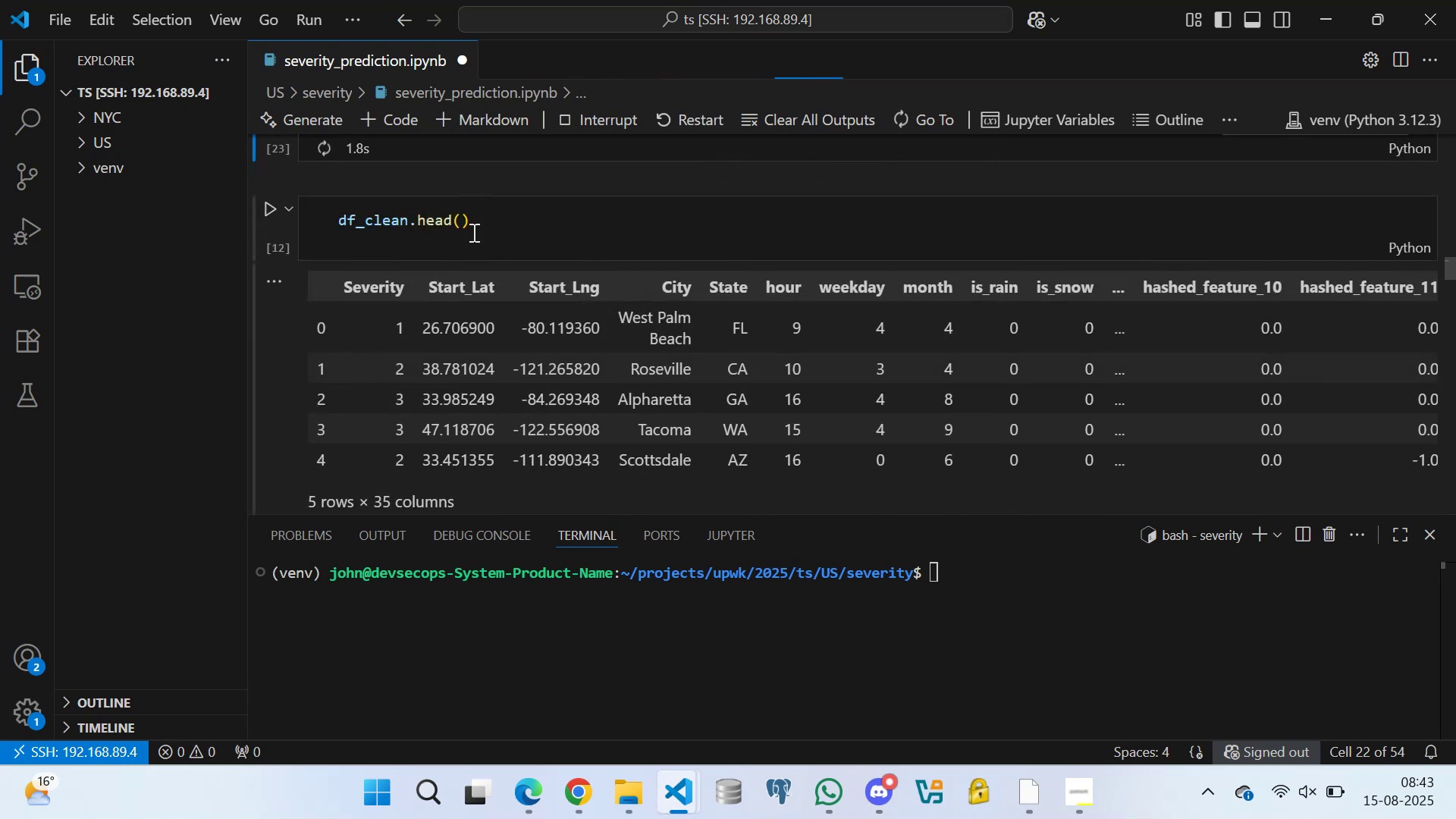 
left_click([478, 224])
 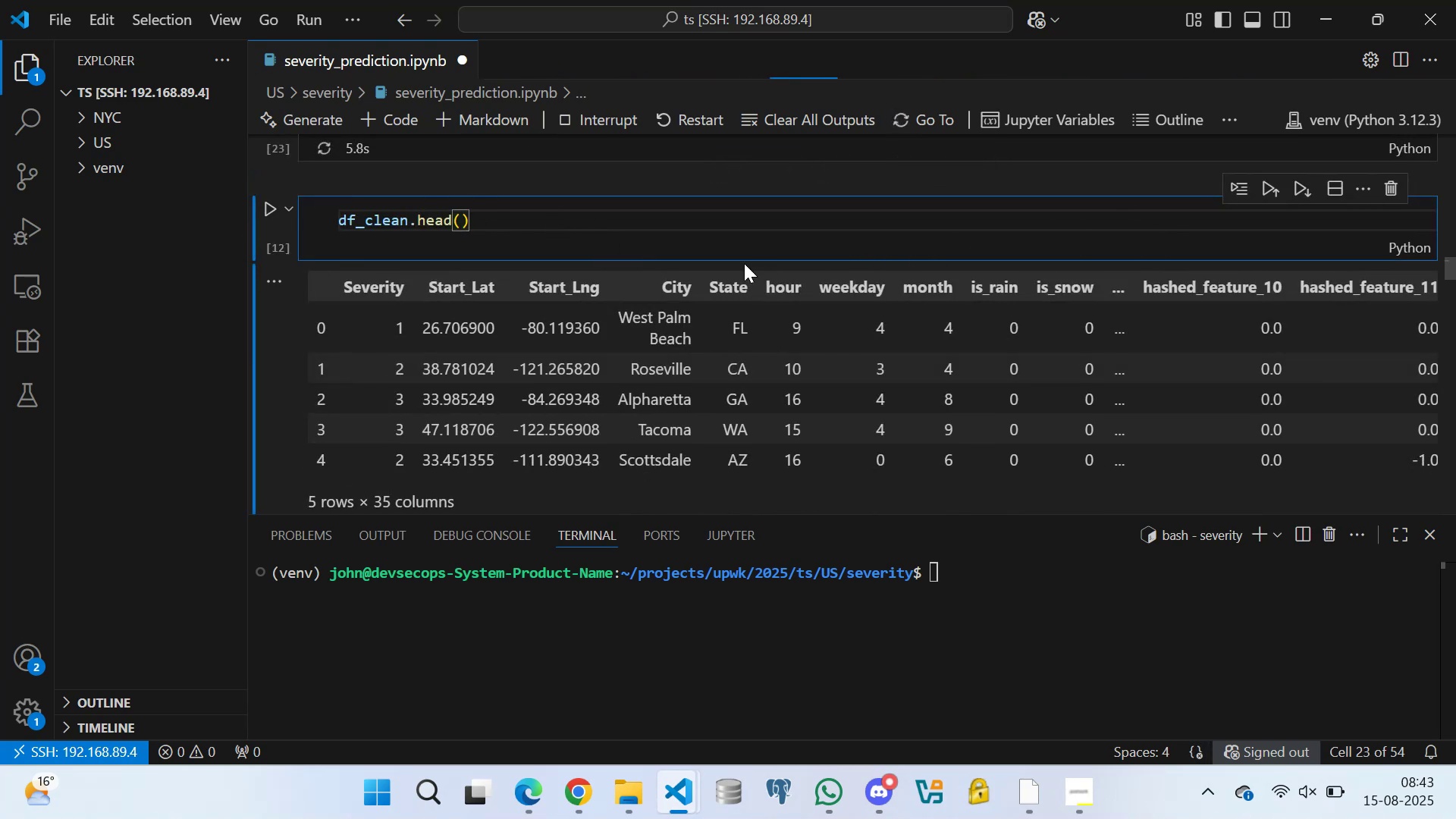 
wait(5.02)
 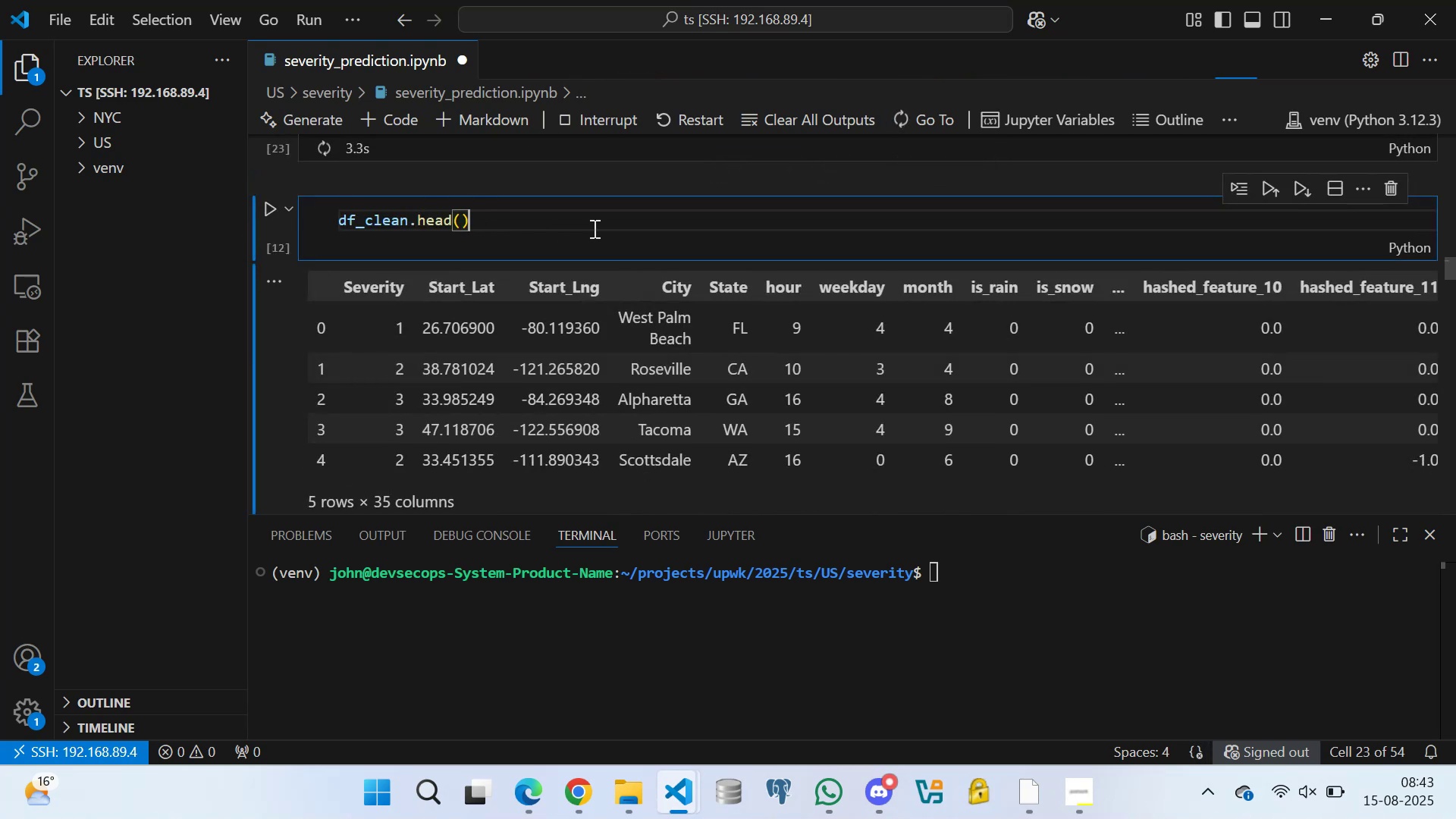 
scroll: coordinate [494, 209], scroll_direction: up, amount: 2.0
 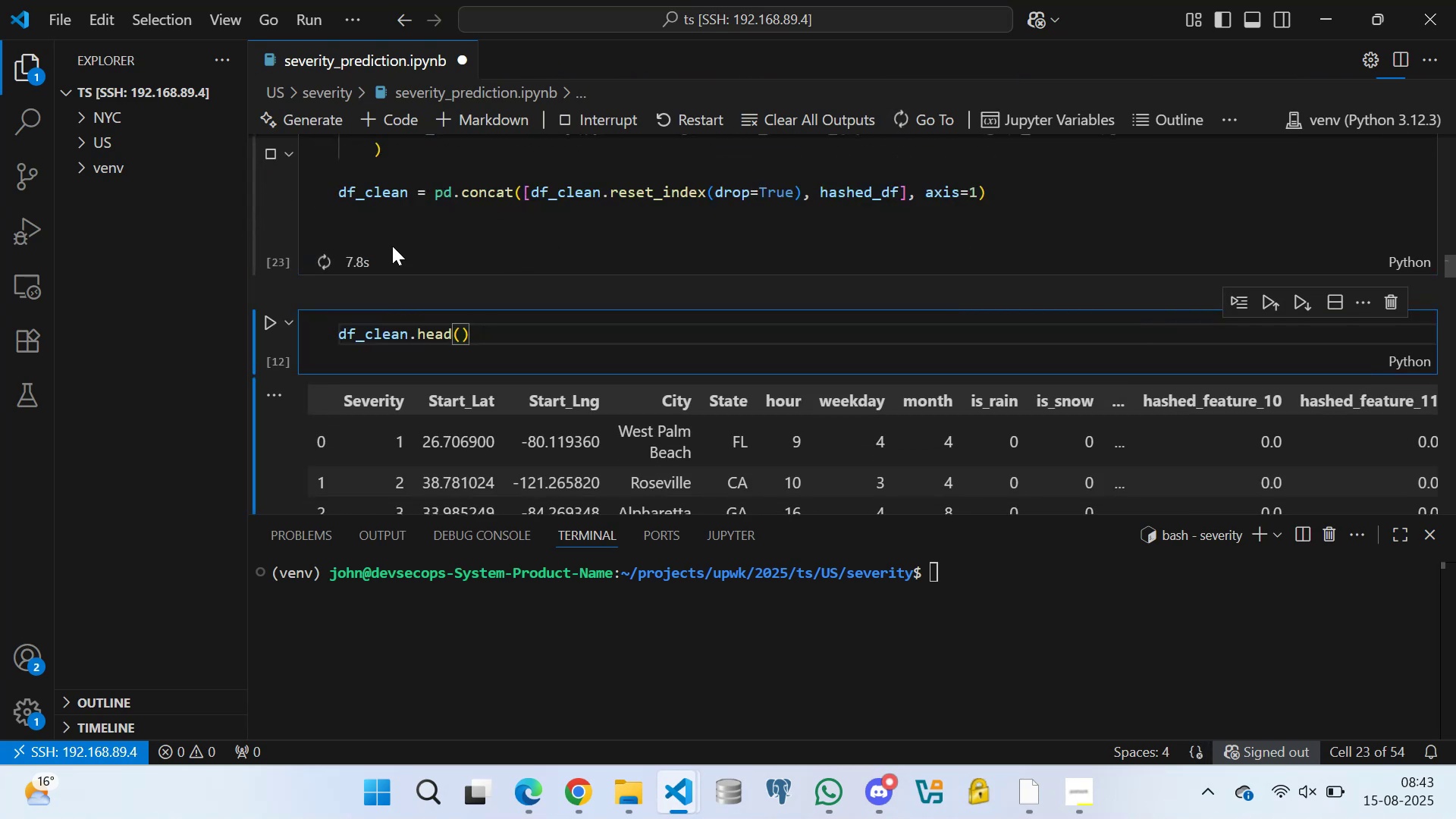 
left_click([386, 224])
 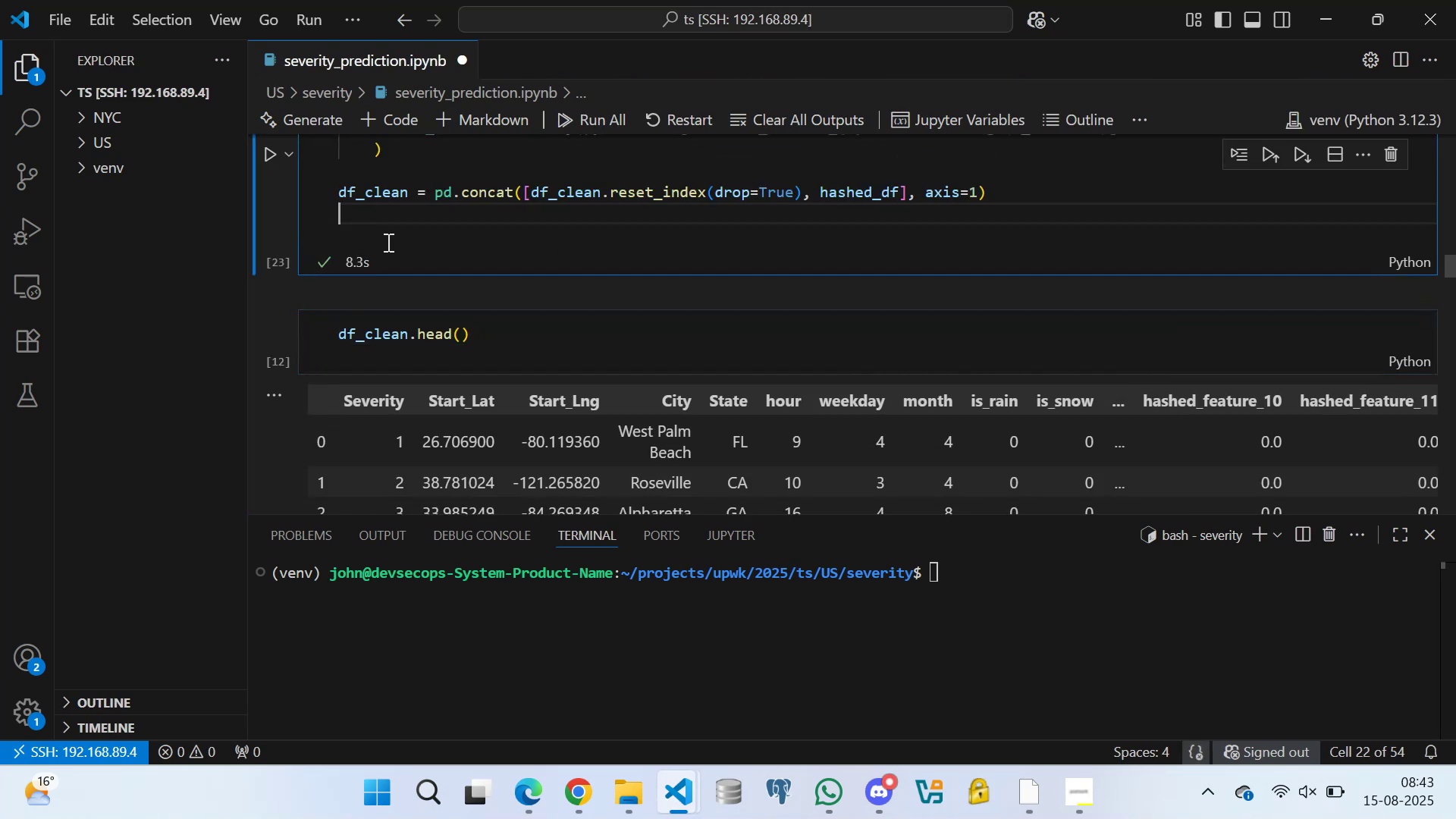 
left_click([387, 242])
 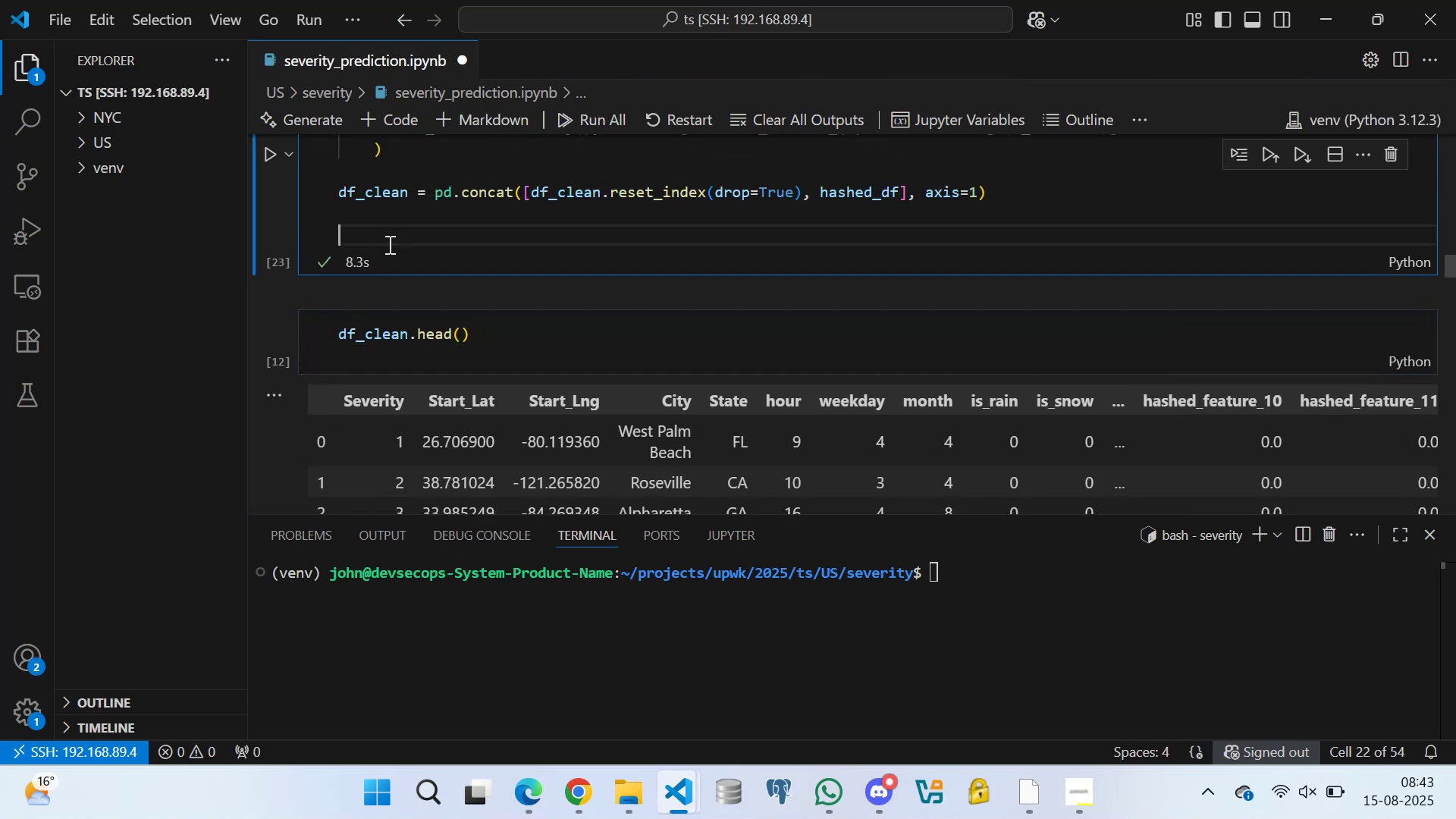 
key(Backspace)
 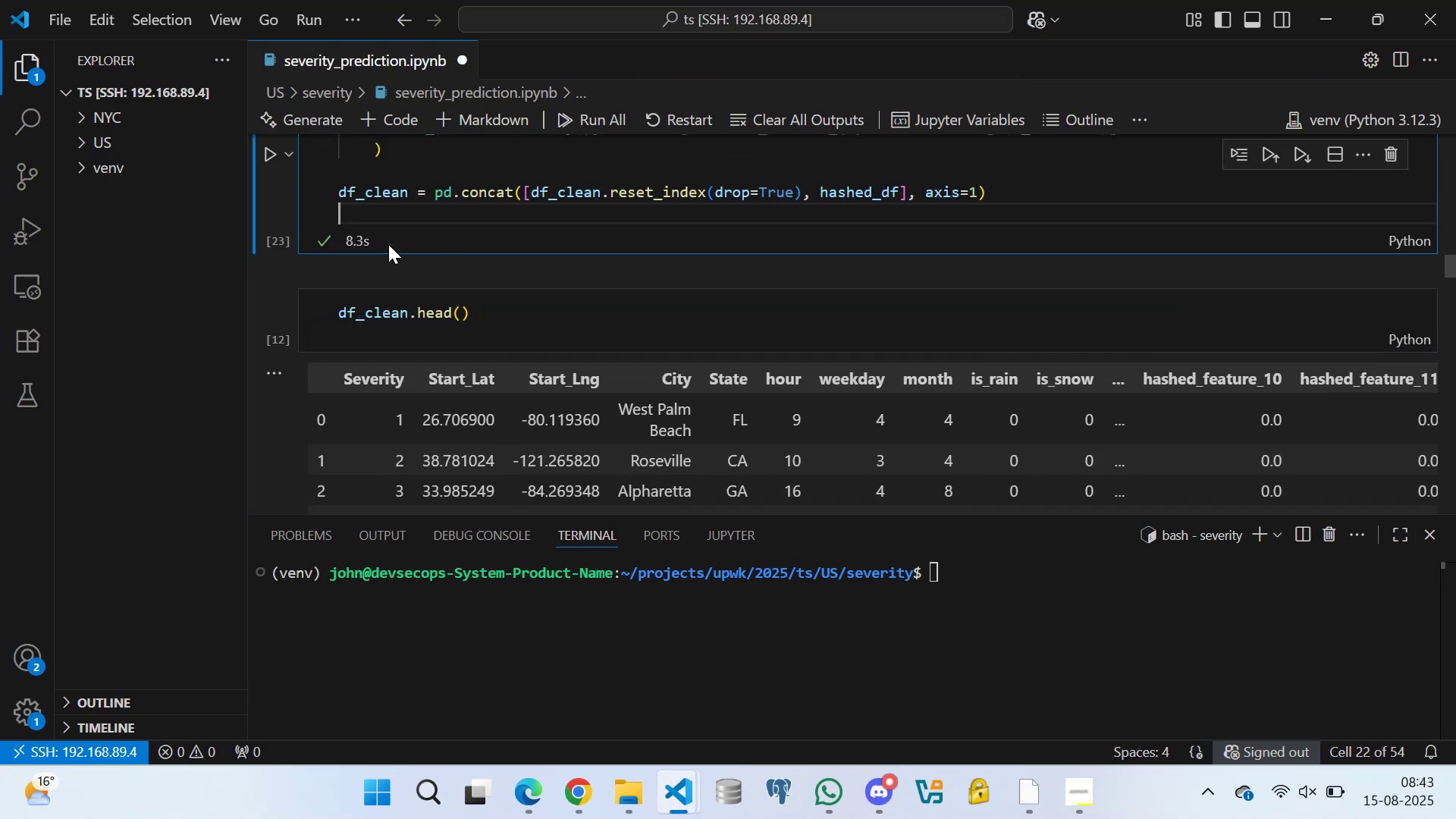 
key(Control+S)
 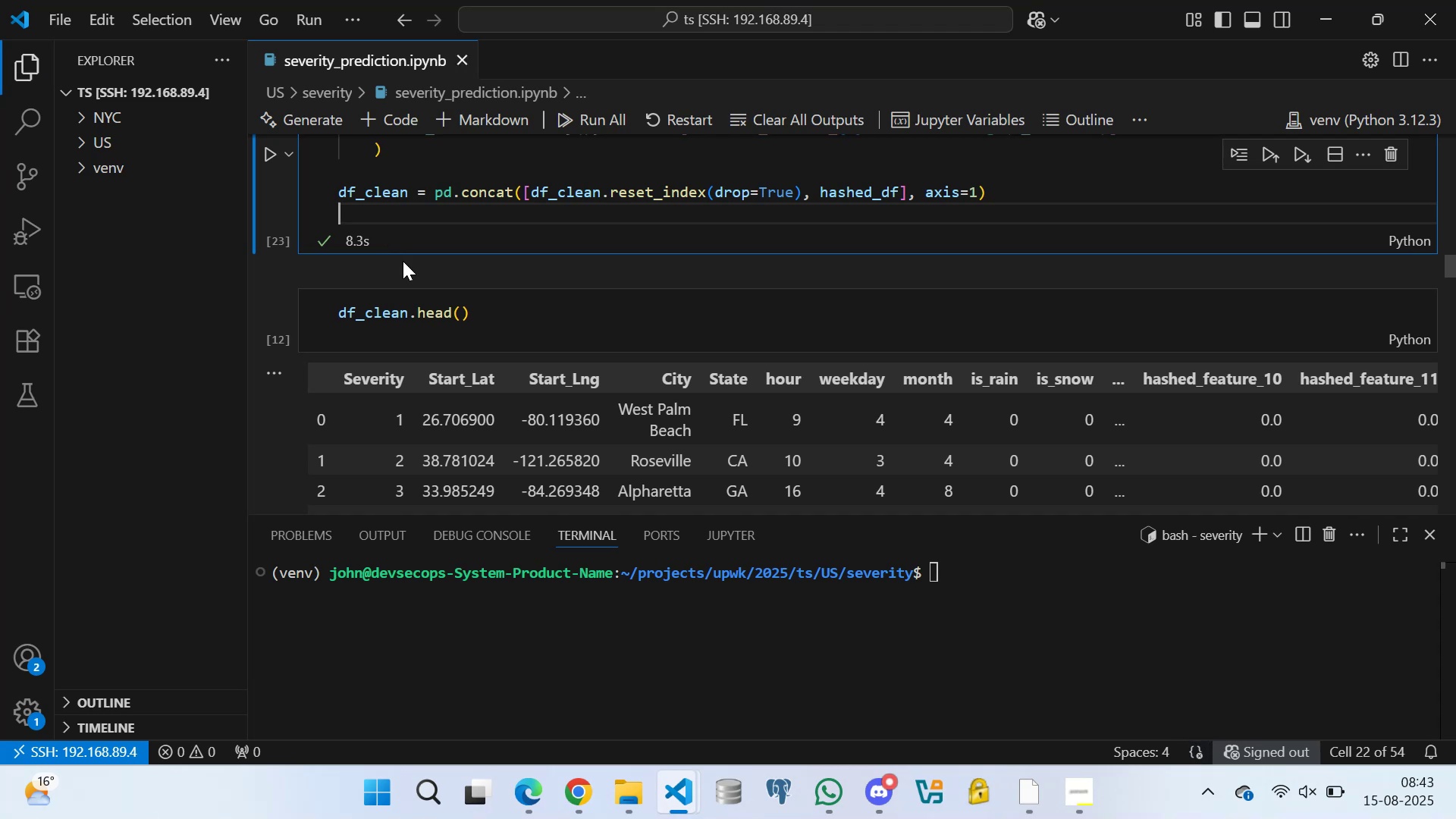 
scroll: coordinate [442, 288], scroll_direction: down, amount: 1.0
 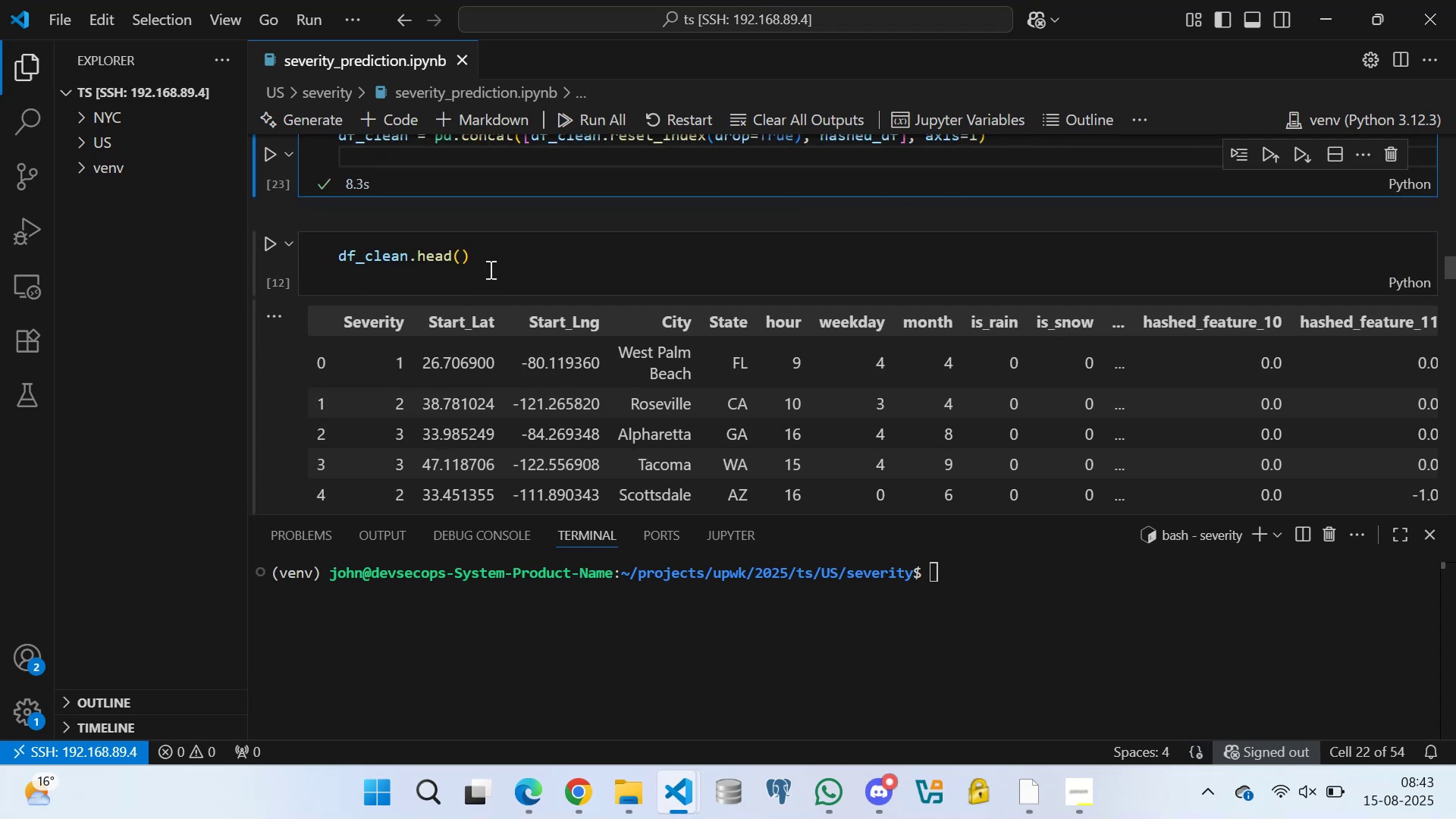 
left_click([488, 264])
 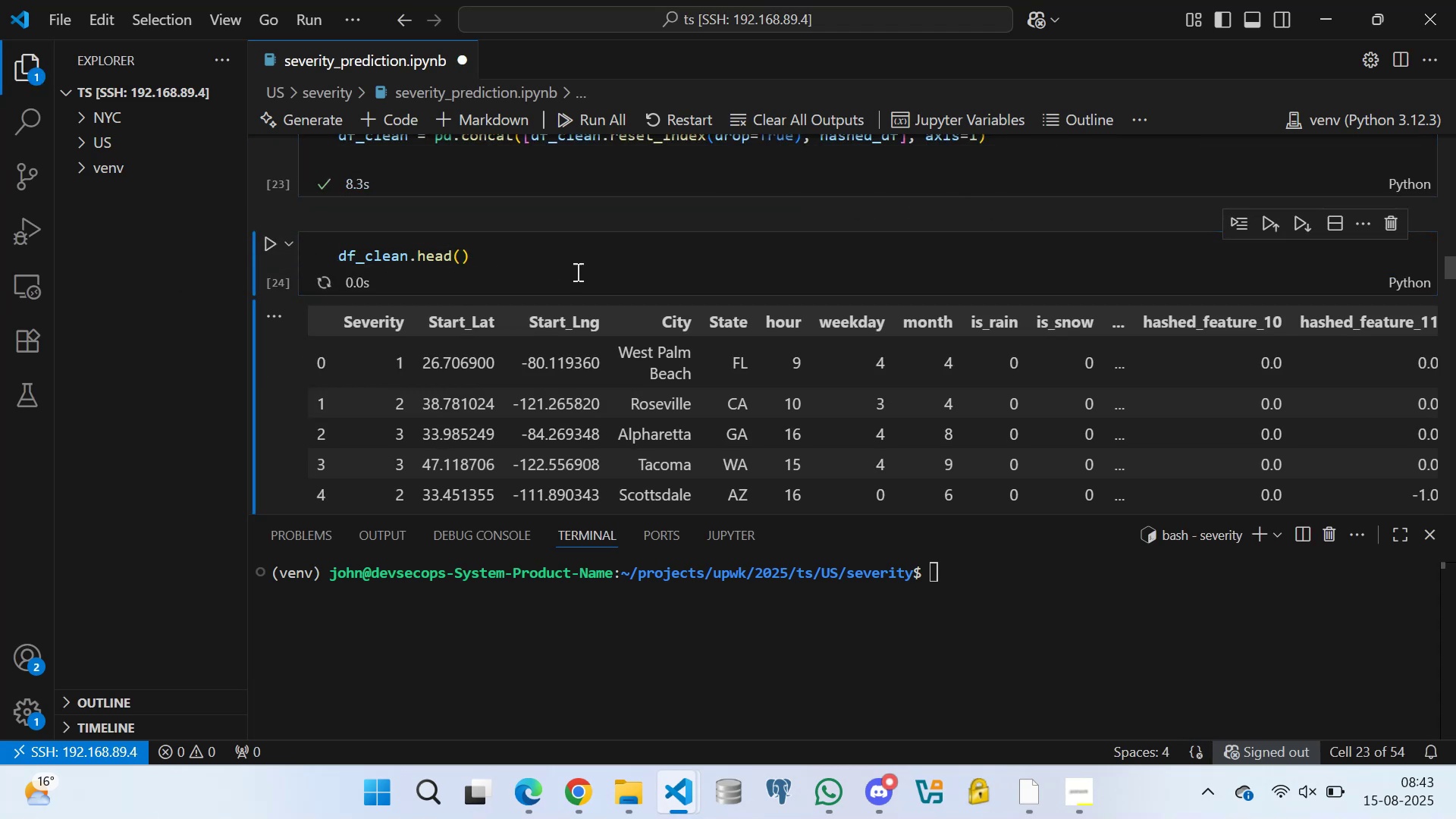 
scroll: coordinate [450, 266], scroll_direction: down, amount: 13.0
 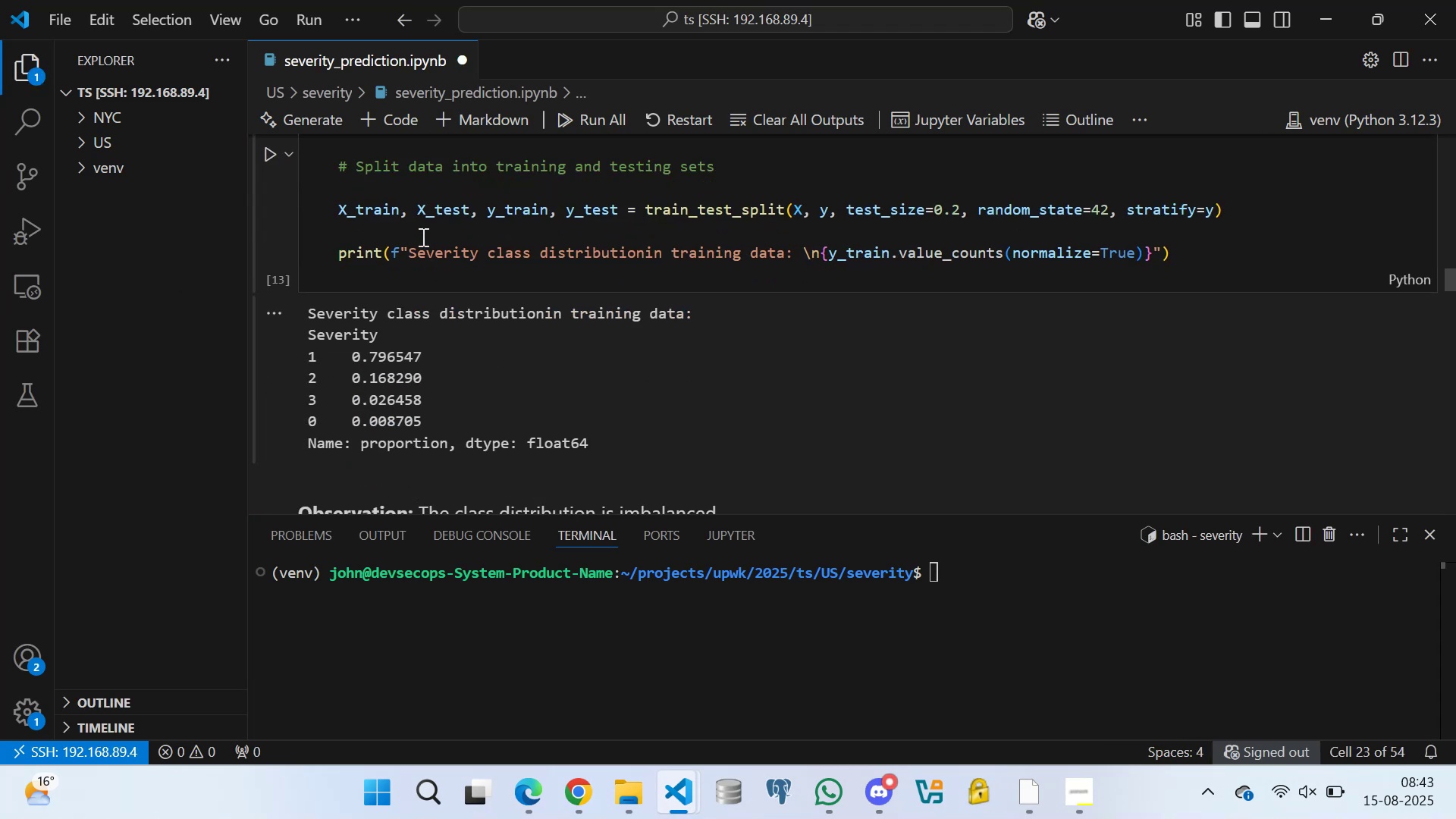 
left_click([421, 235])
 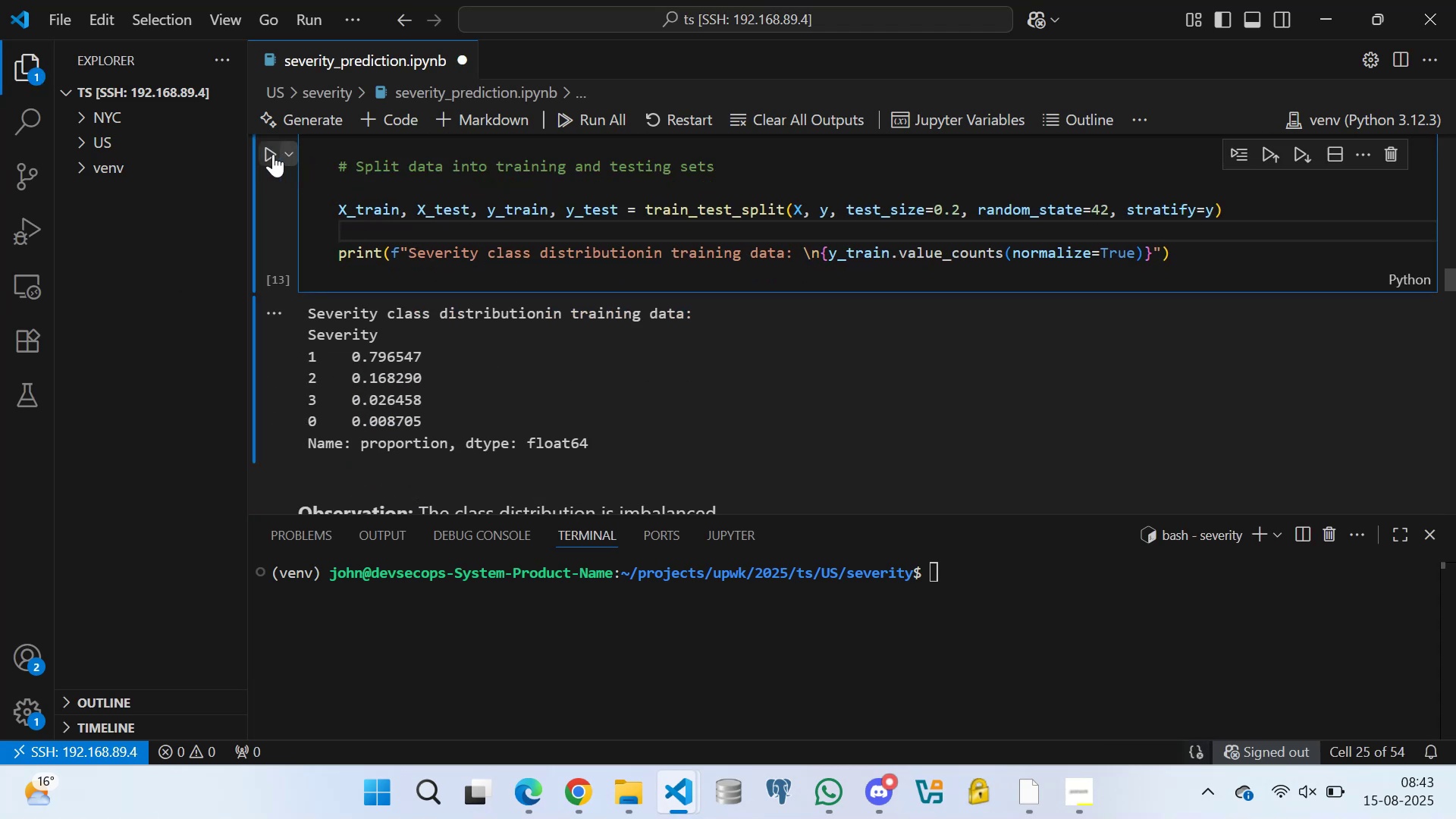 
left_click([265, 154])
 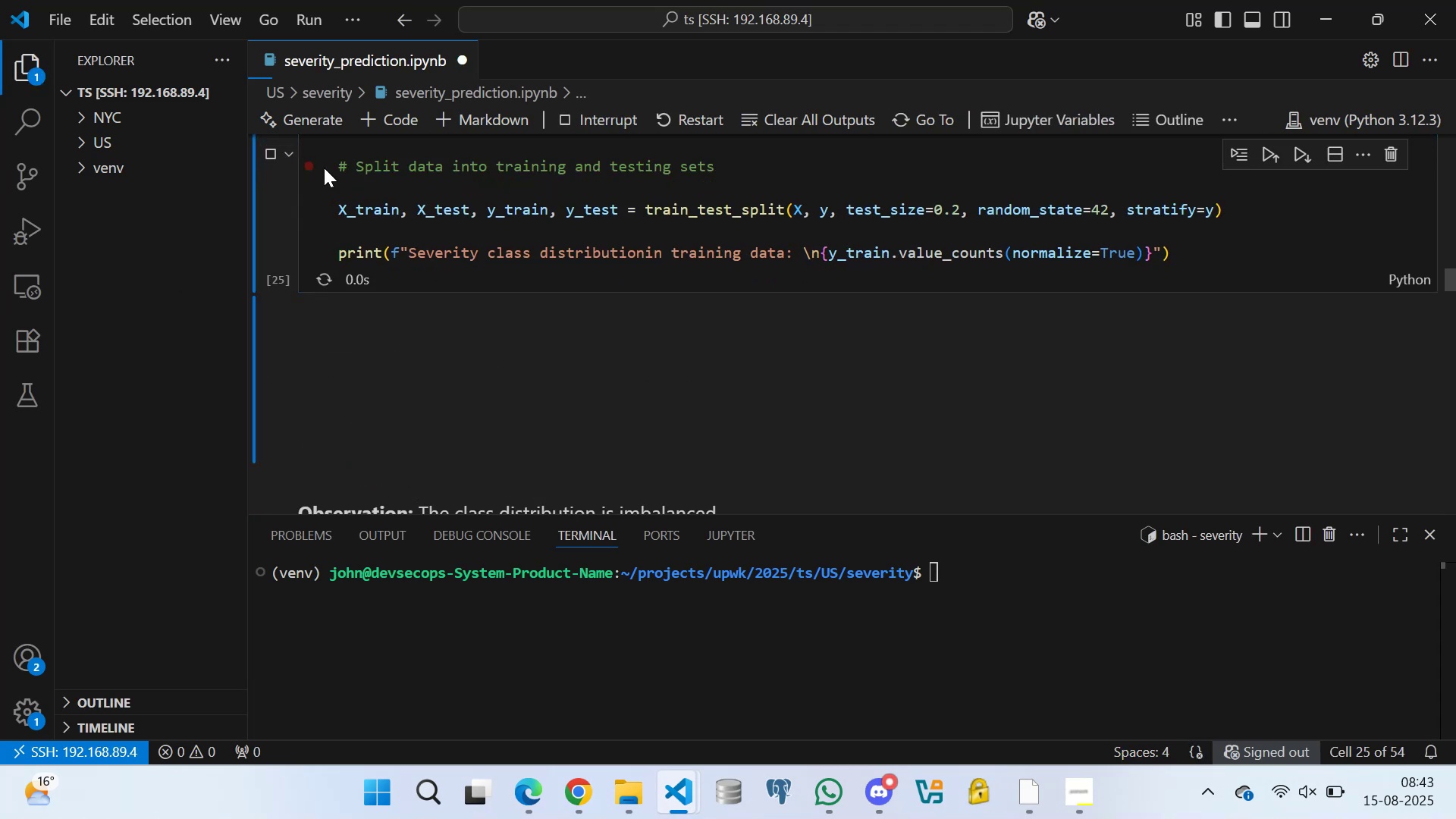 
scroll: coordinate [416, 243], scroll_direction: down, amount: 11.0
 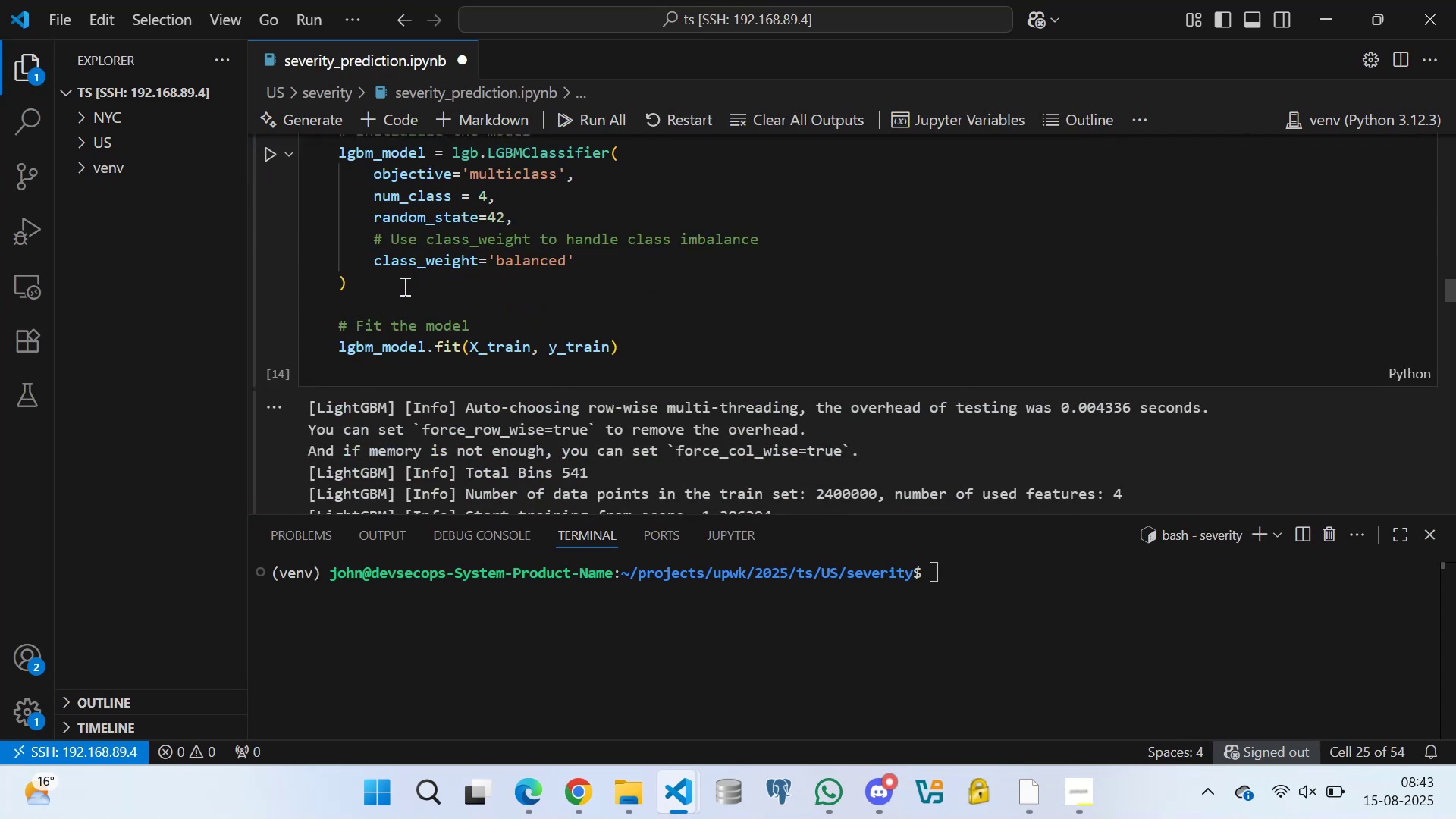 
left_click([398, 293])
 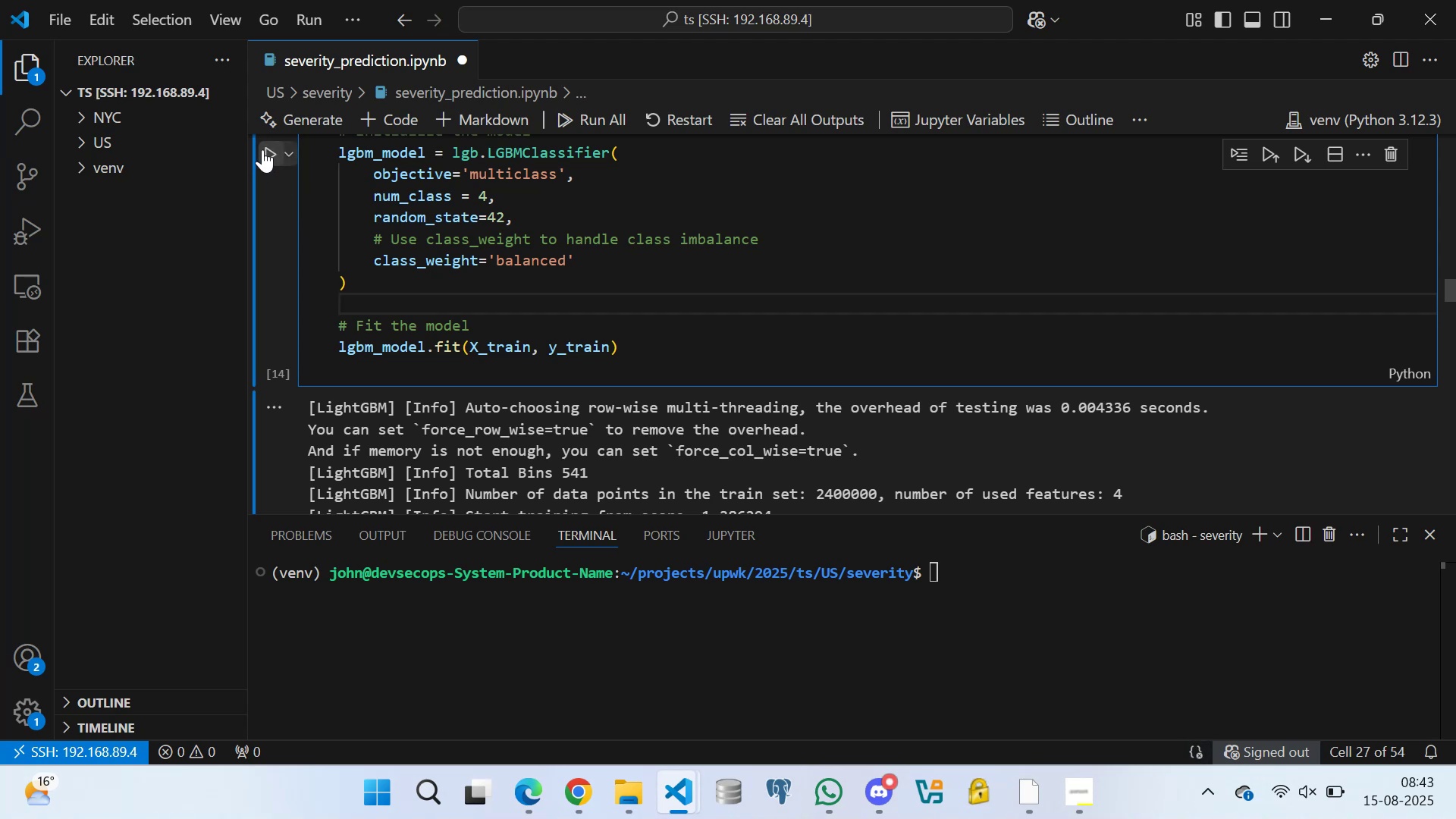 
left_click([264, 148])
 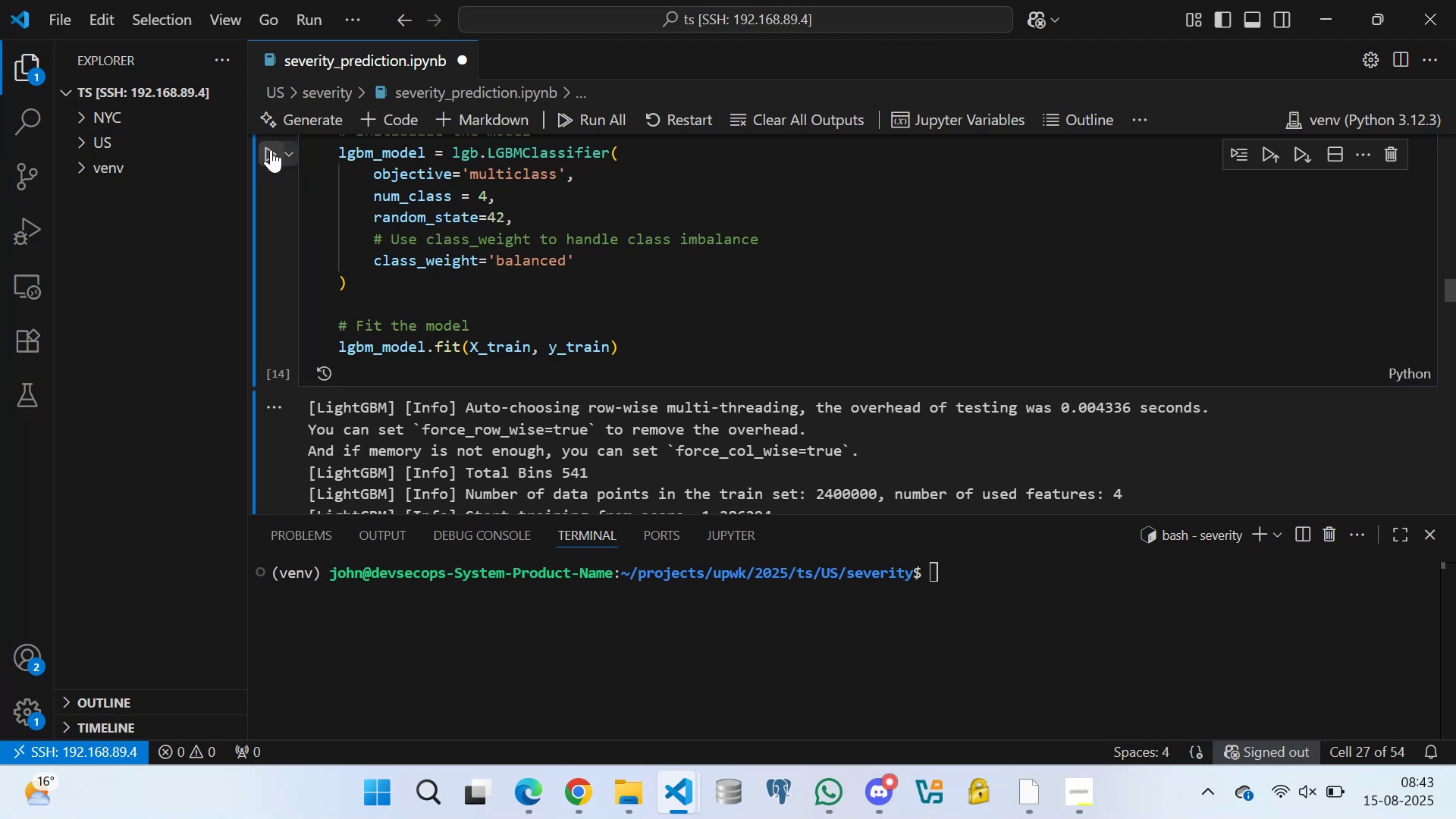 
scroll: coordinate [469, 283], scroll_direction: down, amount: 9.0
 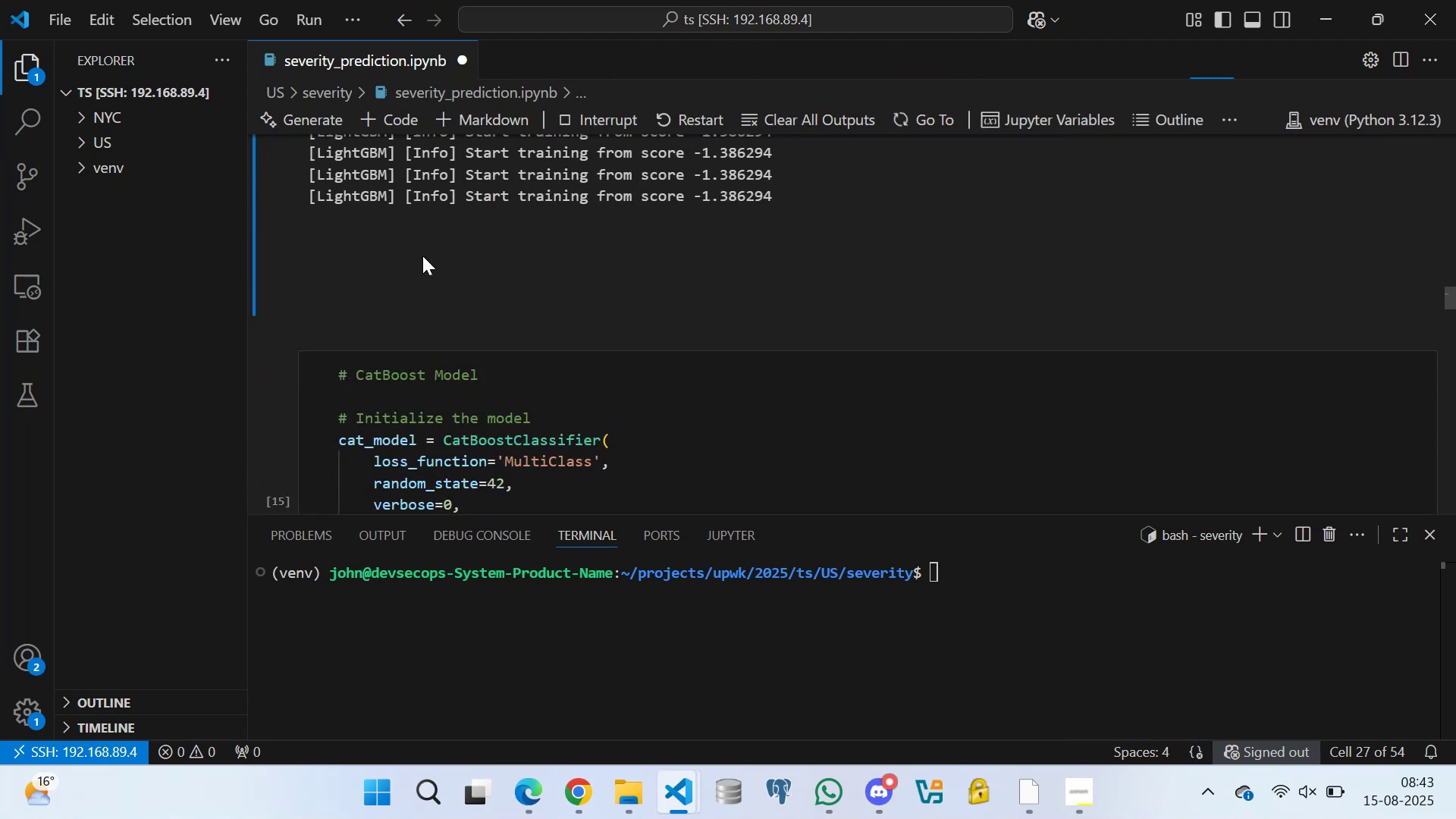 
double_click([530, 249])
 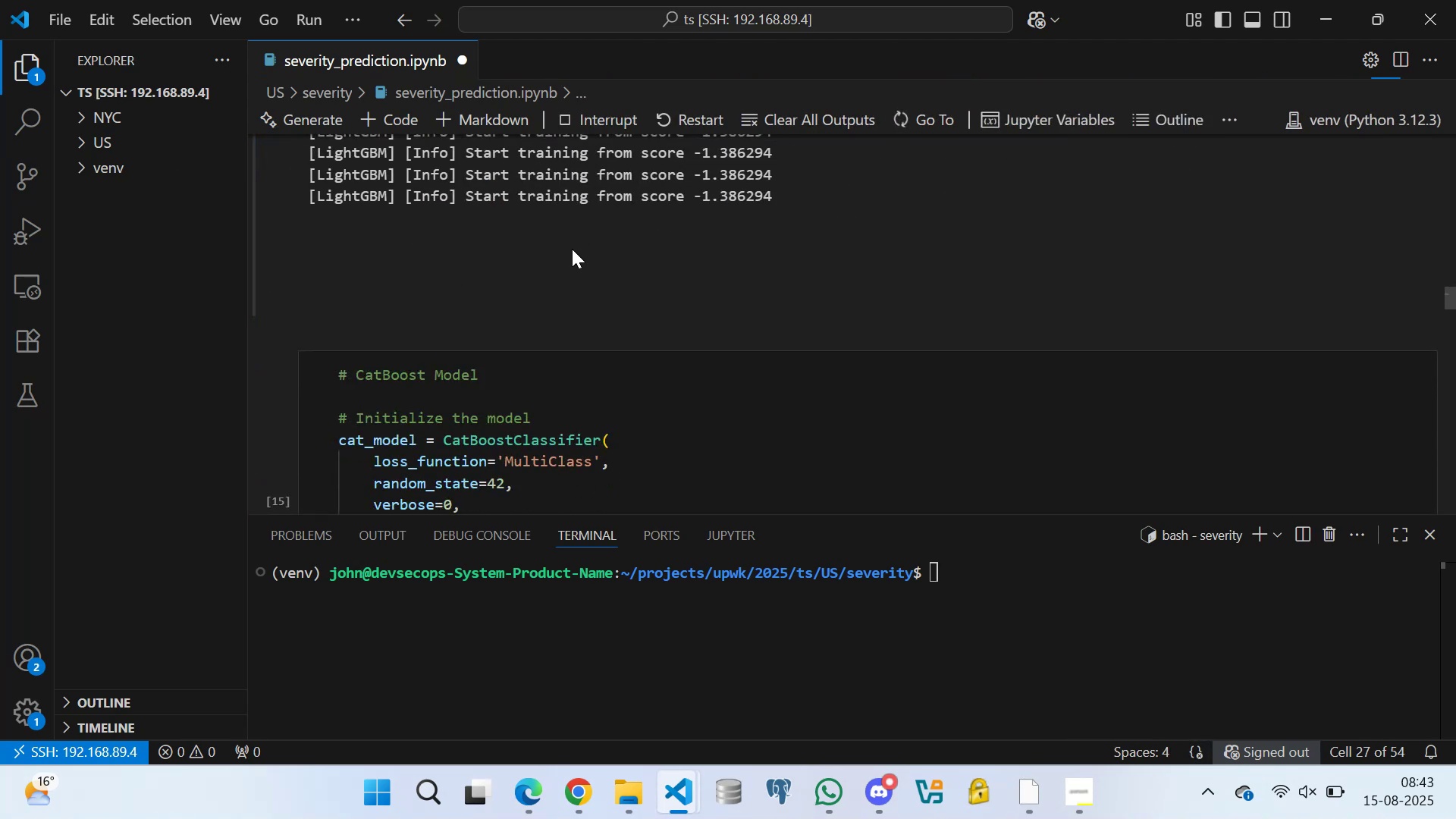 
triple_click([586, 249])
 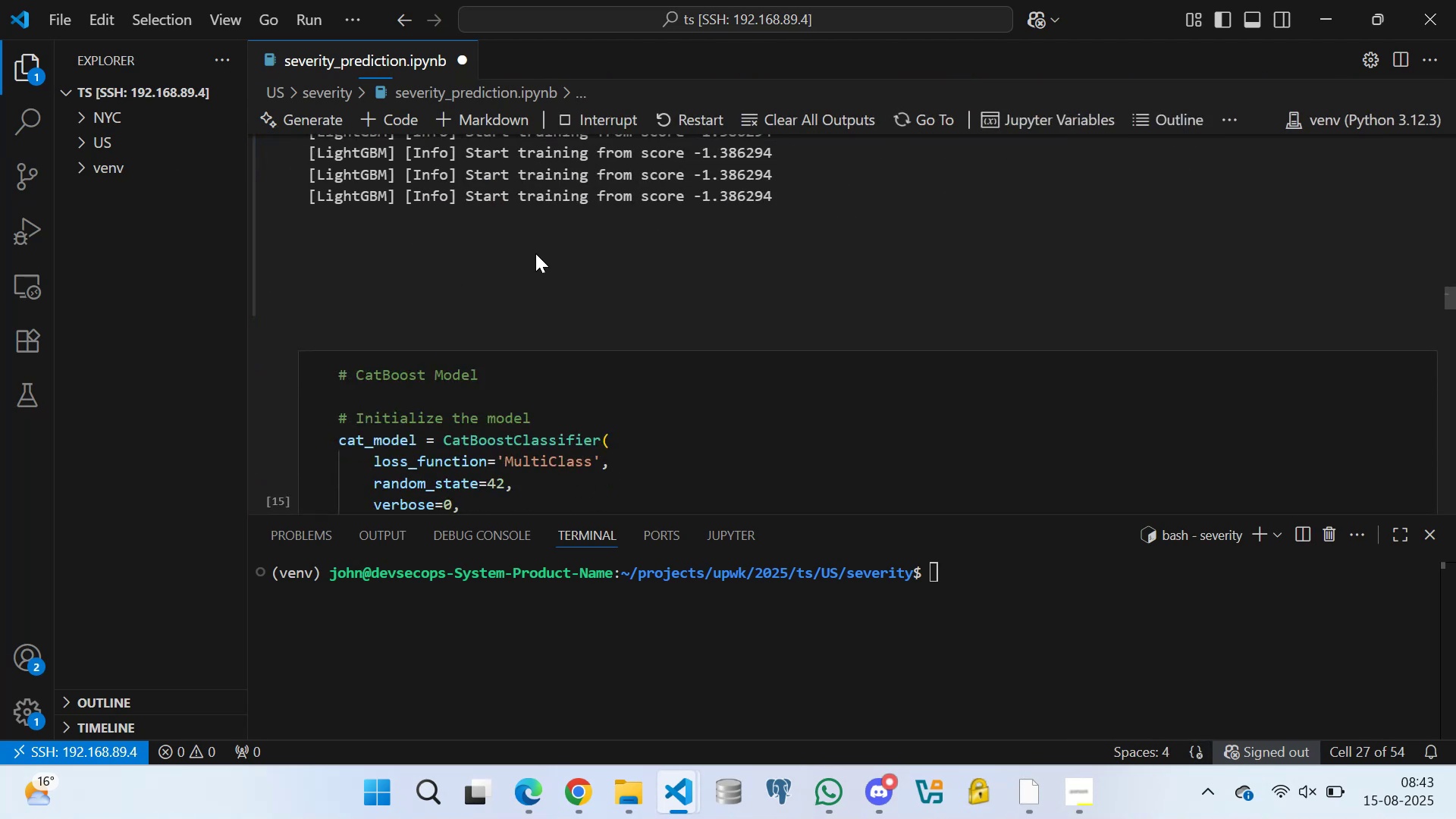 
left_click_drag(start_coordinate=[457, 259], to_coordinate=[449, 261])
 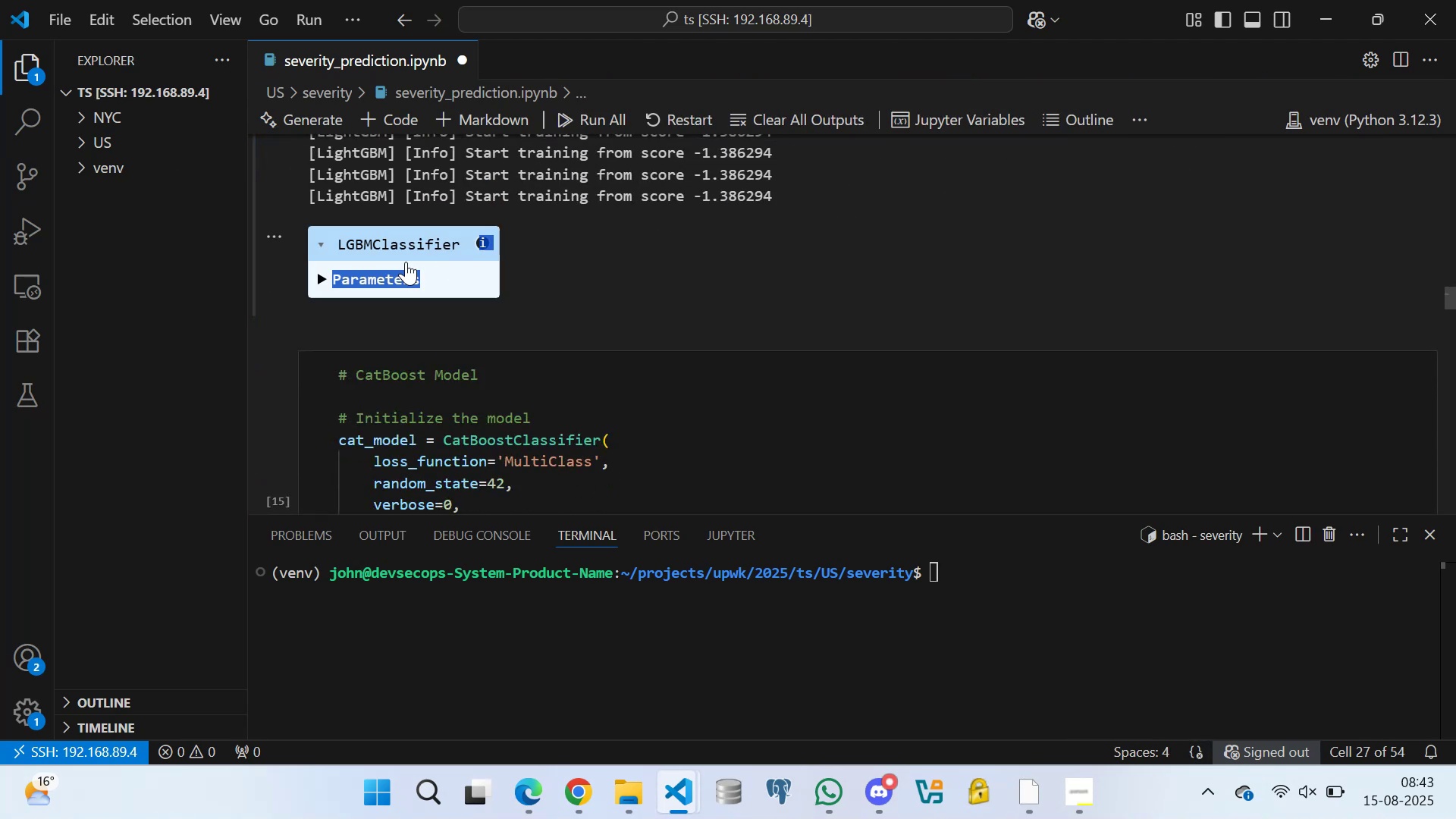 
triple_click([400, 261])
 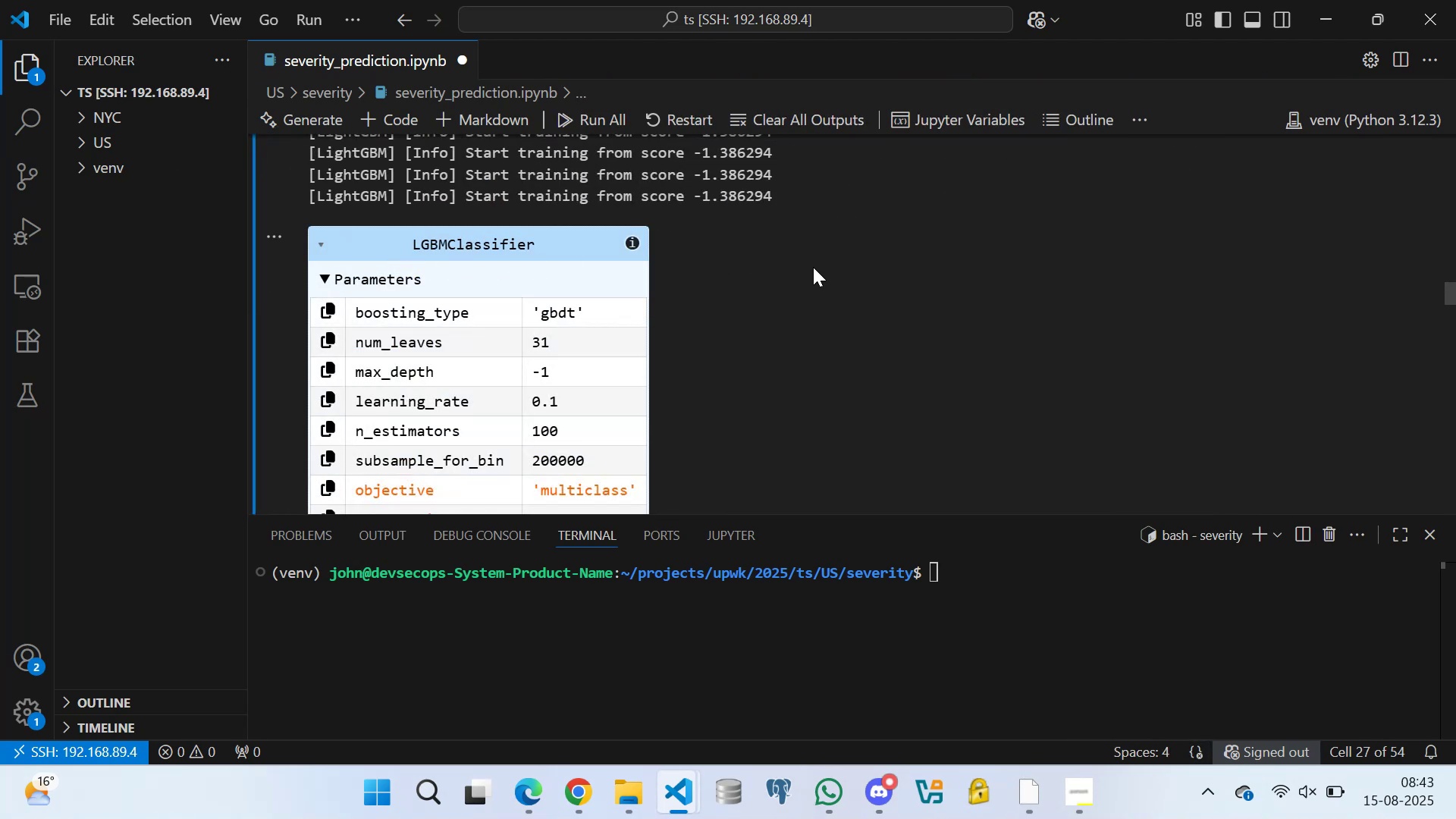 
scroll: coordinate [601, 307], scroll_direction: down, amount: 8.0
 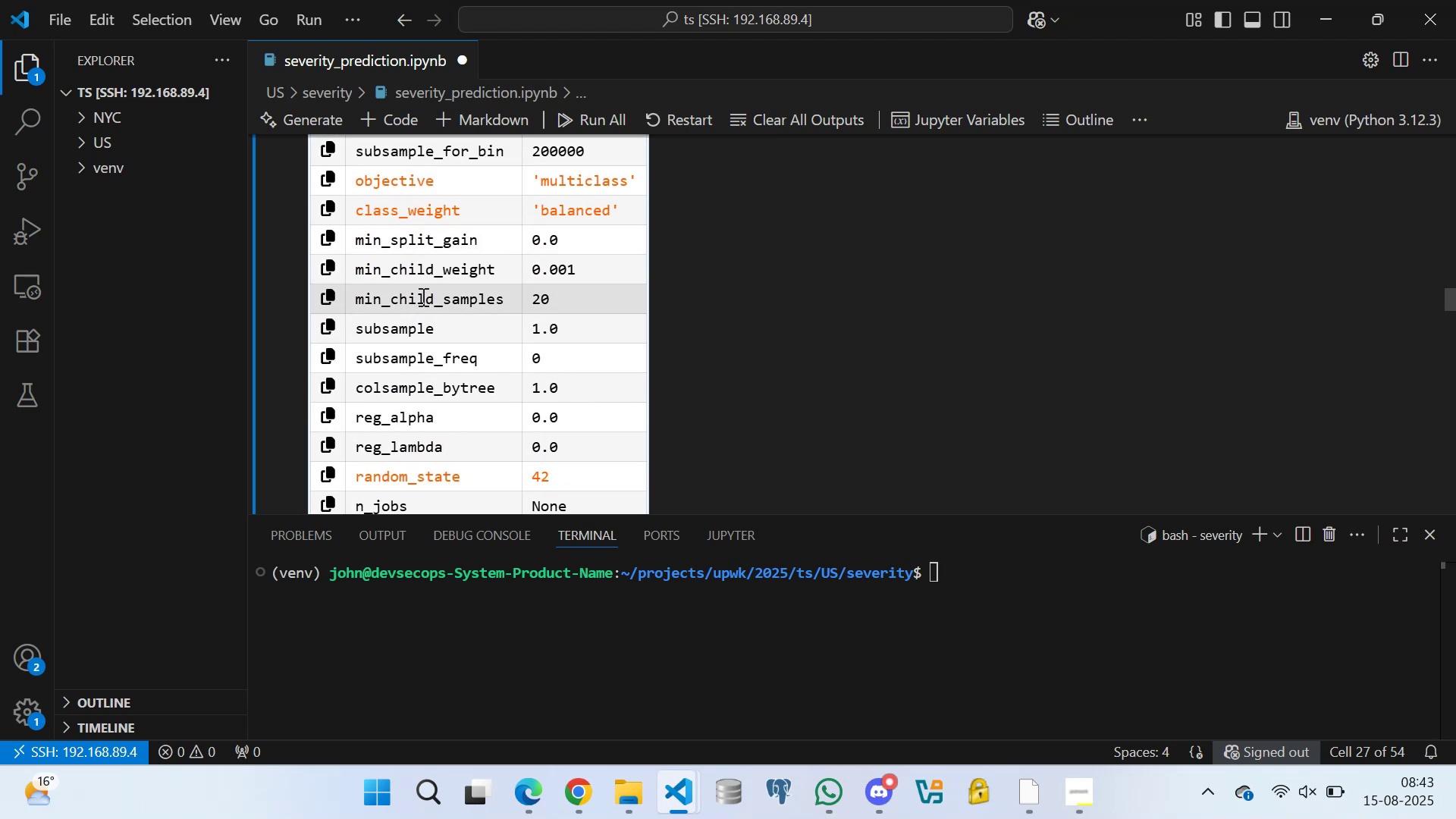 
scroll: coordinate [412, 246], scroll_direction: down, amount: 7.0
 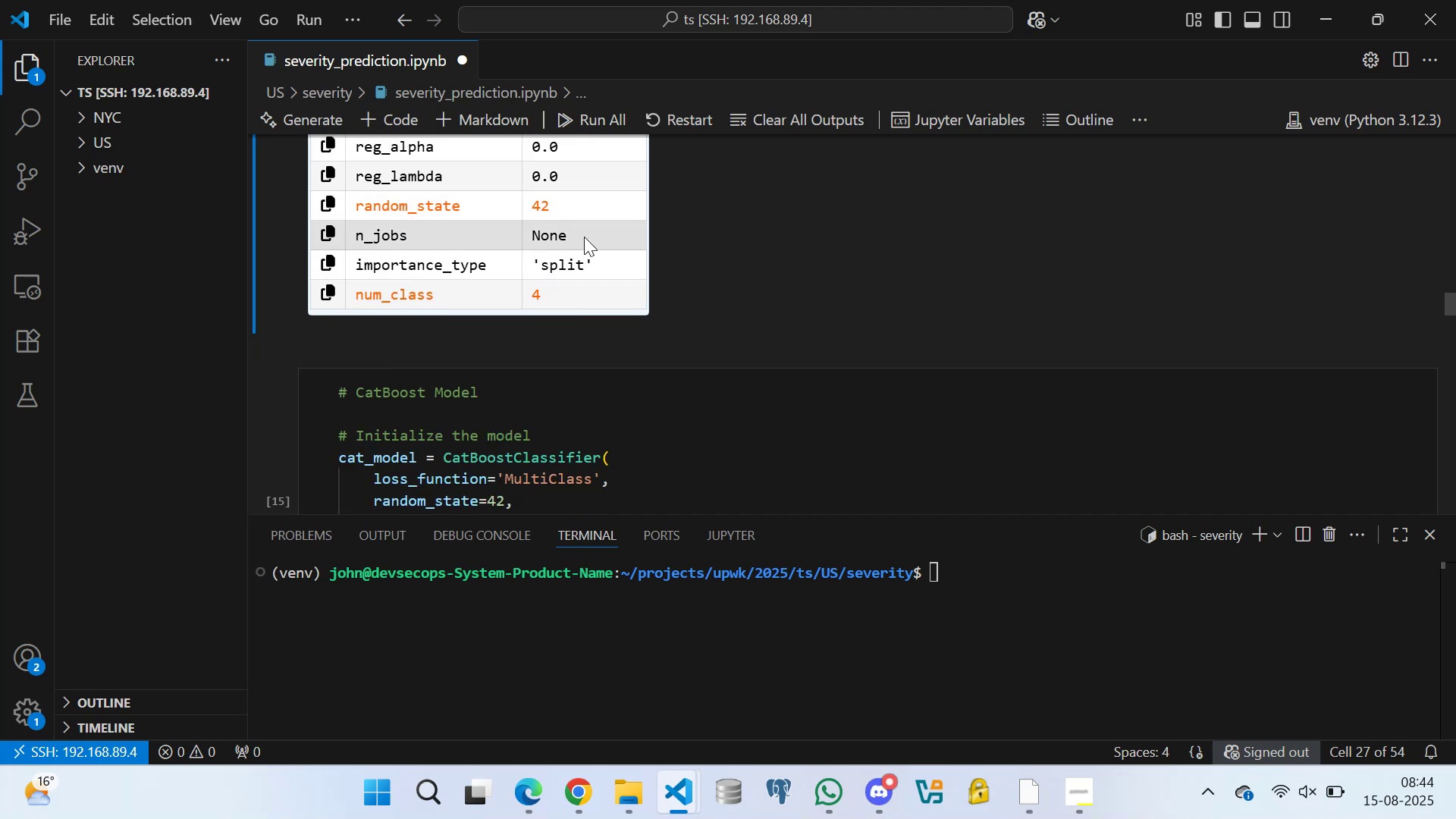 
scroll: coordinate [383, 279], scroll_direction: down, amount: 1.0
 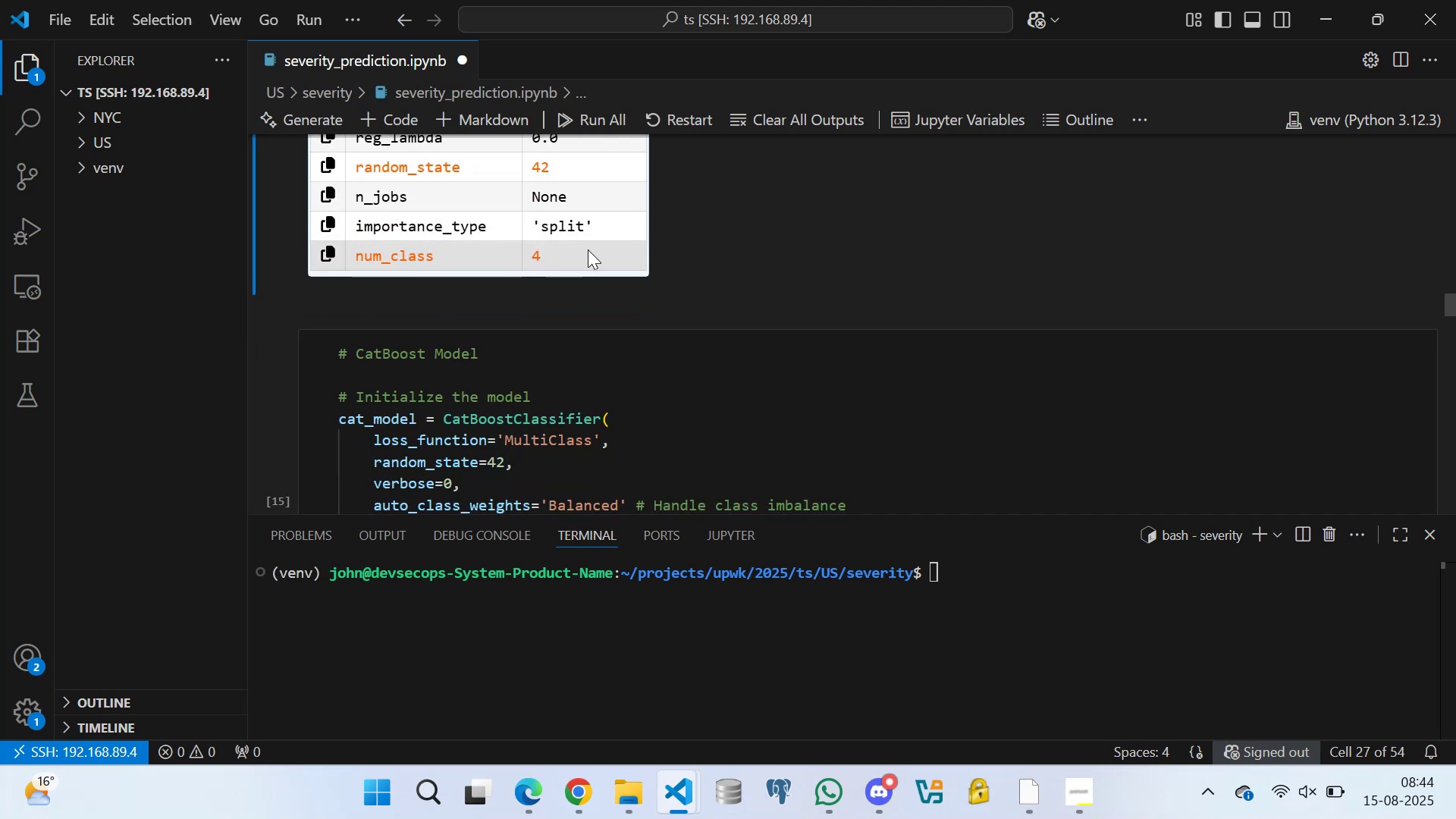 
scroll: coordinate [434, 253], scroll_direction: up, amount: 17.0
 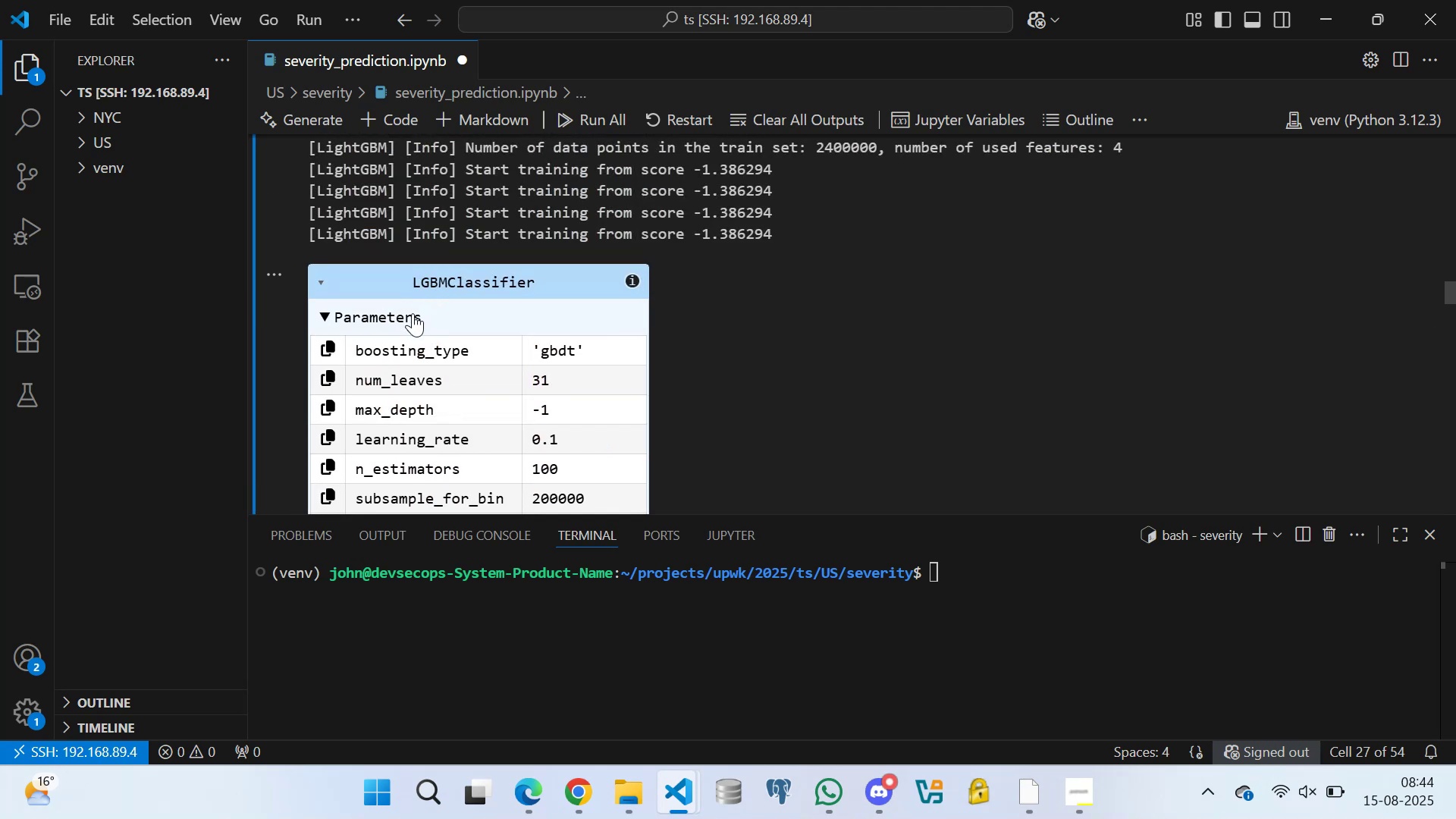 
left_click([412, 313])
 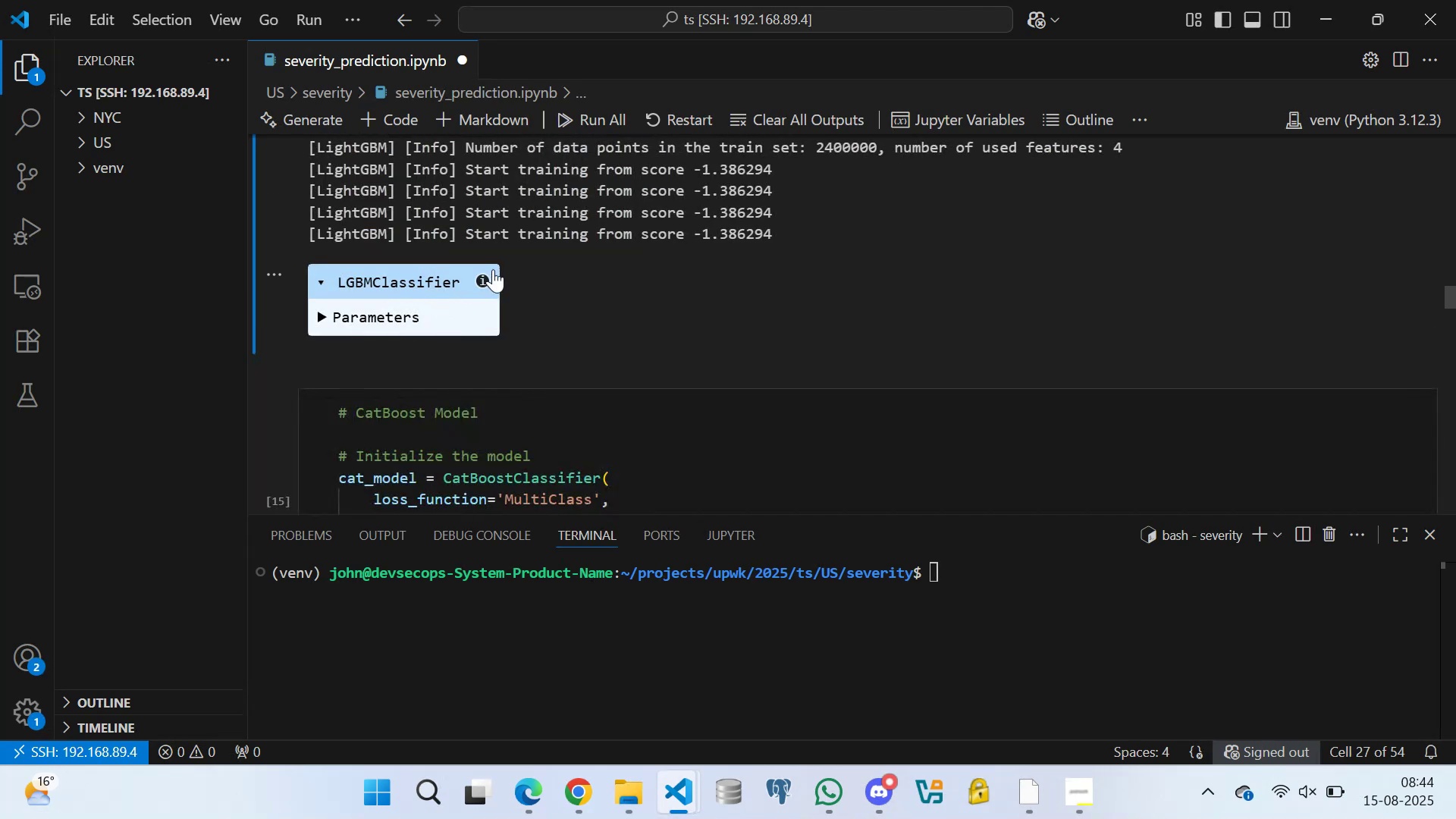 
scroll: coordinate [443, 259], scroll_direction: down, amount: 8.0
 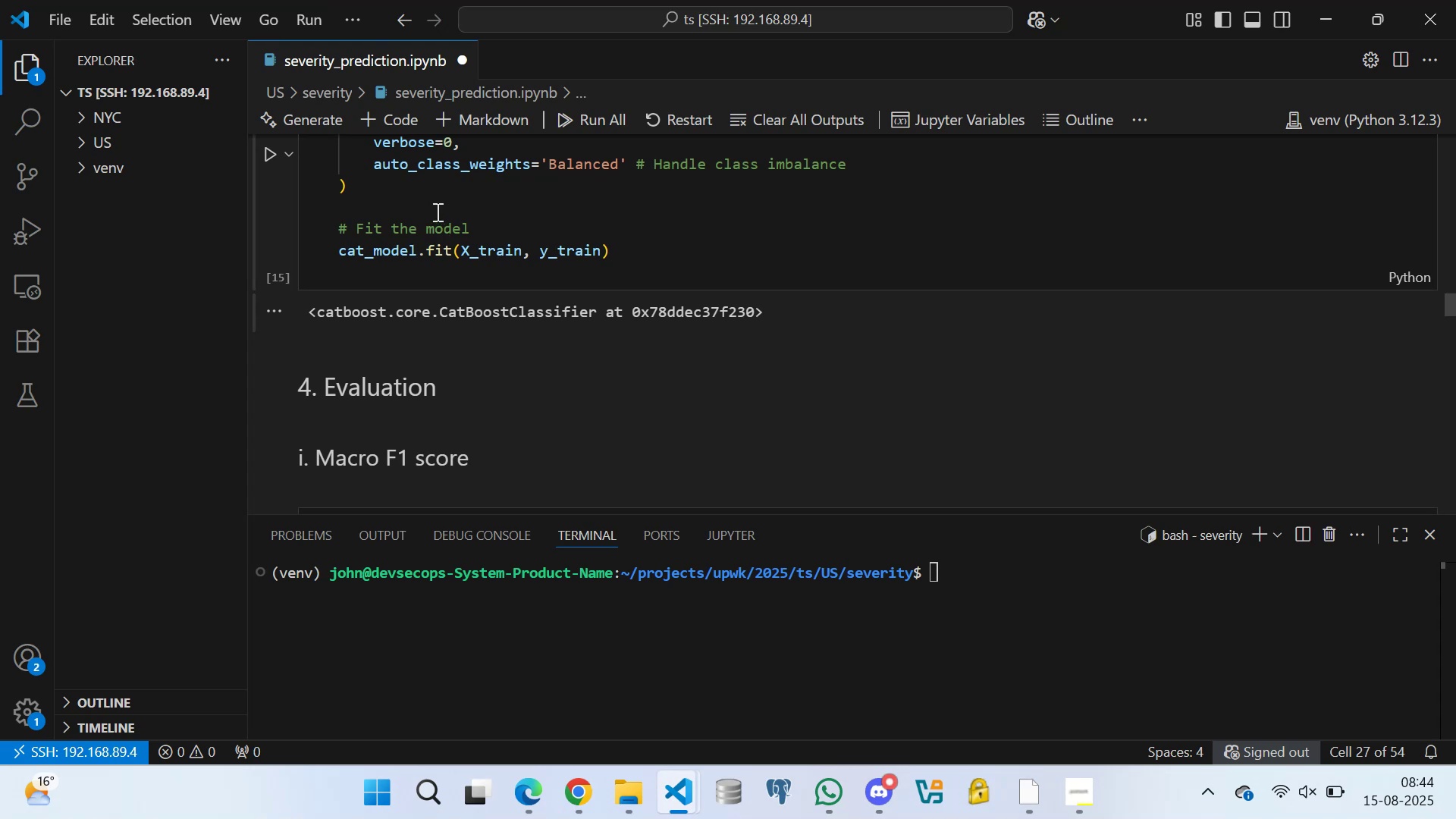 
left_click([432, 201])
 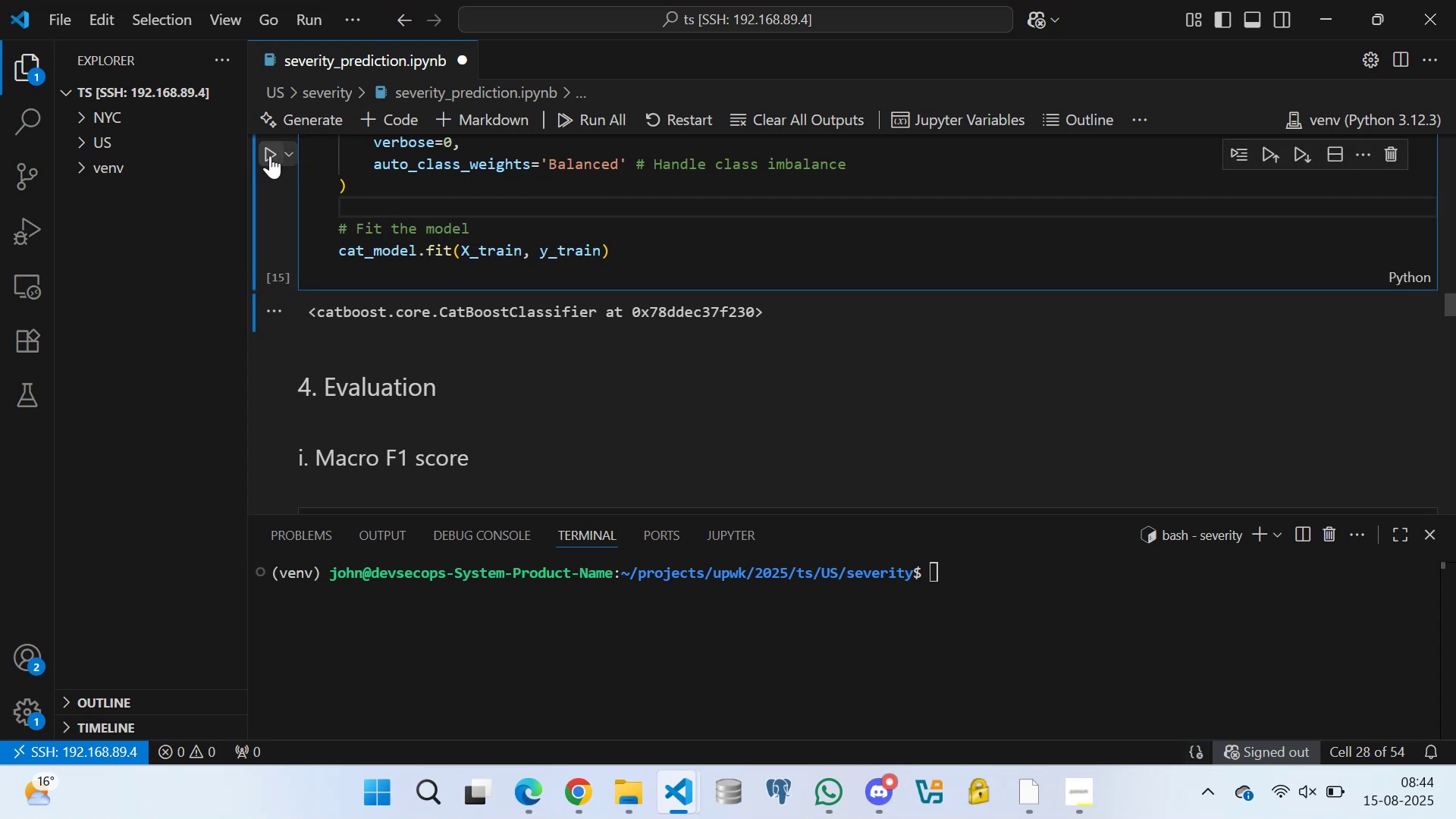 
left_click([270, 153])
 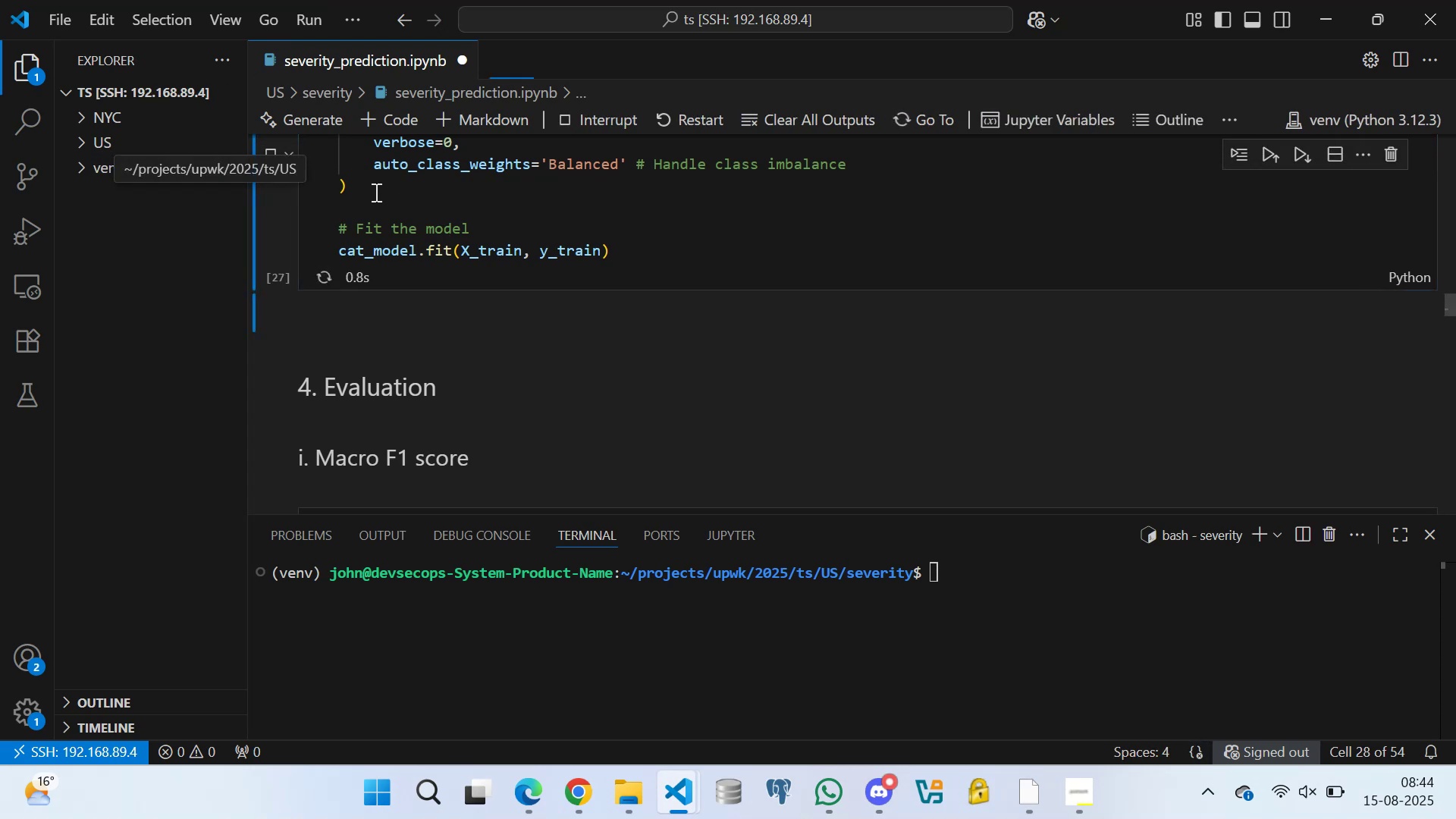 
scroll: coordinate [357, 223], scroll_direction: down, amount: 1.0
 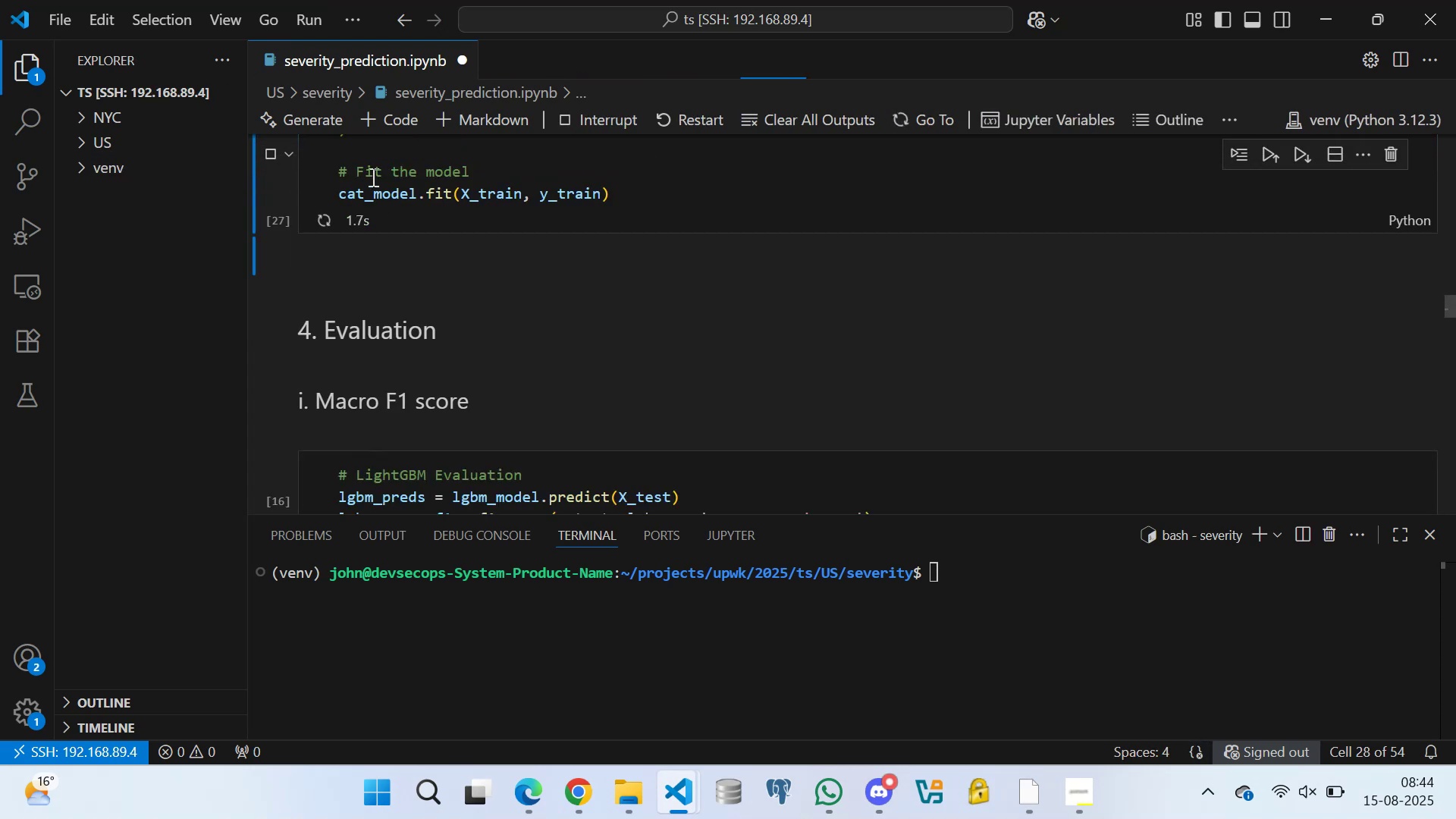 
scroll: coordinate [385, 190], scroll_direction: up, amount: 2.0
 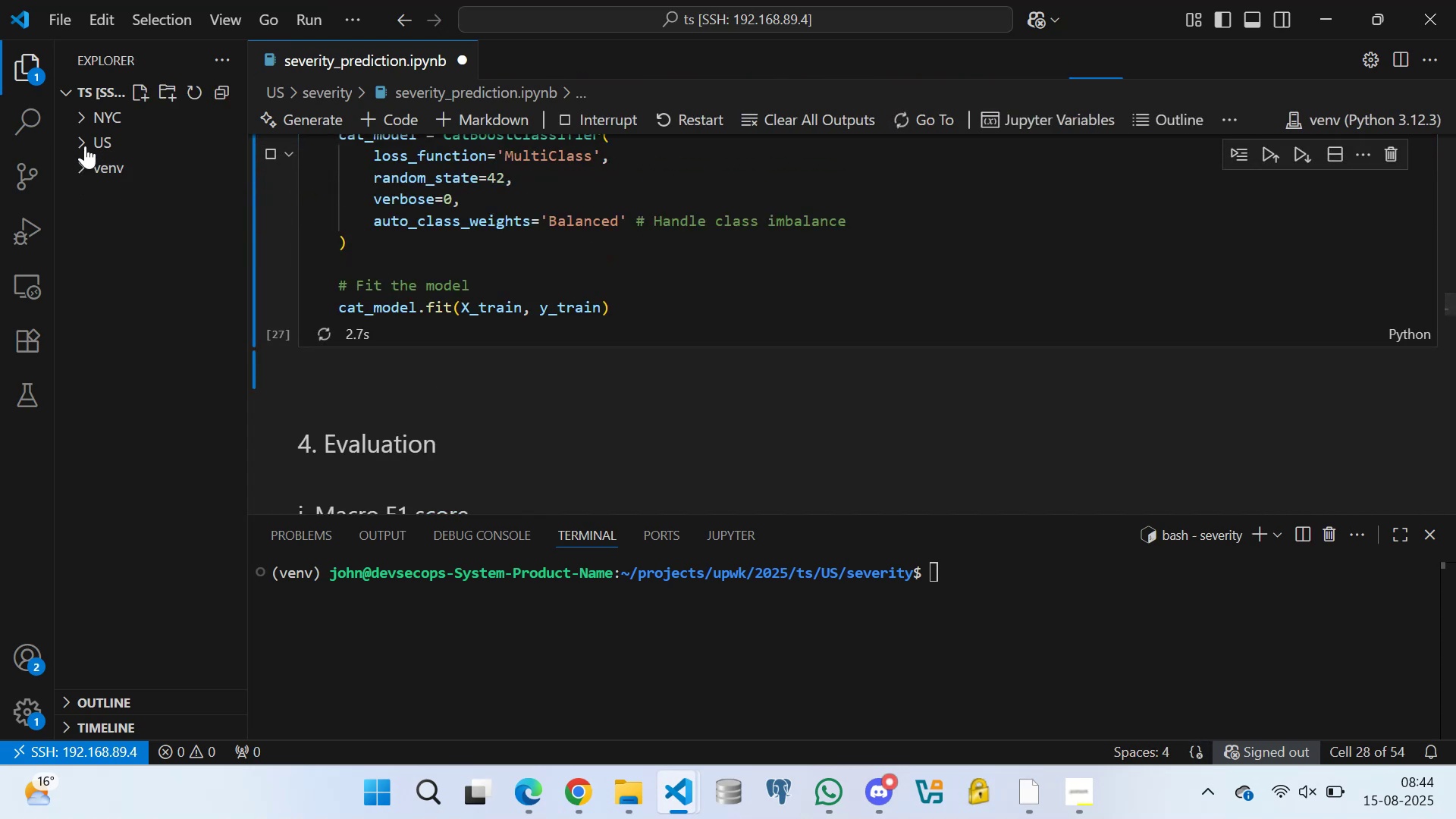 
left_click([83, 139])
 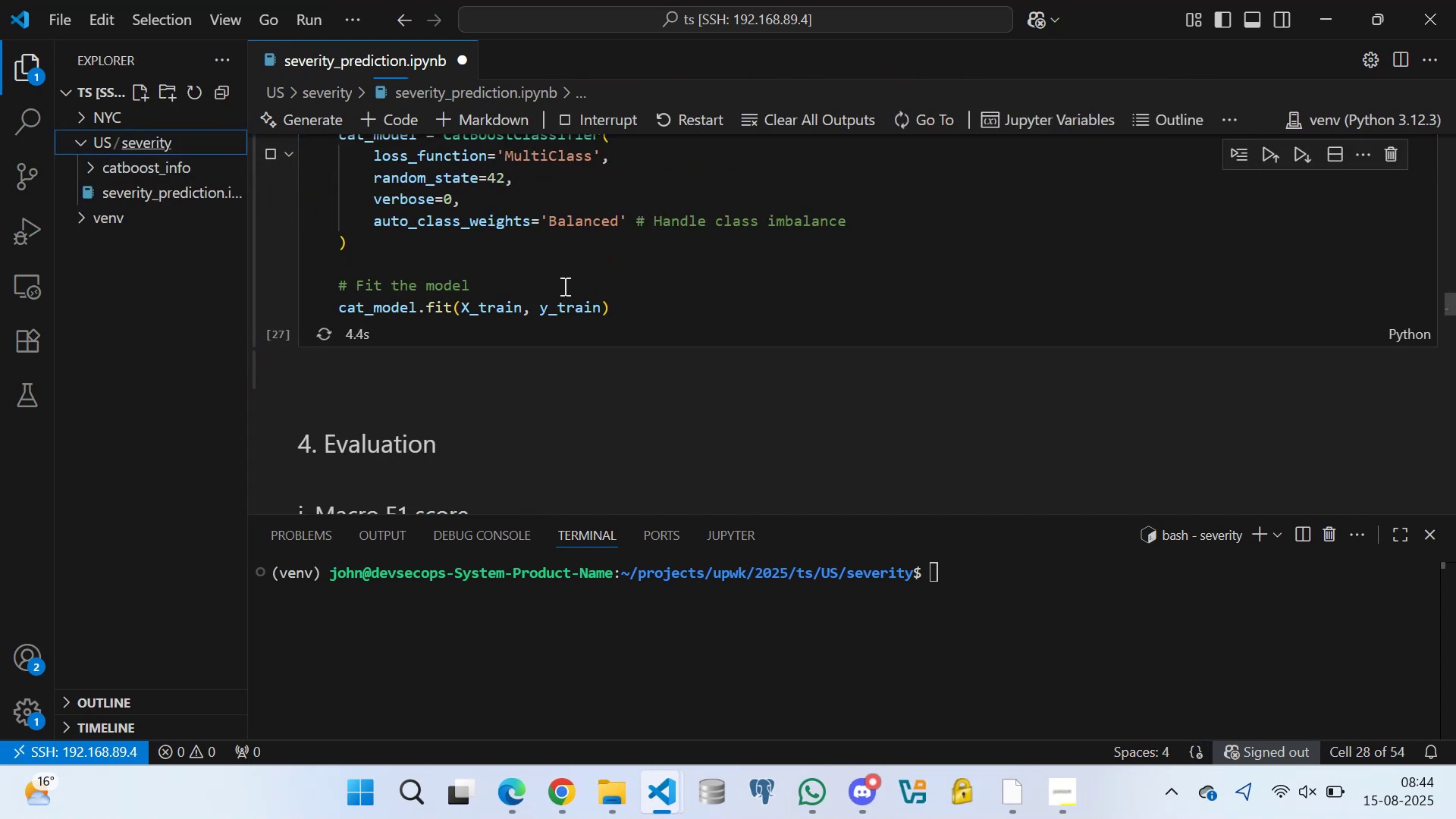 
left_click([543, 259])
 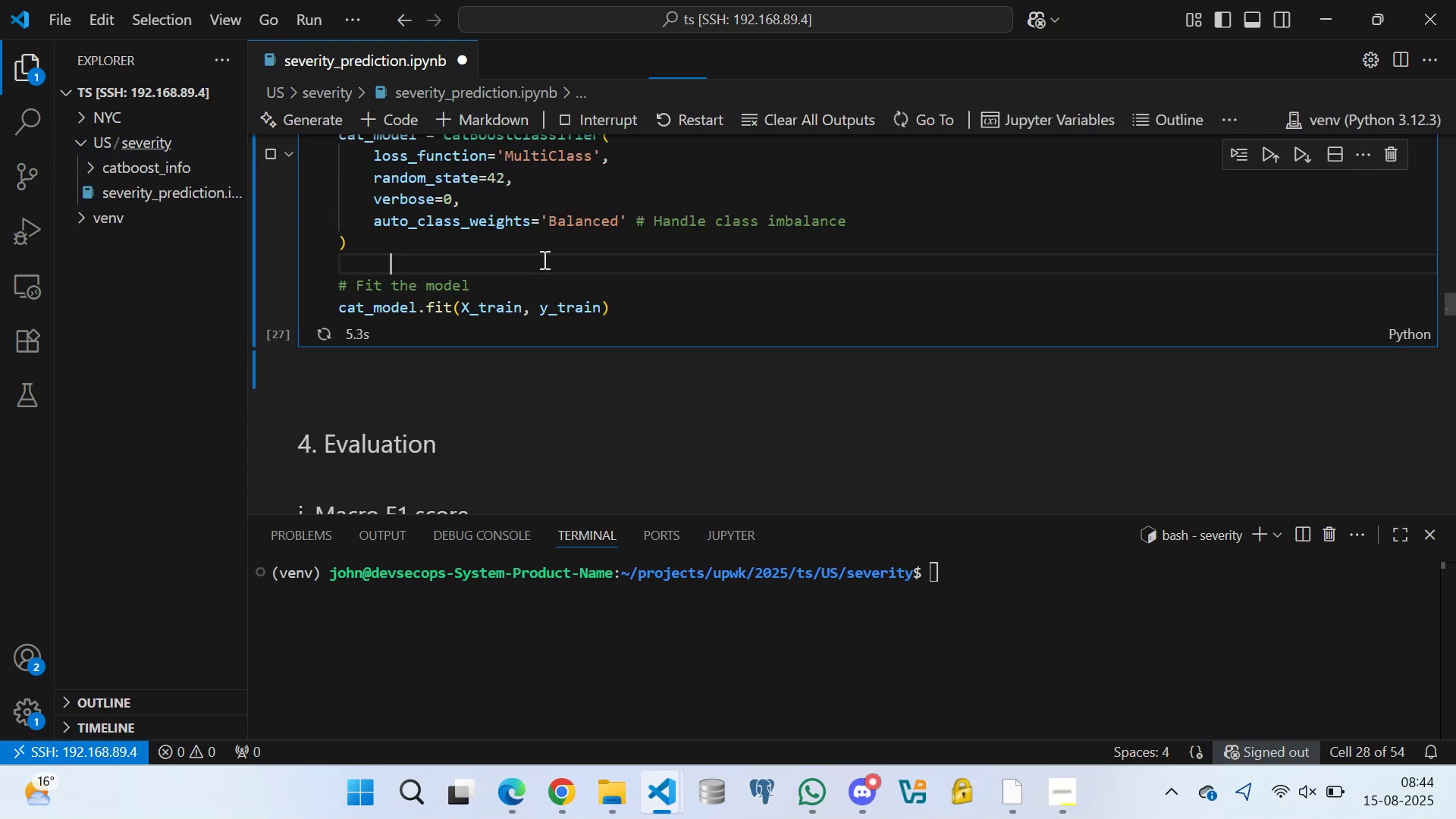 
key(Control+S)
 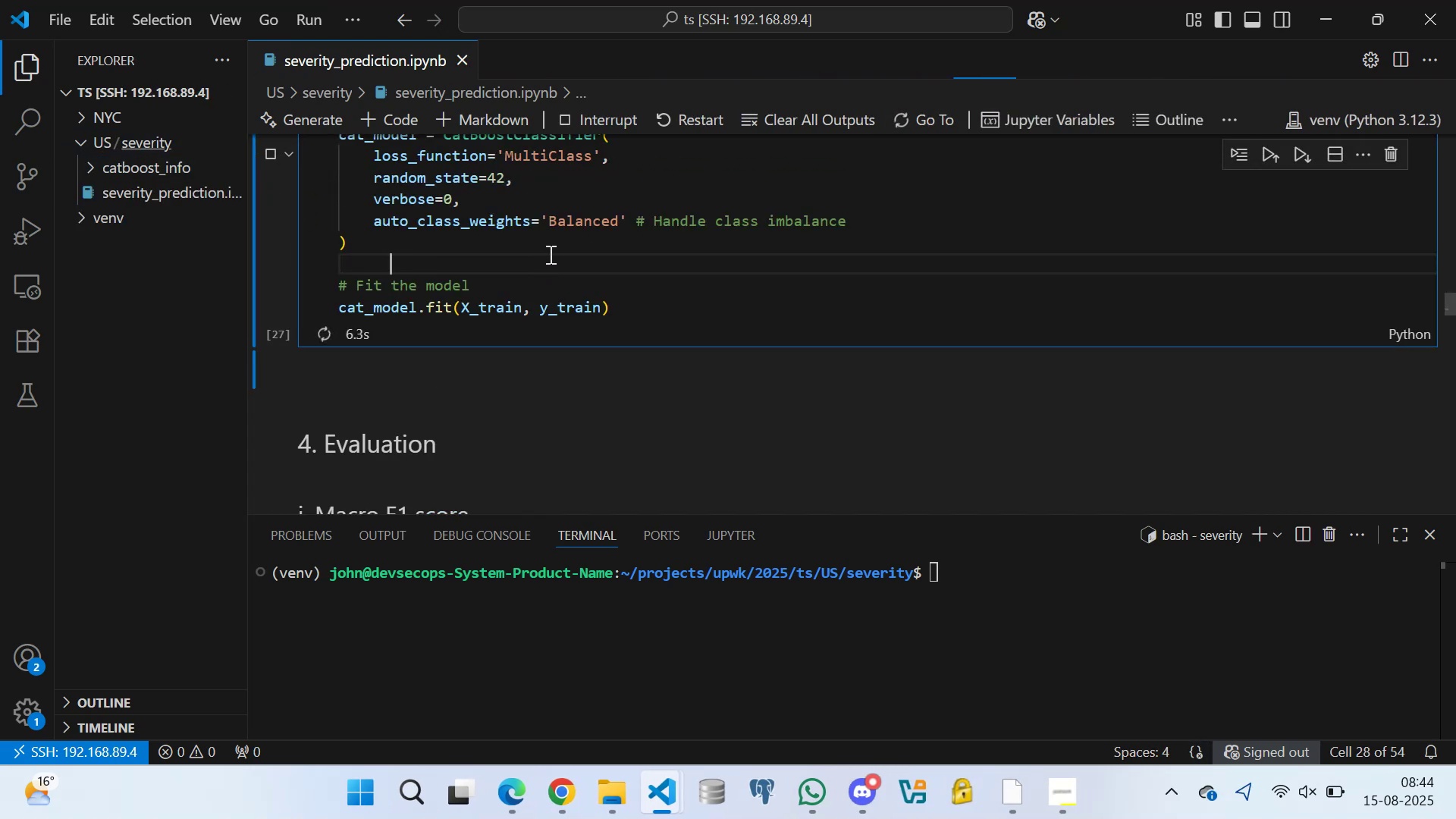 
scroll: coordinate [607, 276], scroll_direction: down, amount: 2.0
 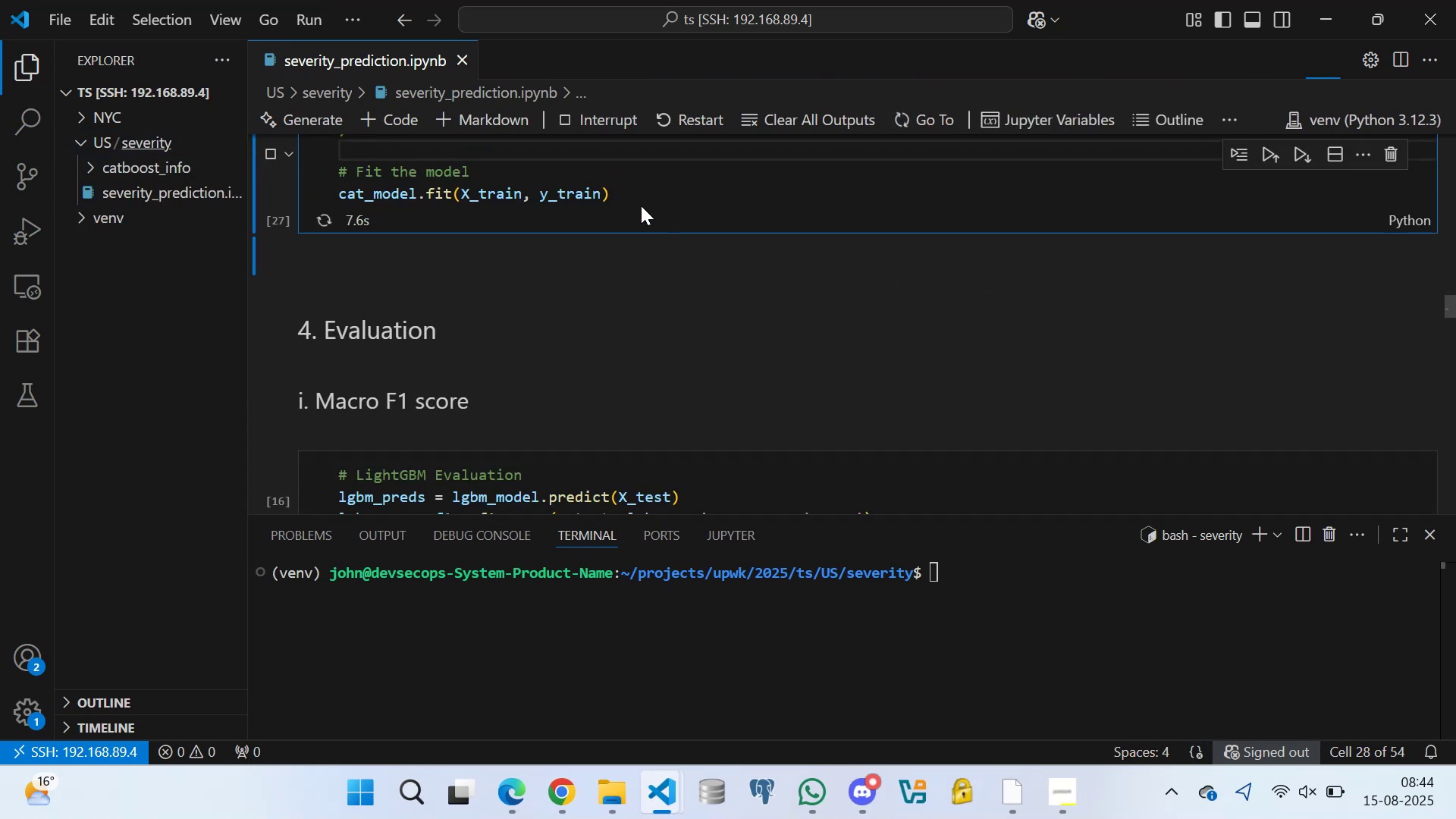 
left_click([627, 189])
 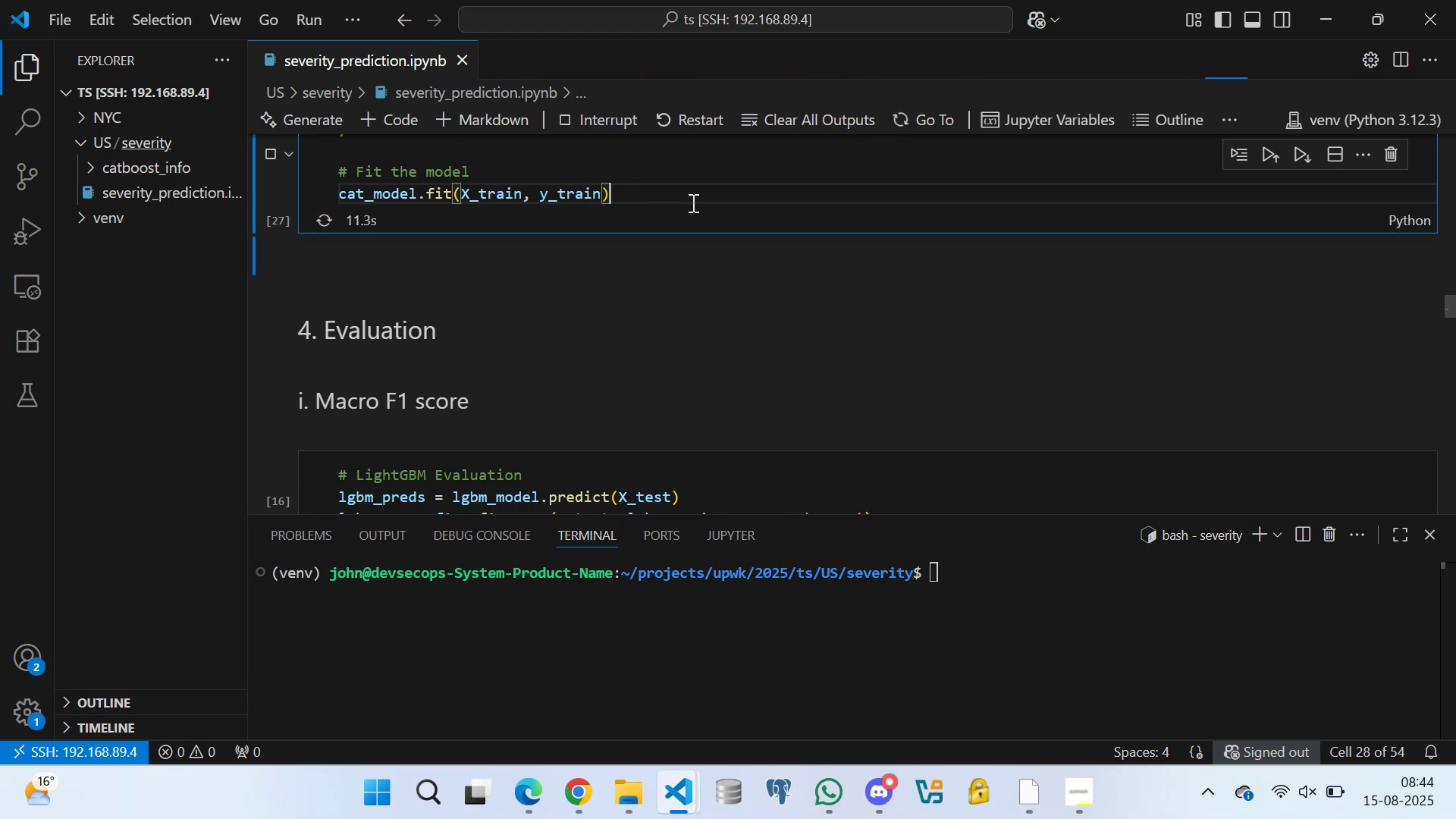 
scroll: coordinate [452, 202], scroll_direction: up, amount: 2.0
 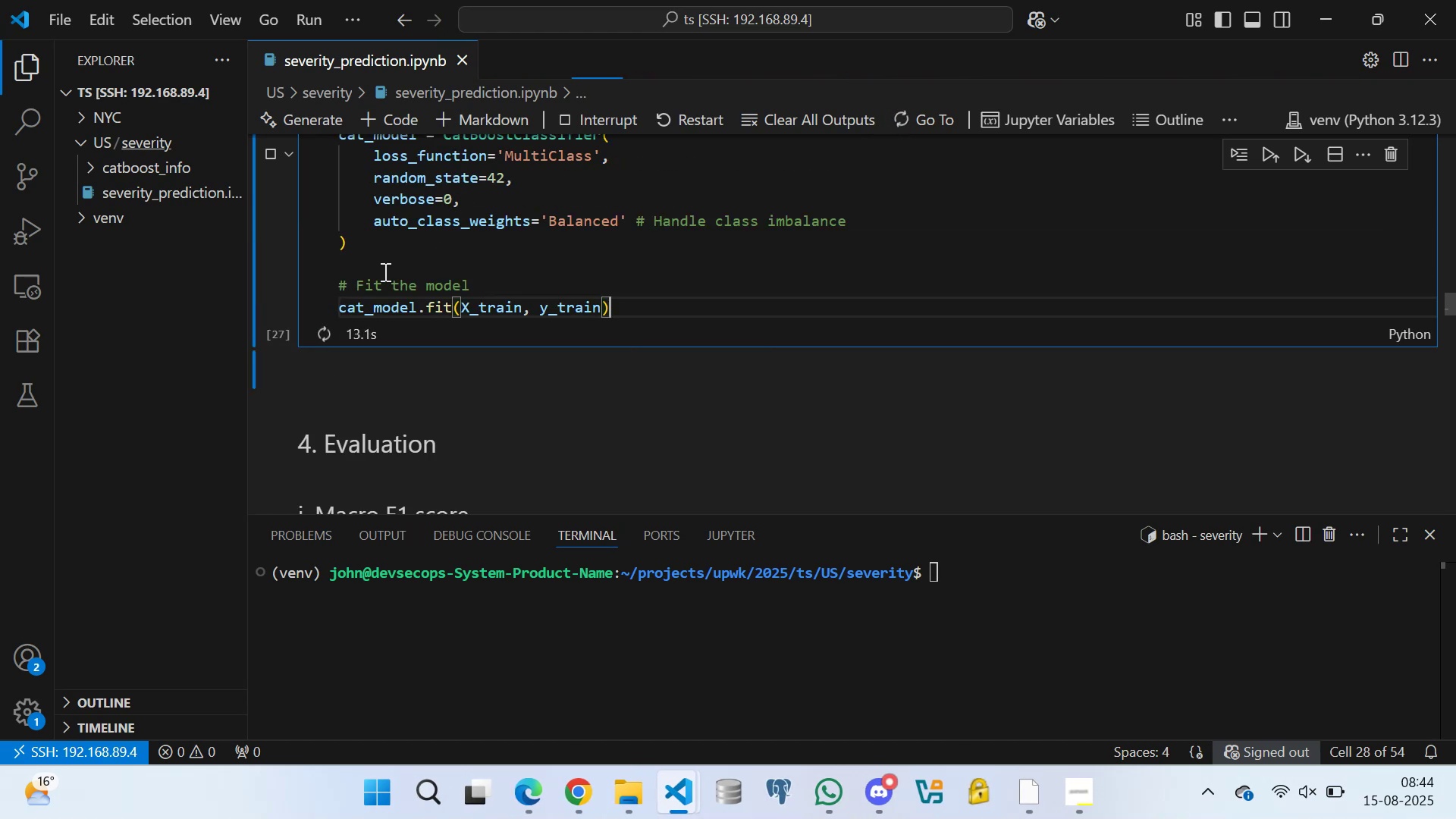 
left_click([378, 263])
 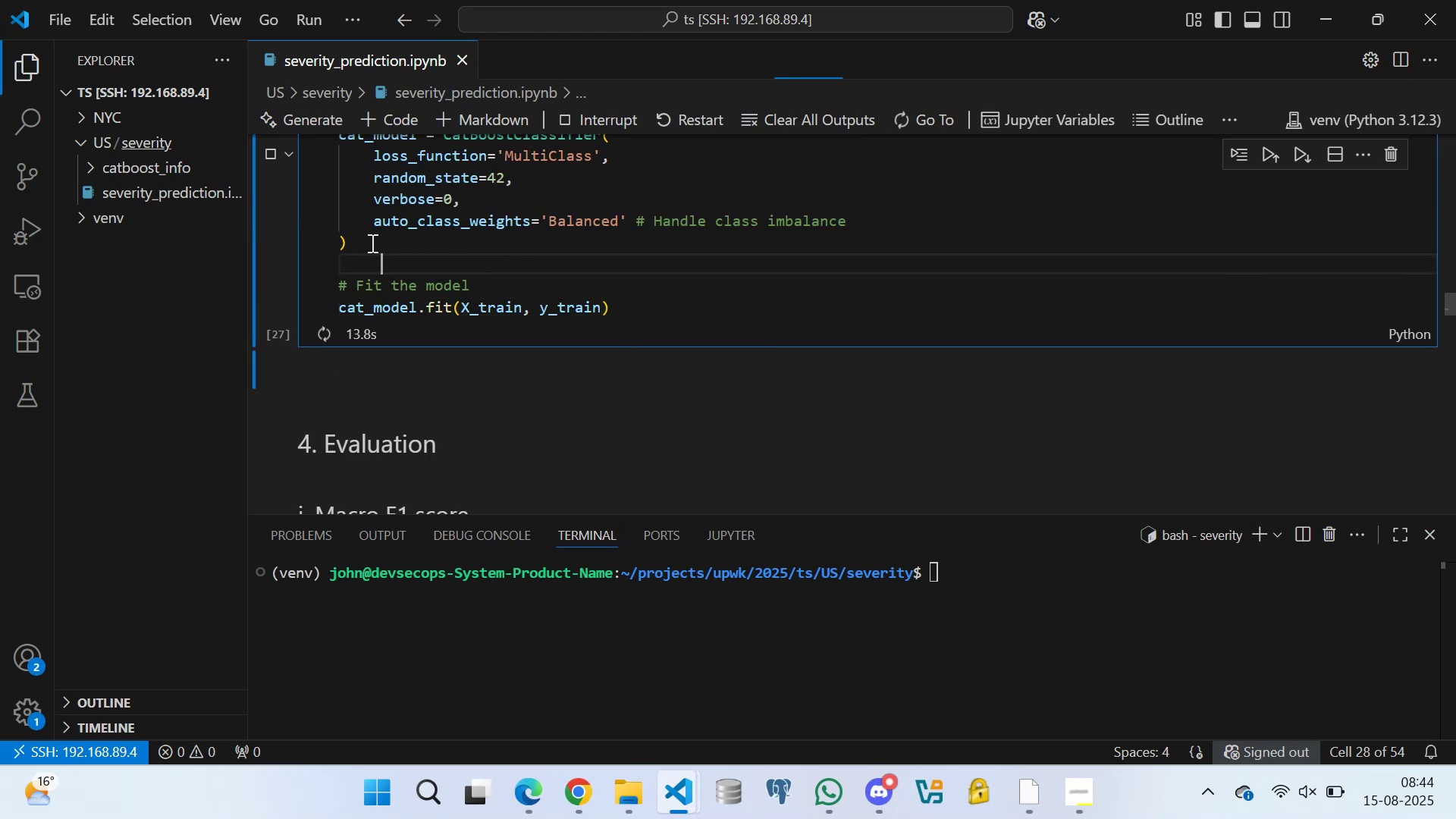 
left_click([369, 240])
 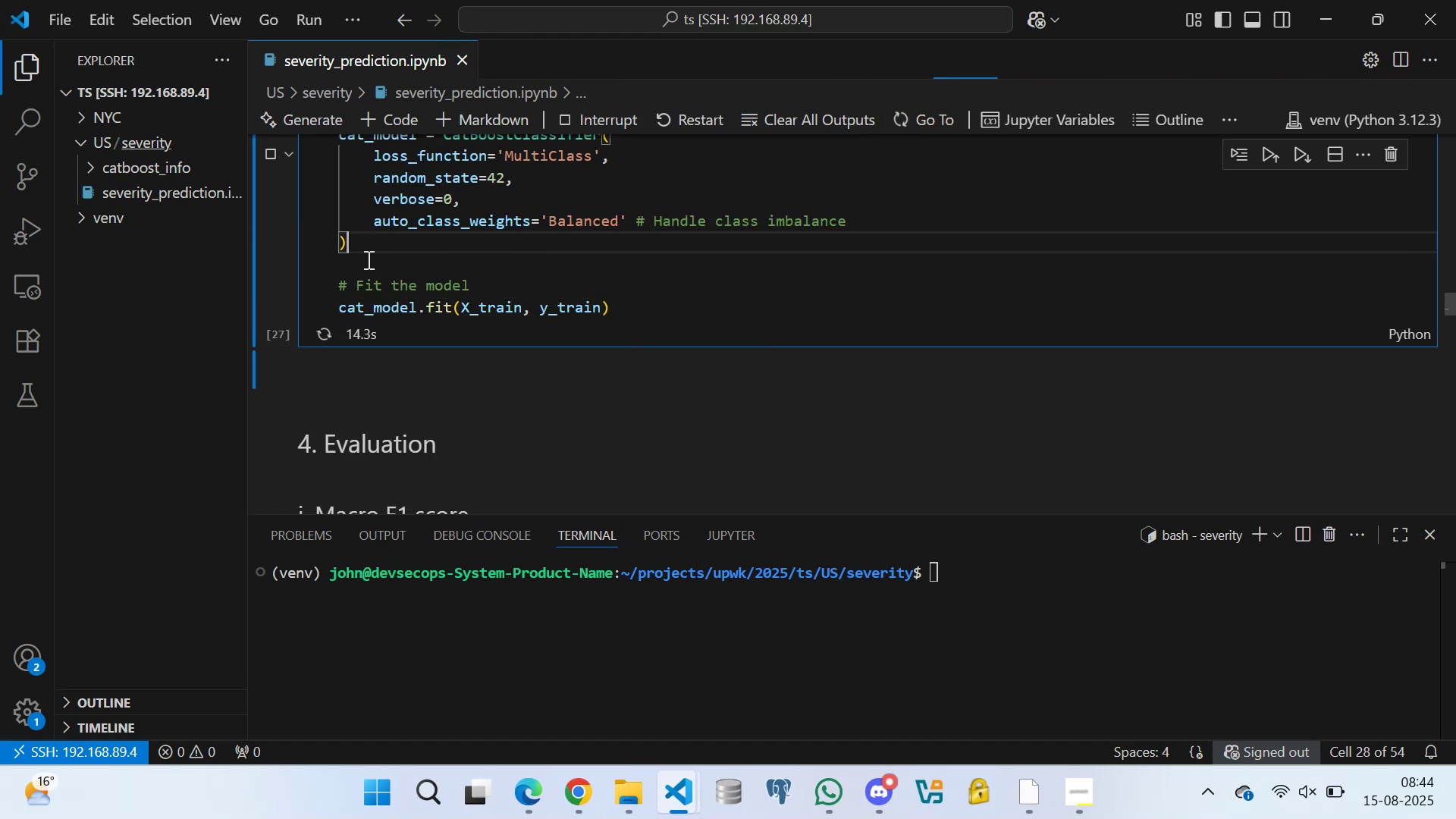 
left_click([367, 259])
 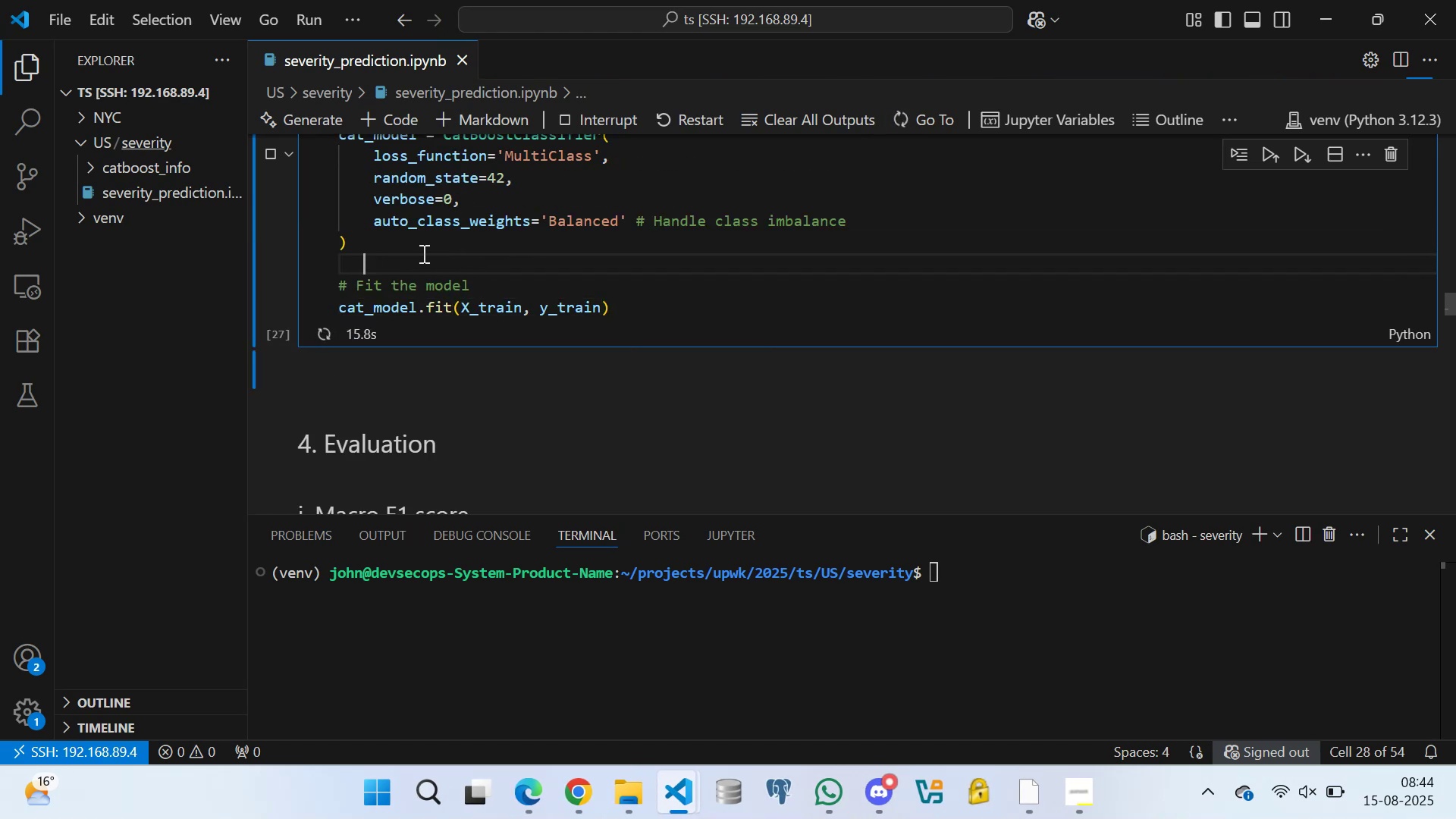 
scroll: coordinate [375, 281], scroll_direction: up, amount: 133.0
 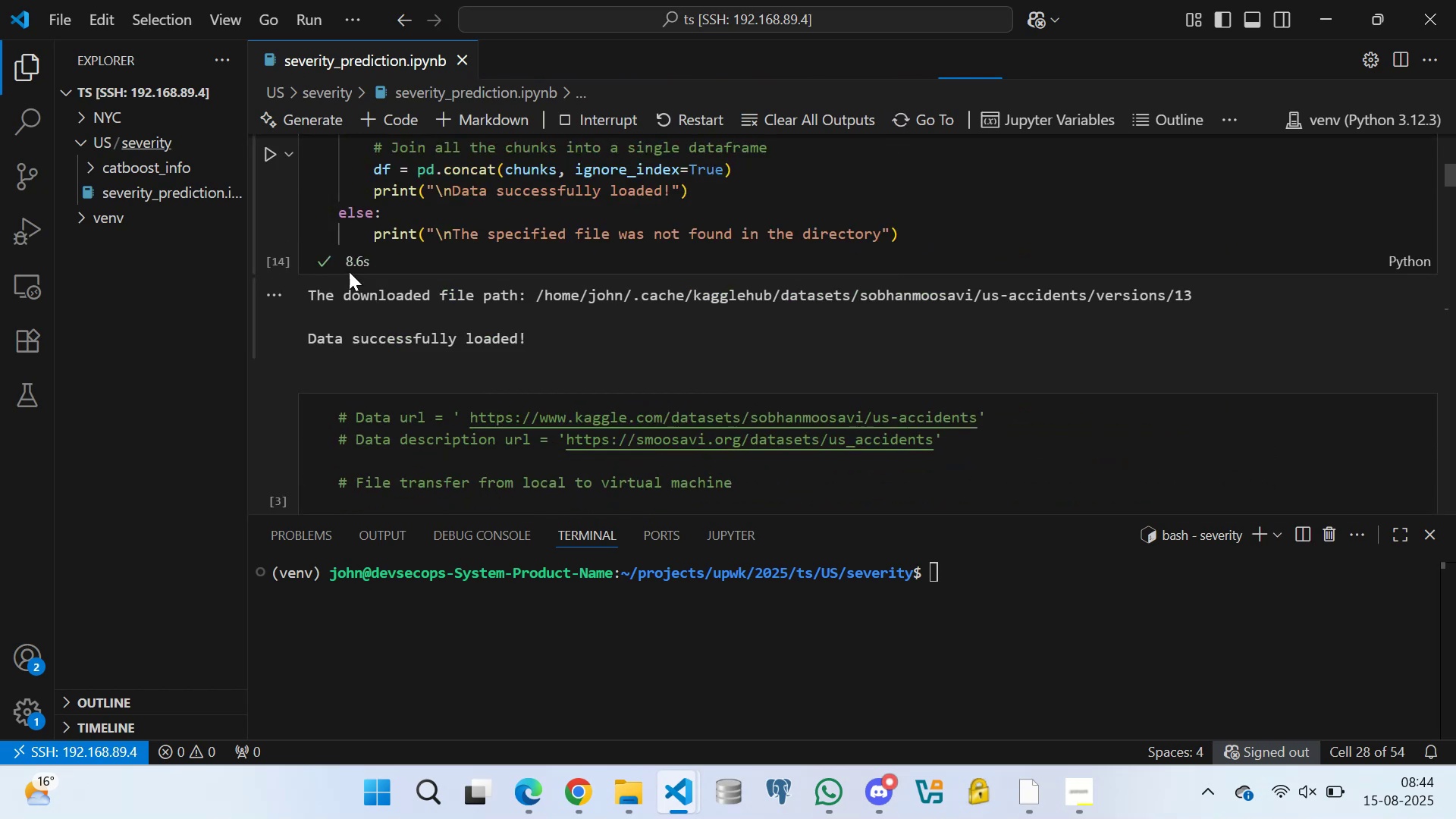 
scroll: coordinate [350, 220], scroll_direction: up, amount: 14.0
 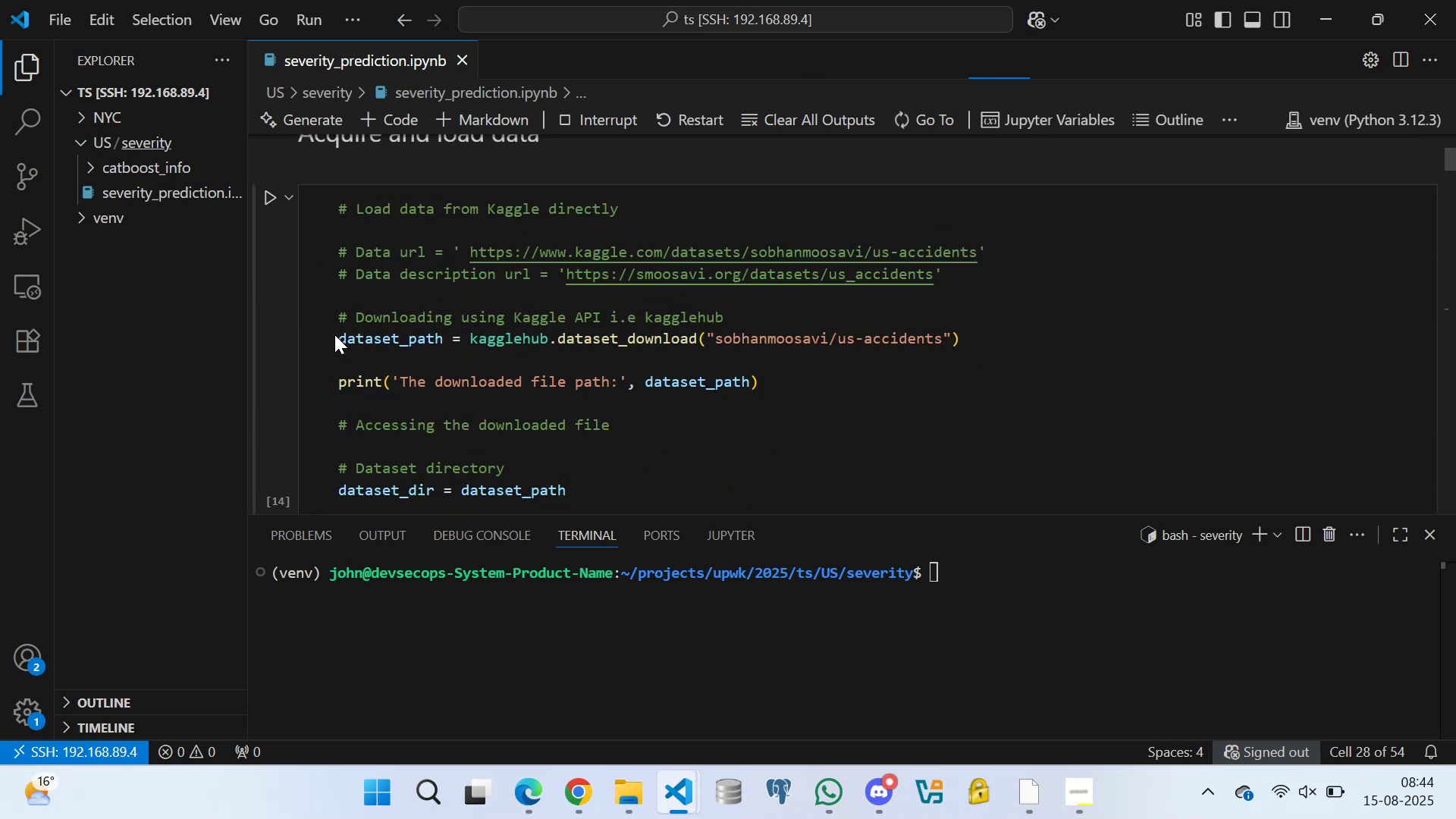 
scroll: coordinate [355, 354], scroll_direction: down, amount: 2.0
 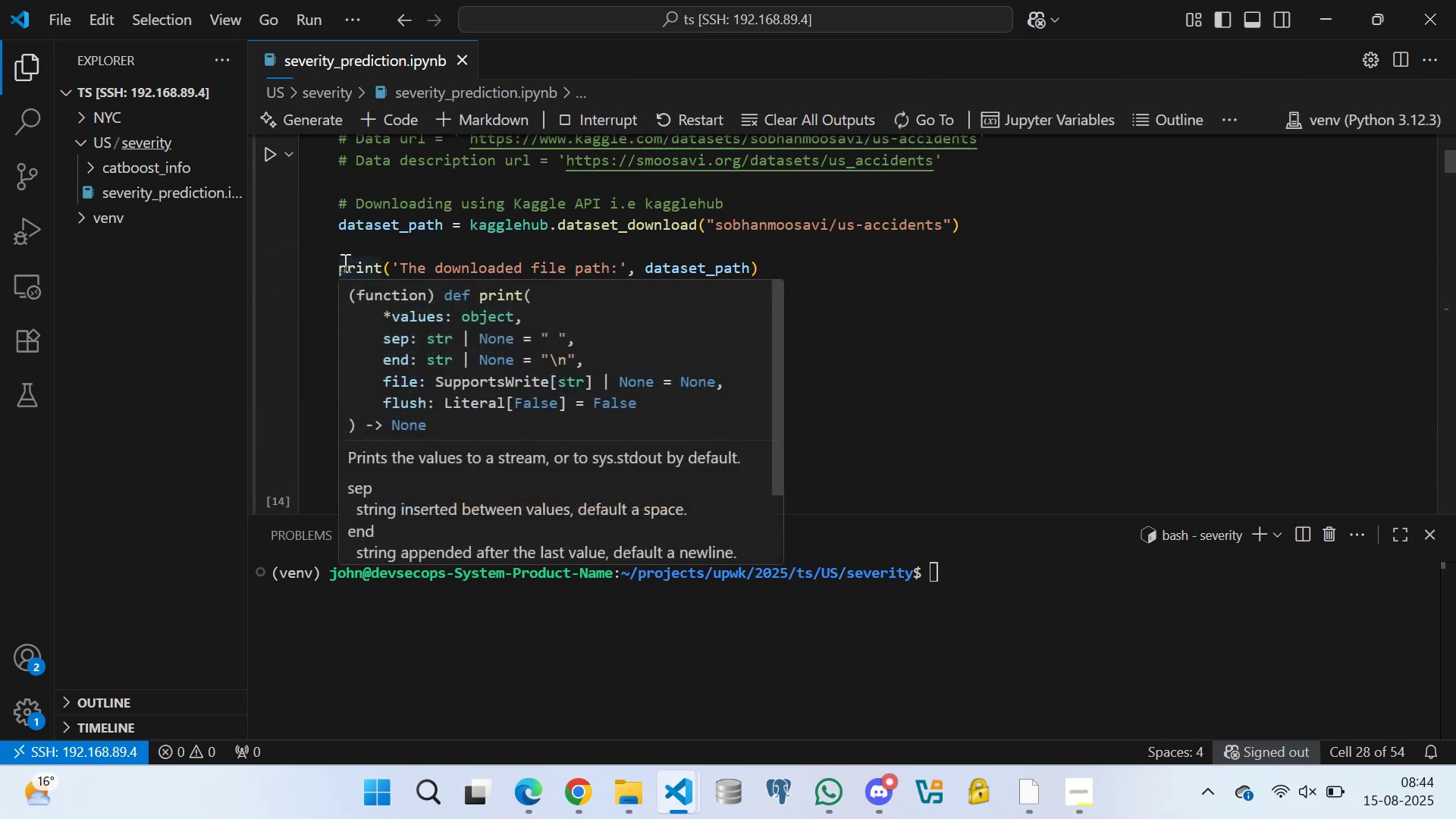 
left_click([343, 259])
 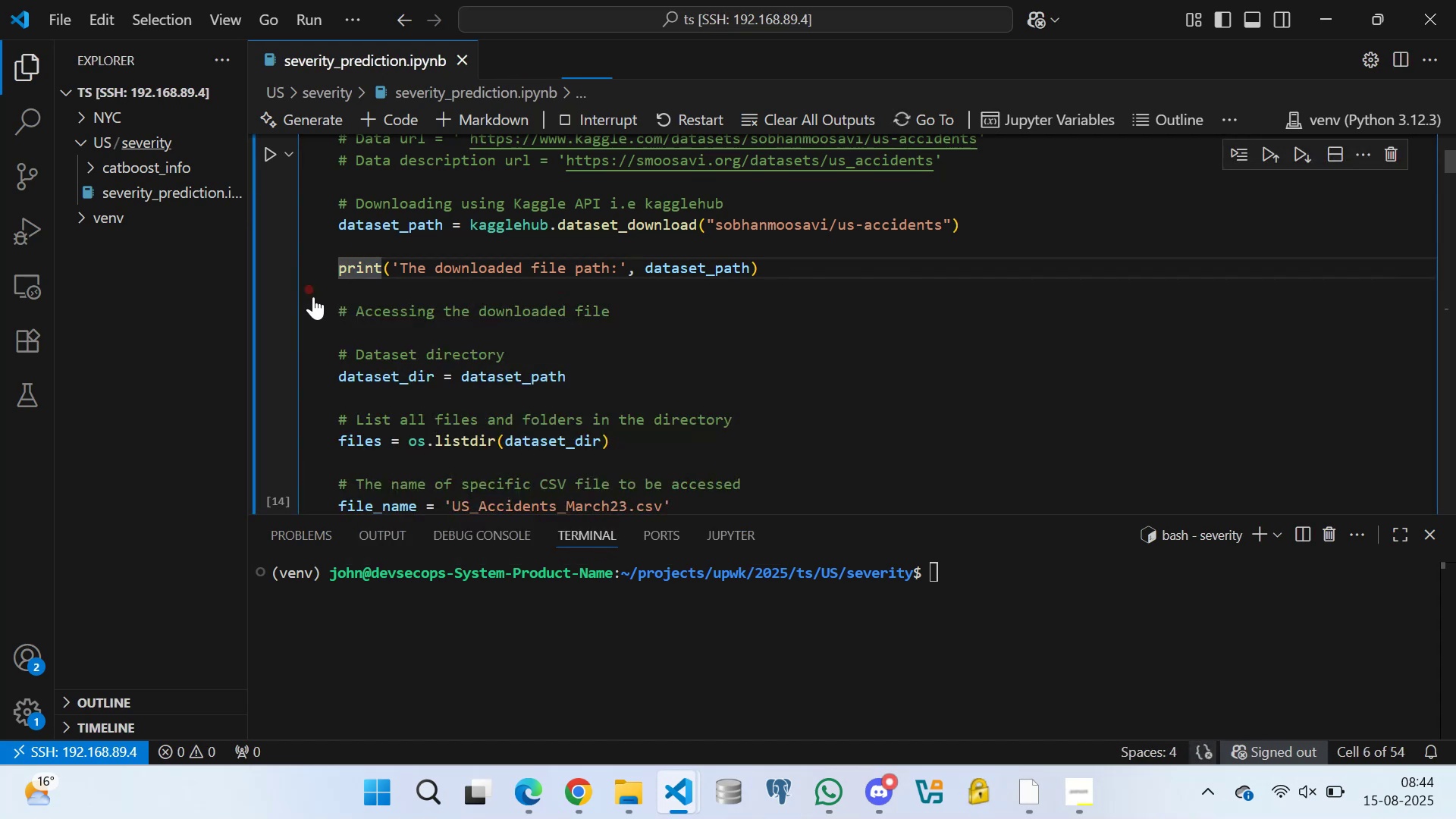 
key(Shift+3)
 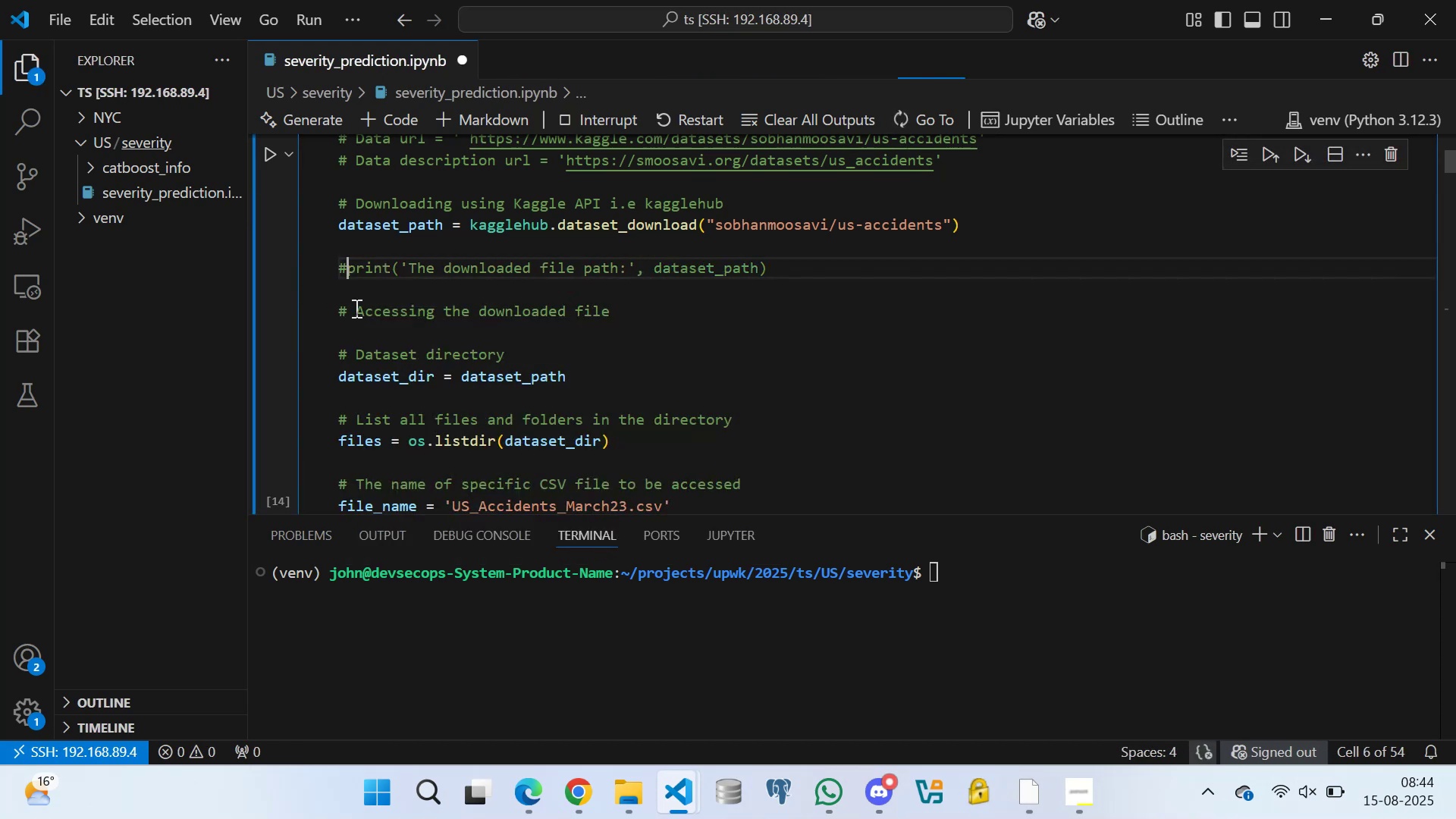 
key(Control+S)
 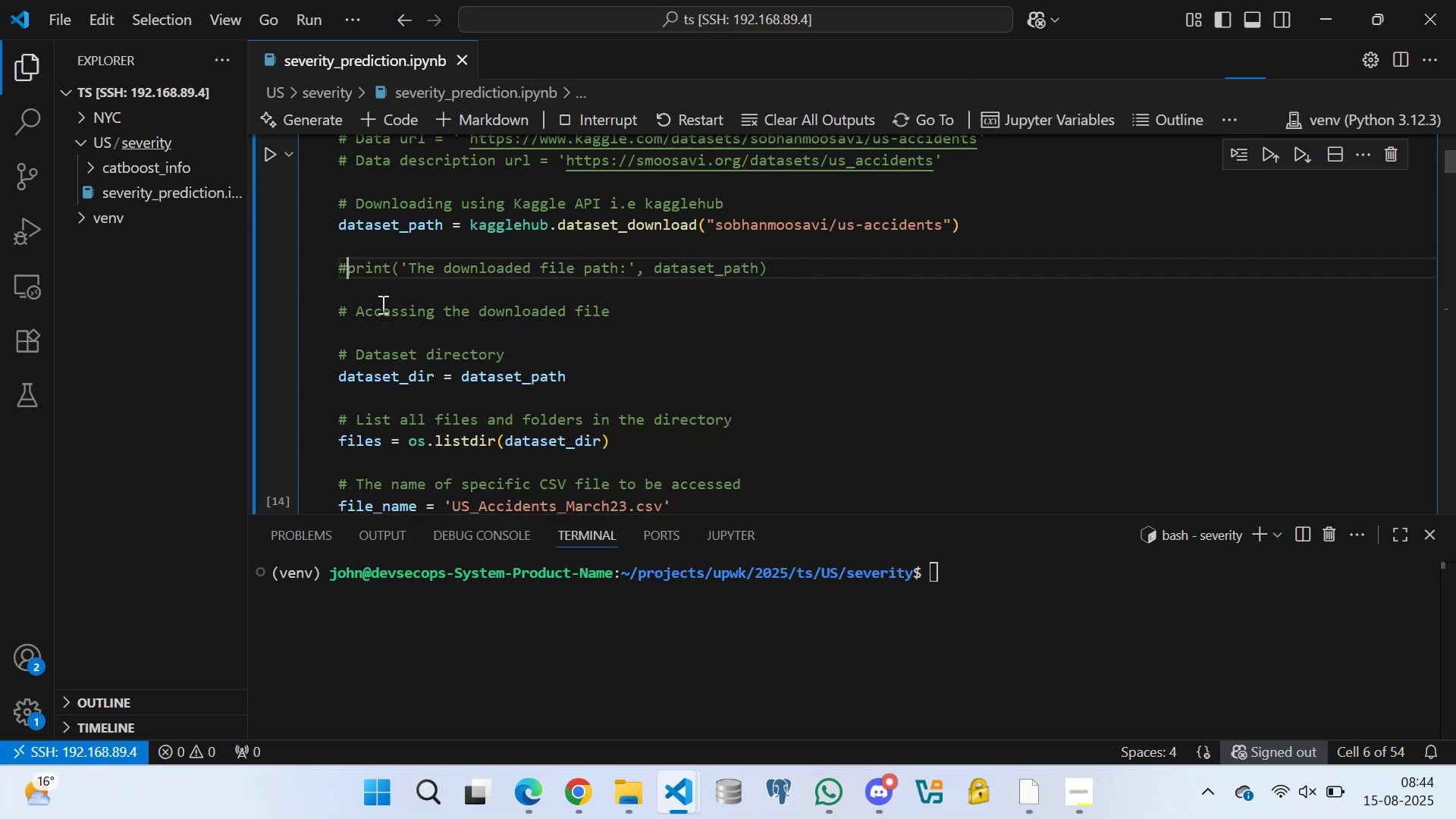 
left_click([385, 293])
 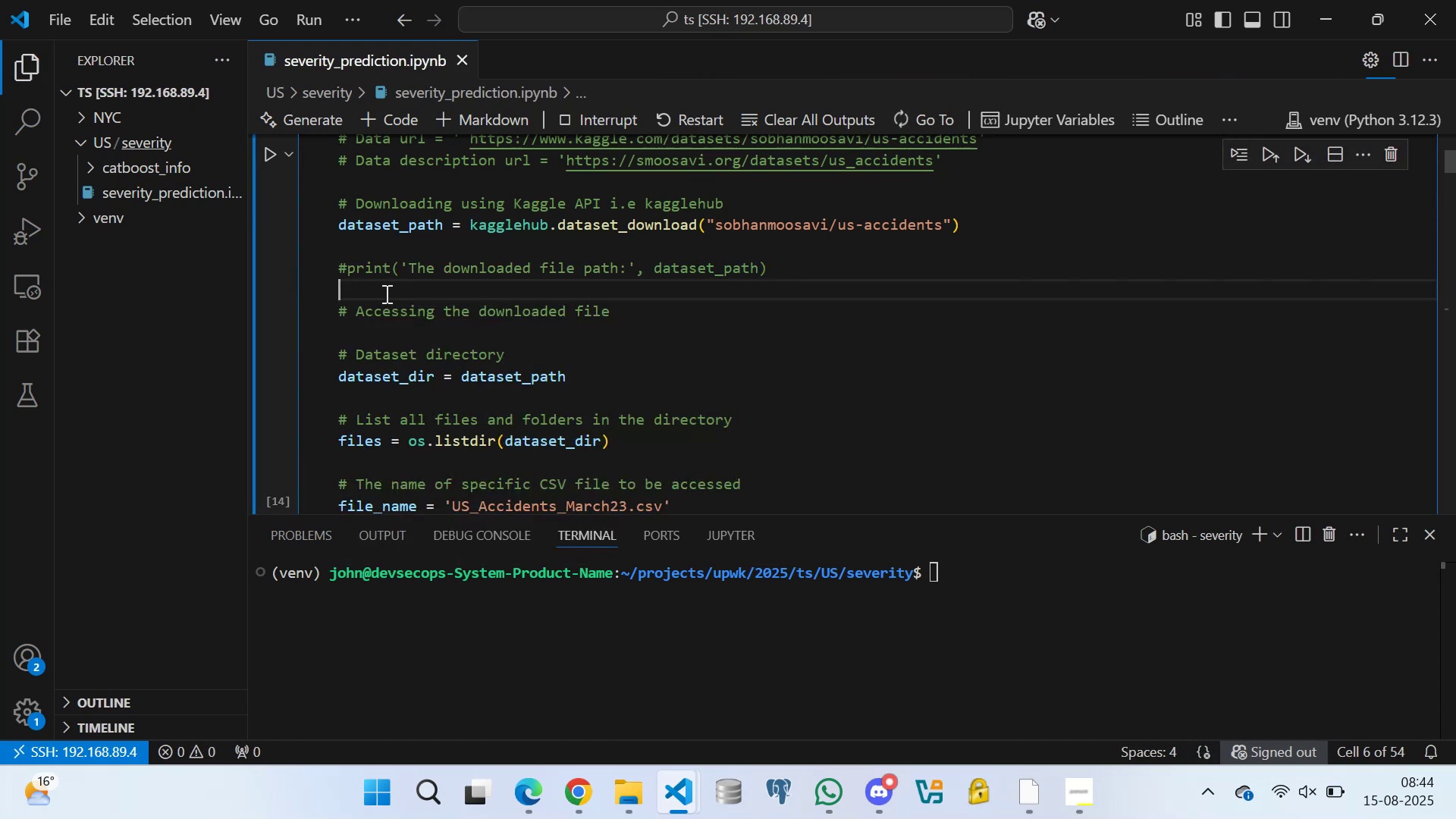 
scroll: coordinate [406, 256], scroll_direction: down, amount: 105.0
 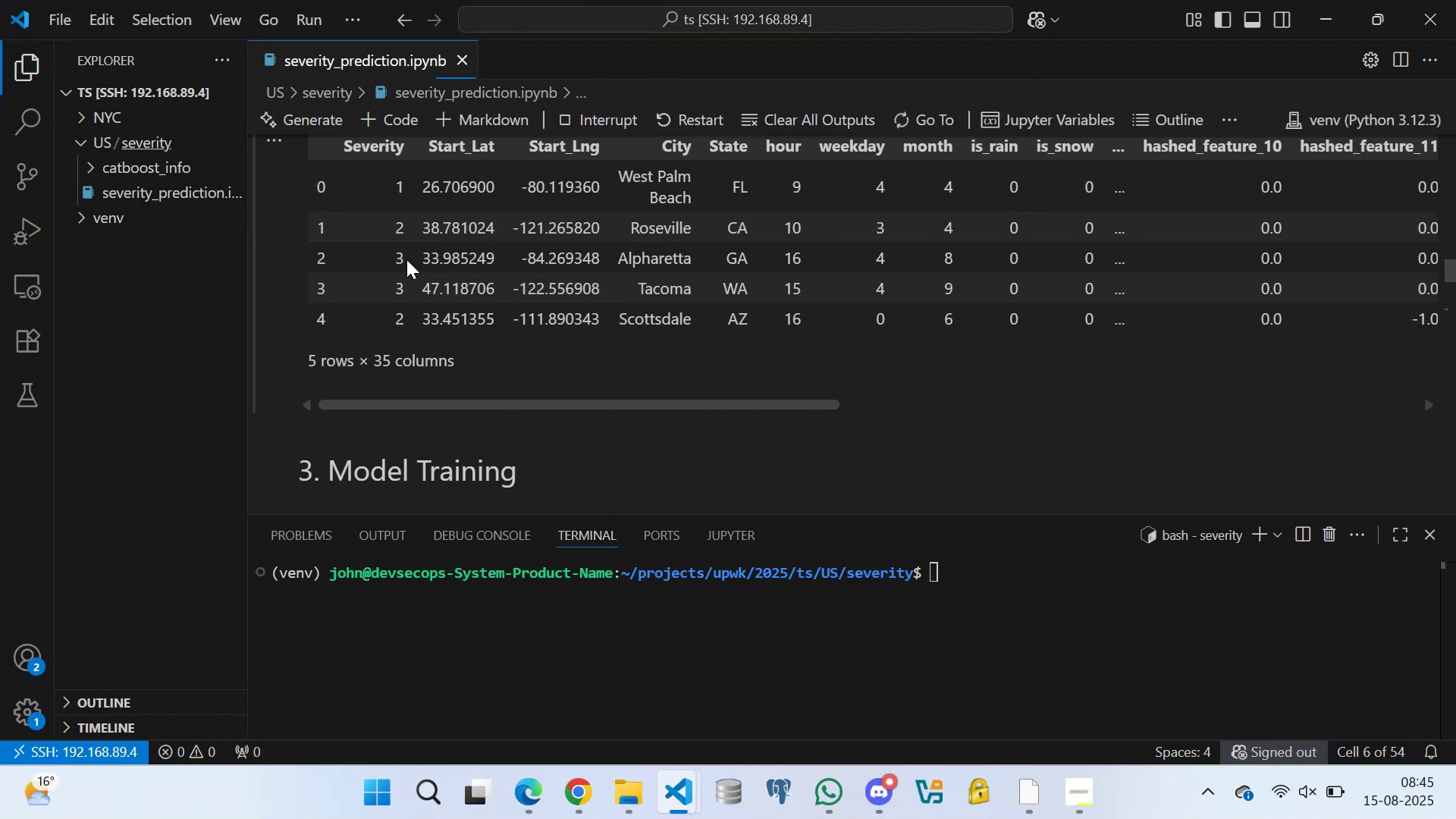 
scroll: coordinate [405, 265], scroll_direction: up, amount: 4.0
 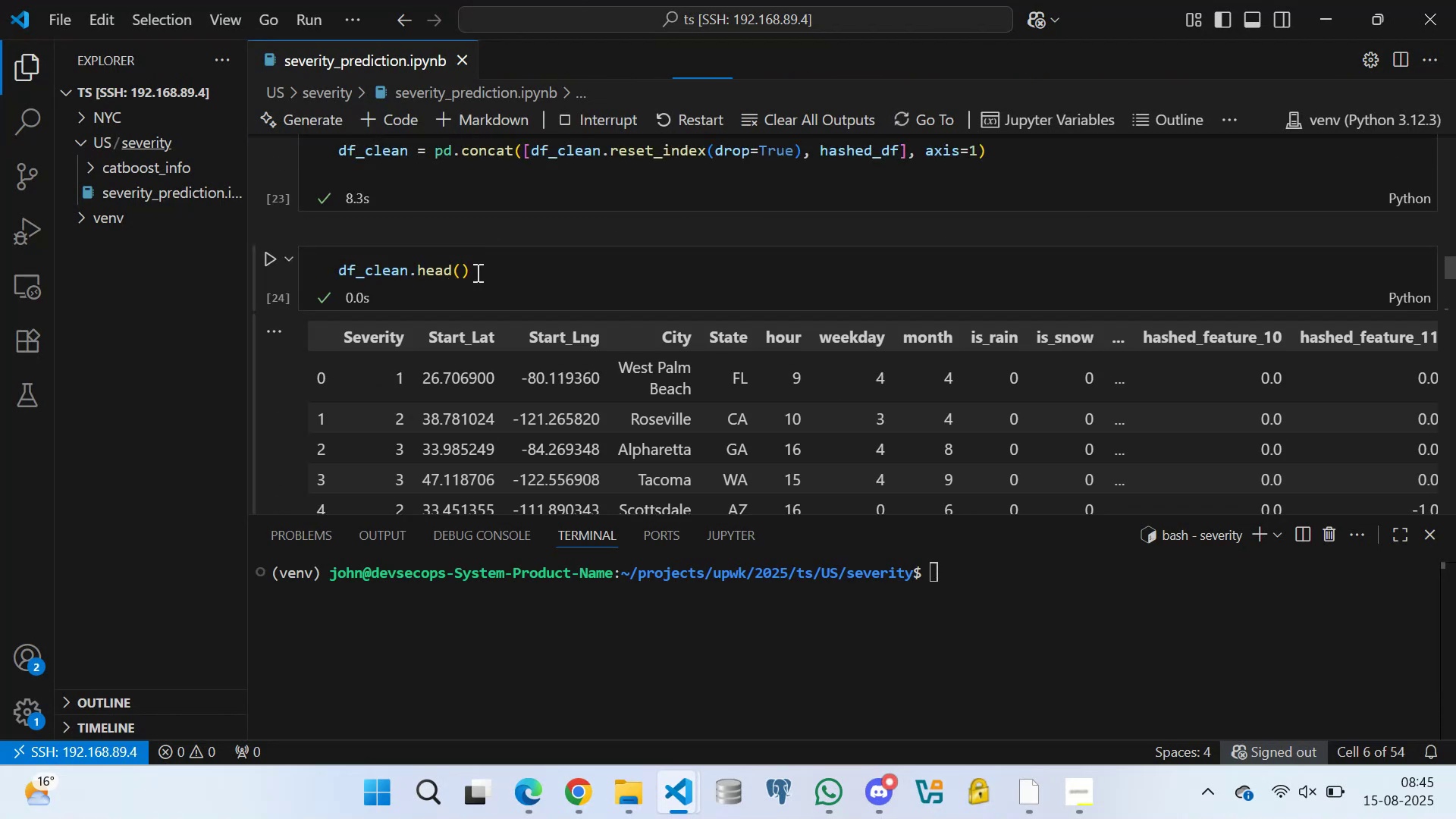 
left_click([494, 269])
 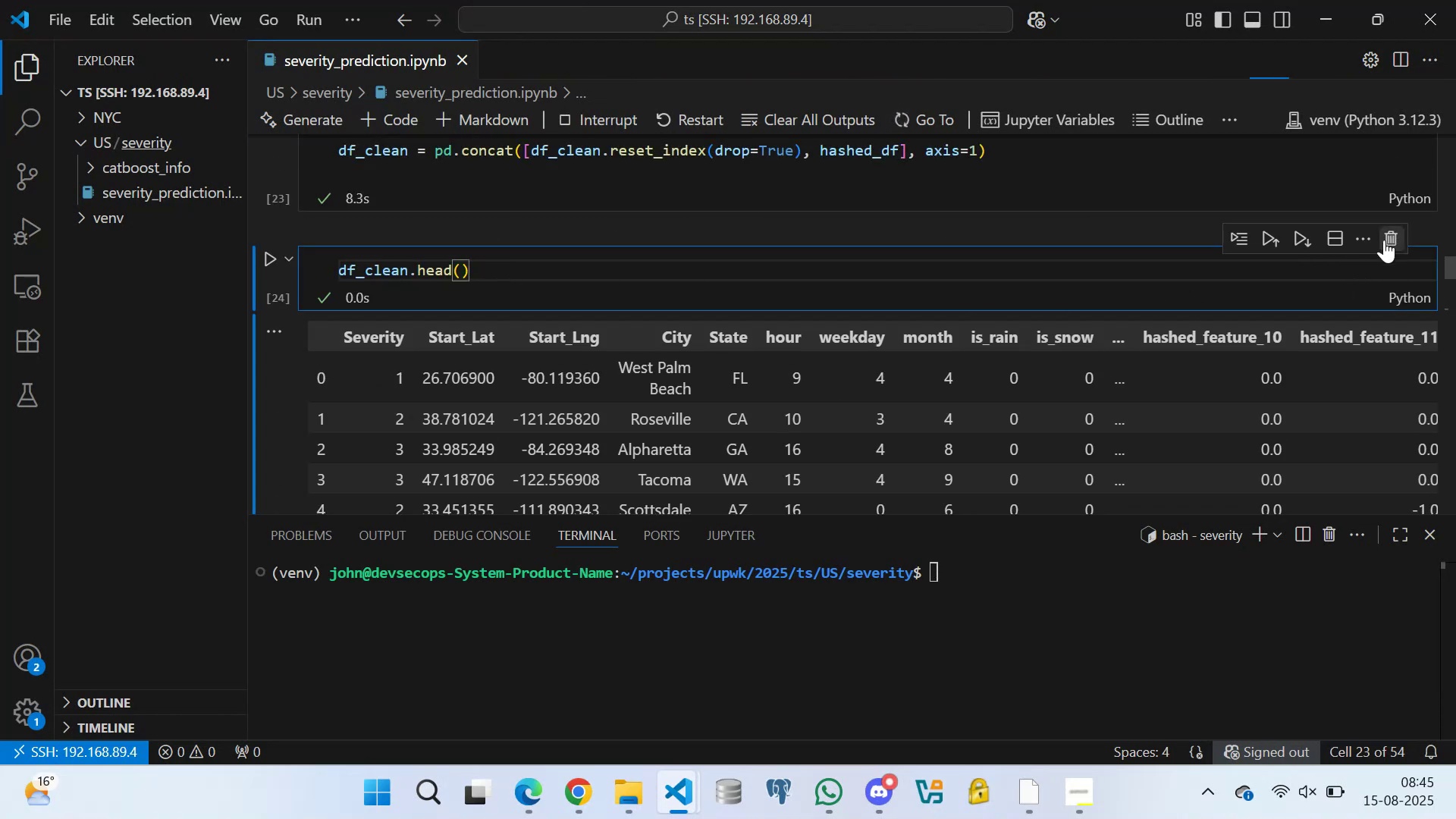 
scroll: coordinate [421, 260], scroll_direction: up, amount: 4.0
 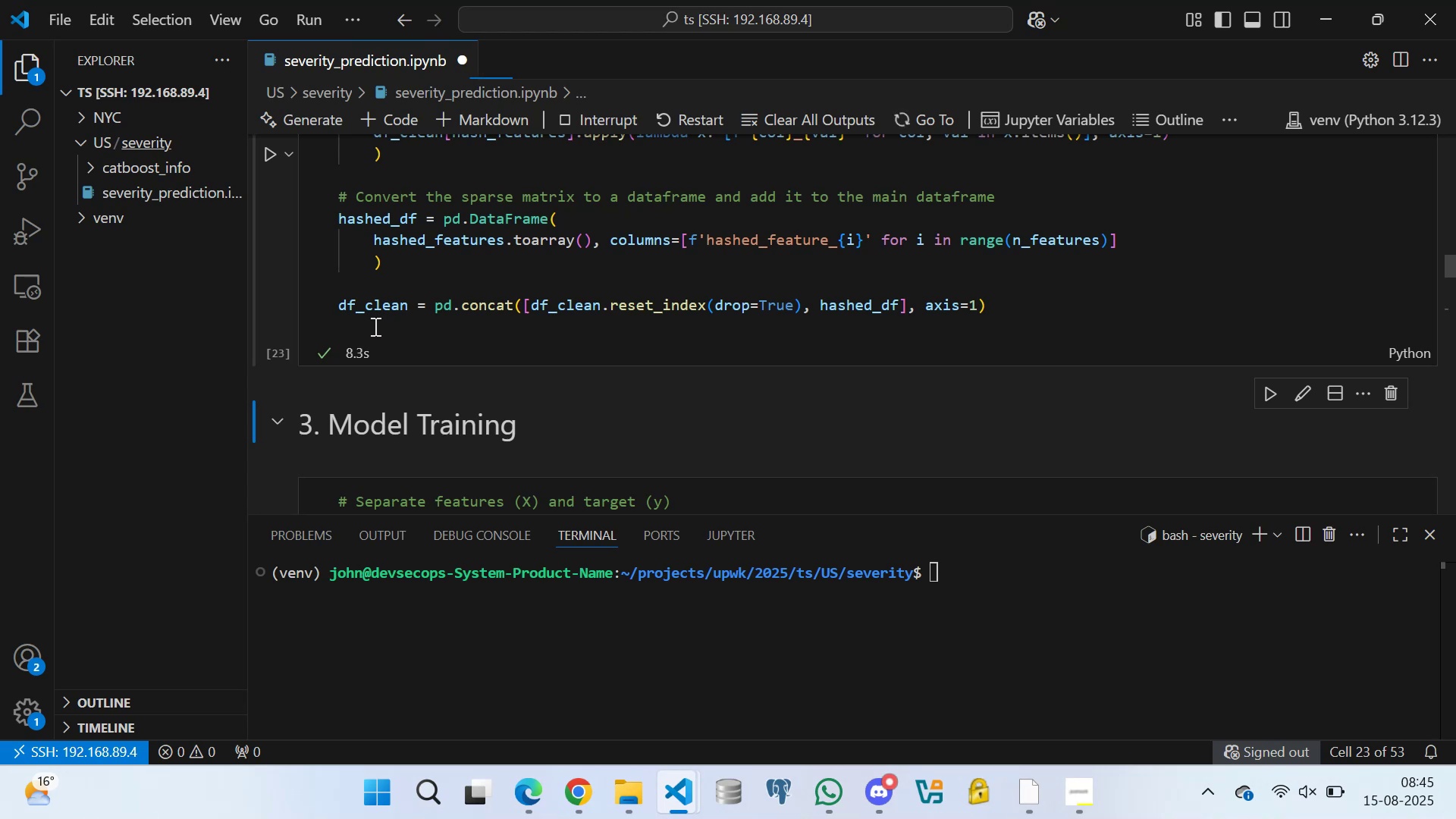 
left_click([366, 325])
 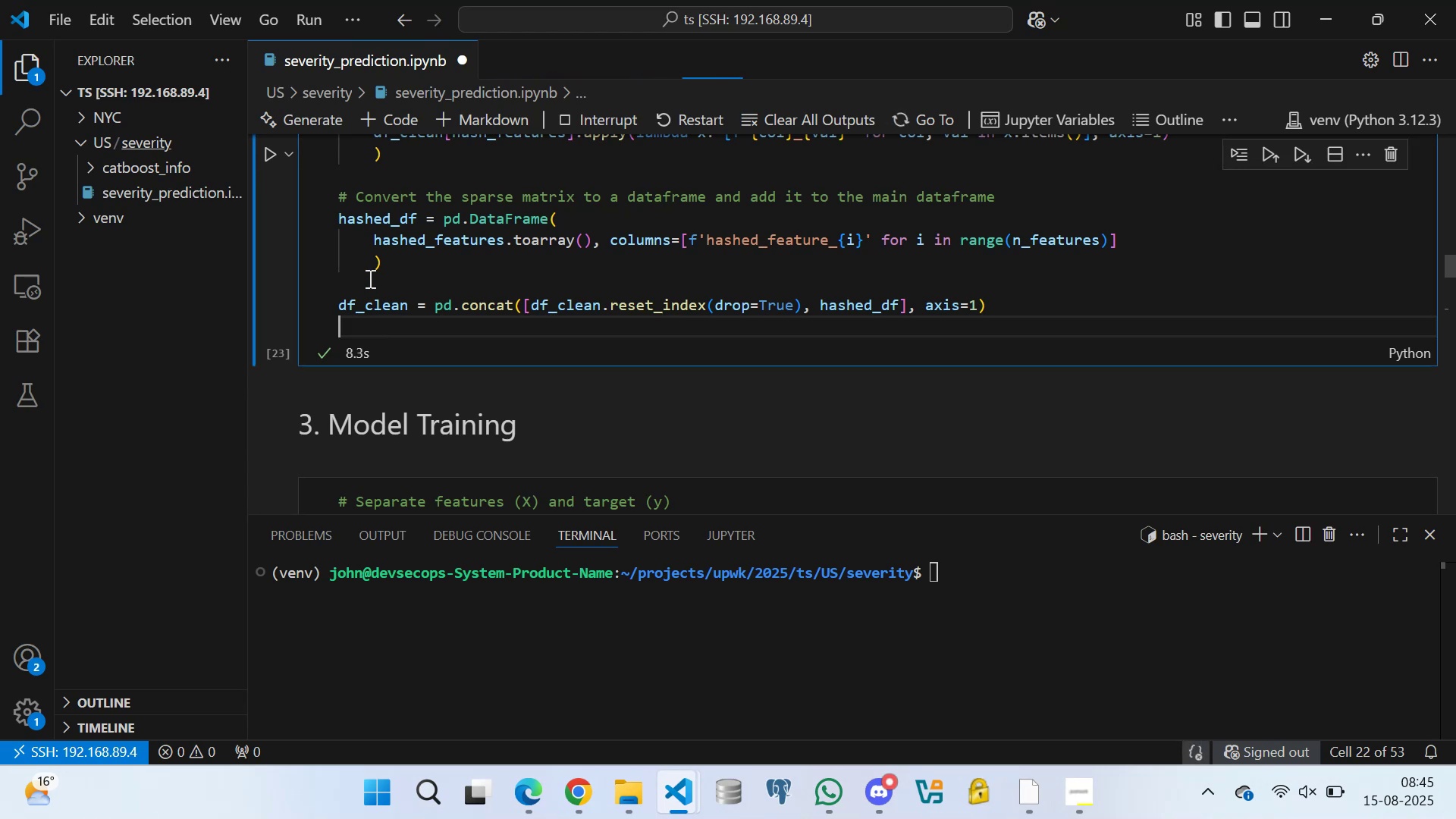 
left_click([369, 277])
 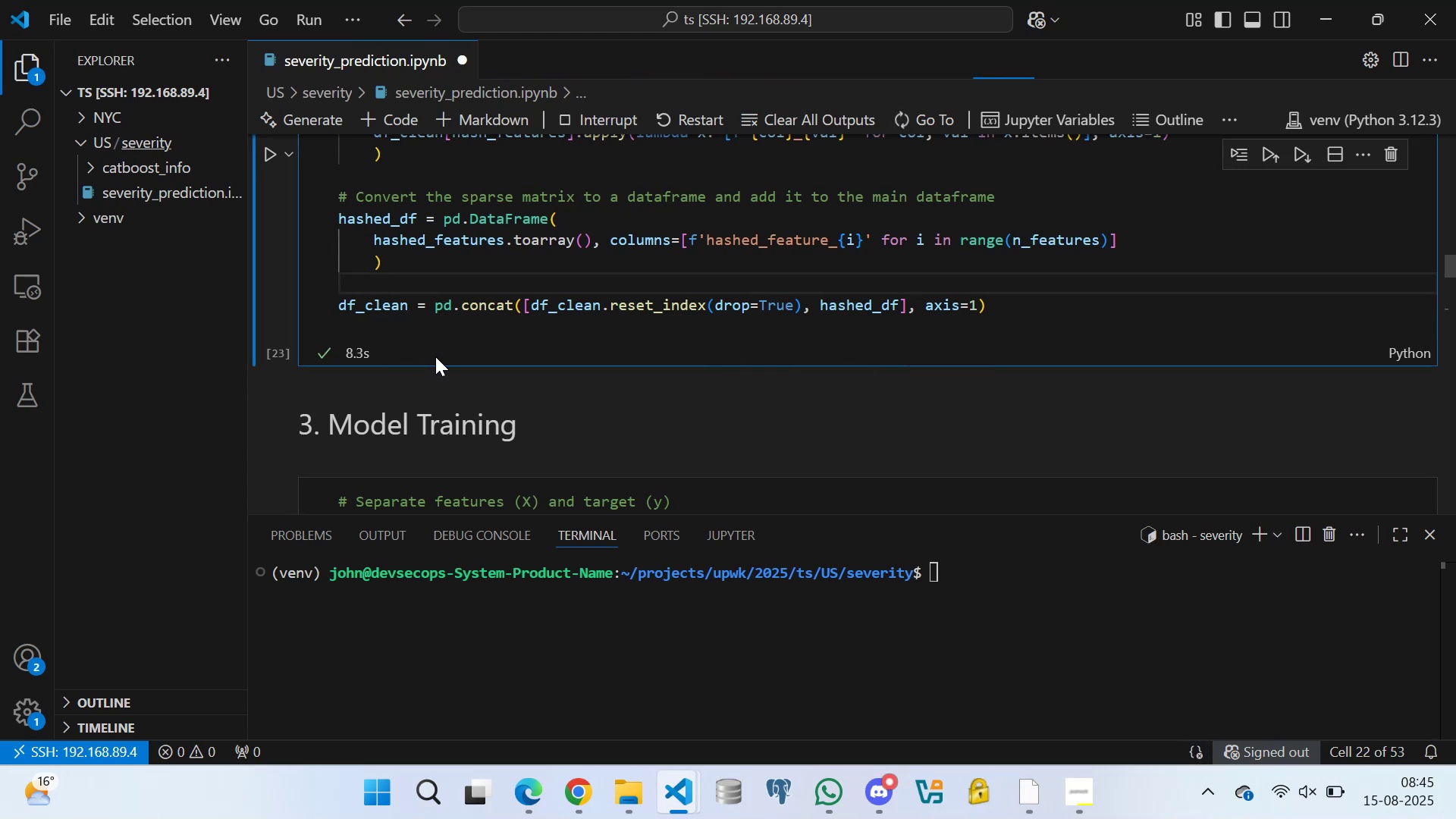 
scroll: coordinate [579, 363], scroll_direction: down, amount: 3.0
 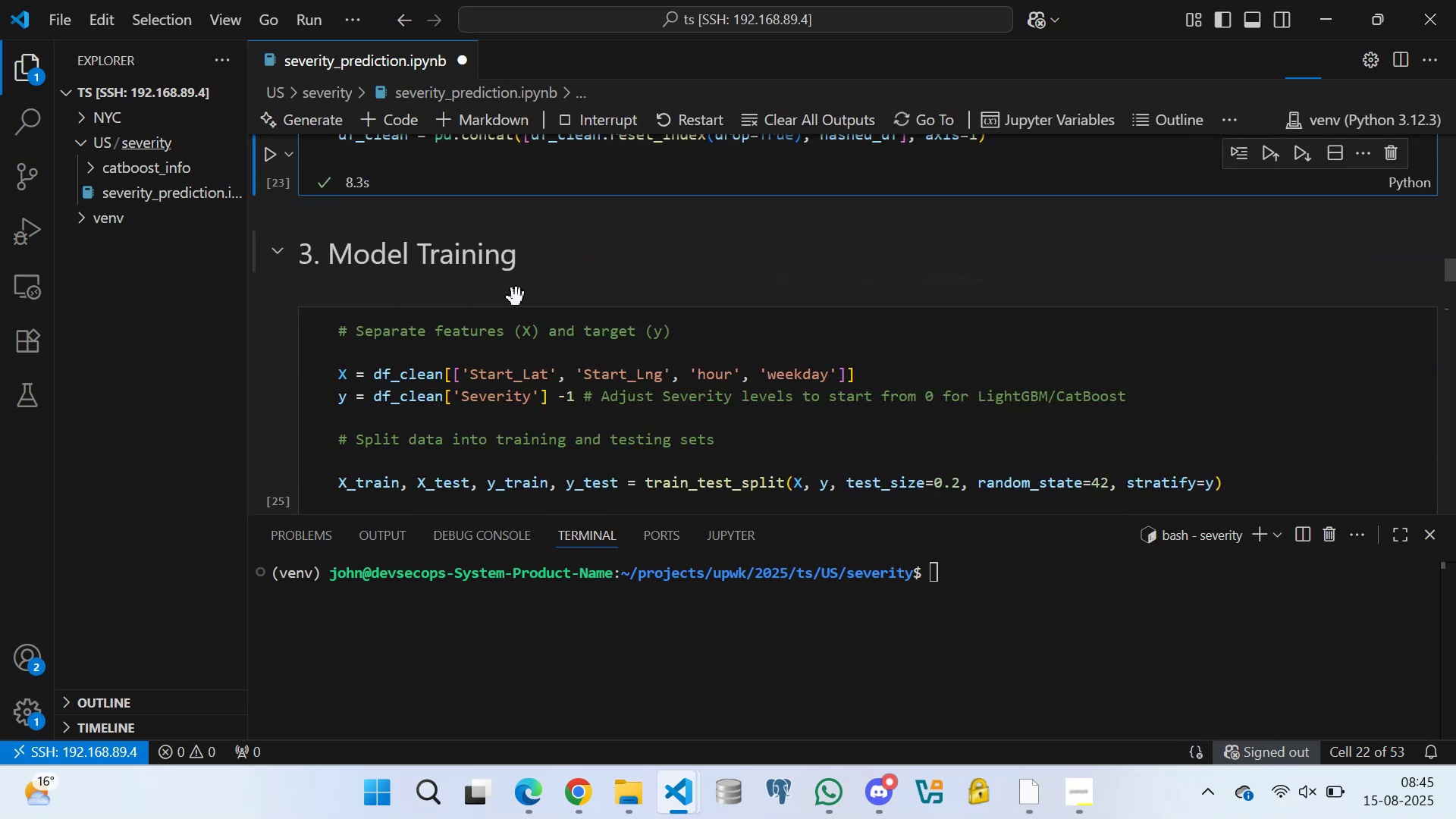 
scroll: coordinate [737, 312], scroll_direction: up, amount: 1.0
 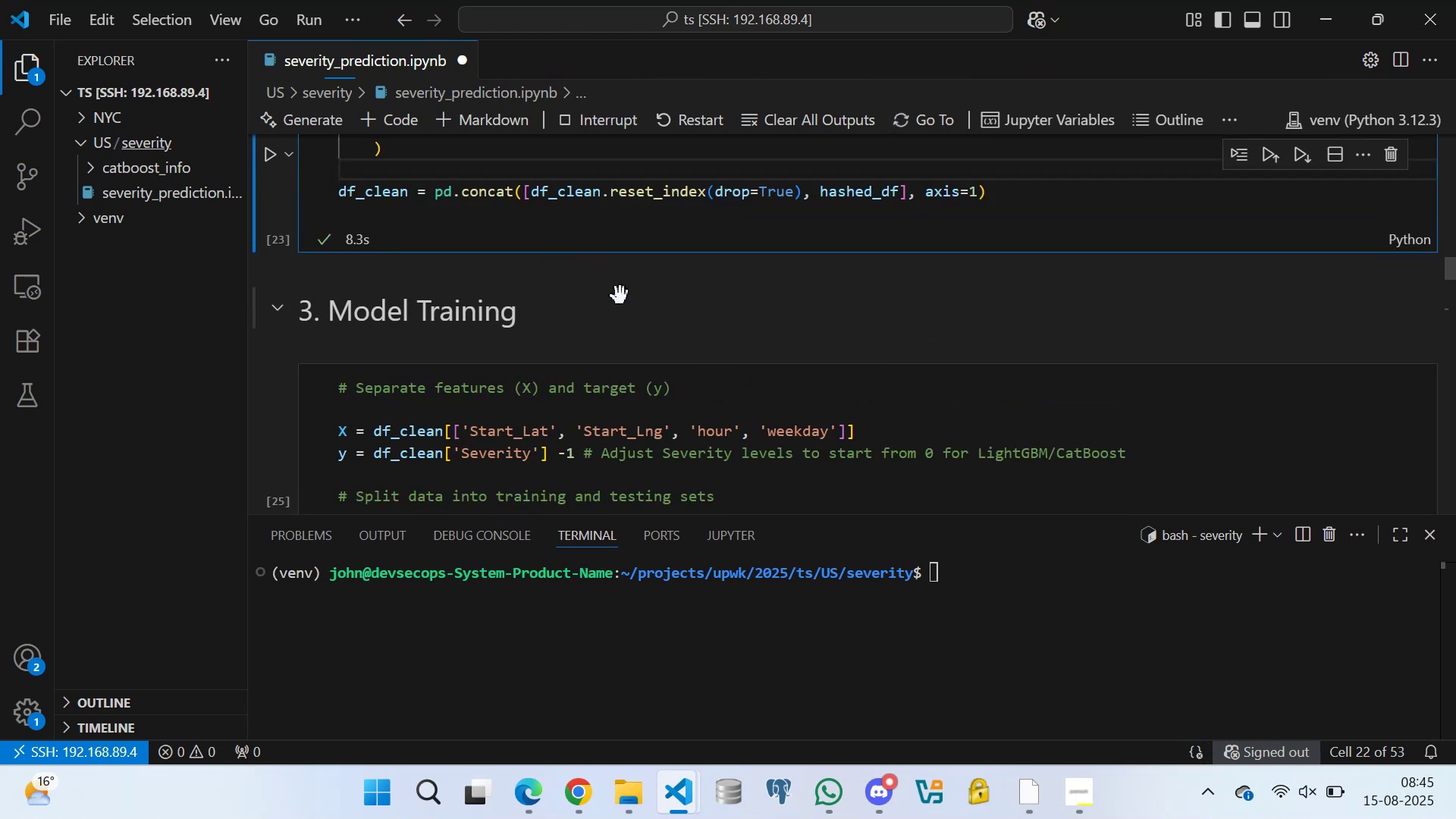 
scroll: coordinate [390, 254], scroll_direction: down, amount: 32.0
 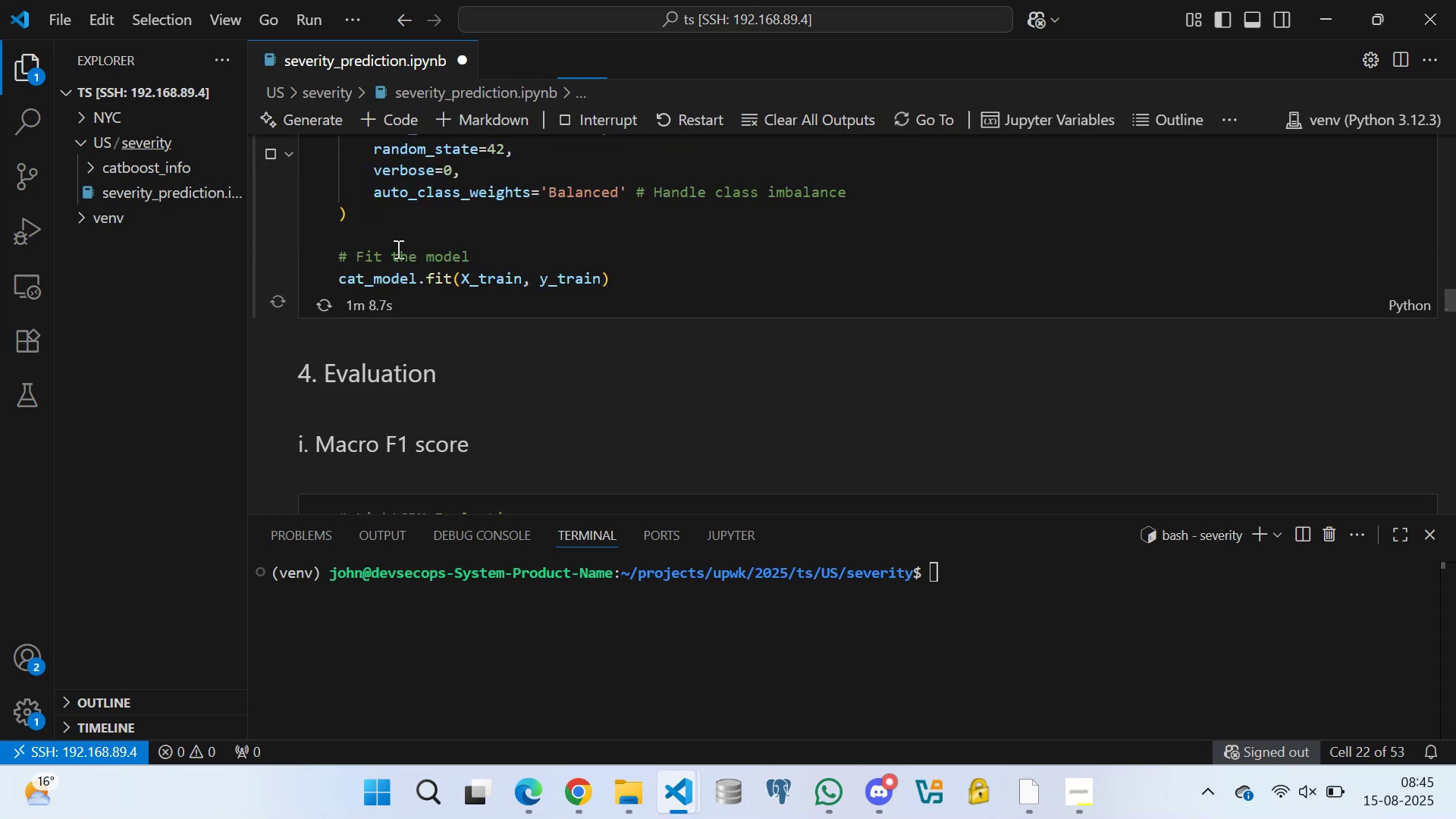 
left_click([387, 240])
 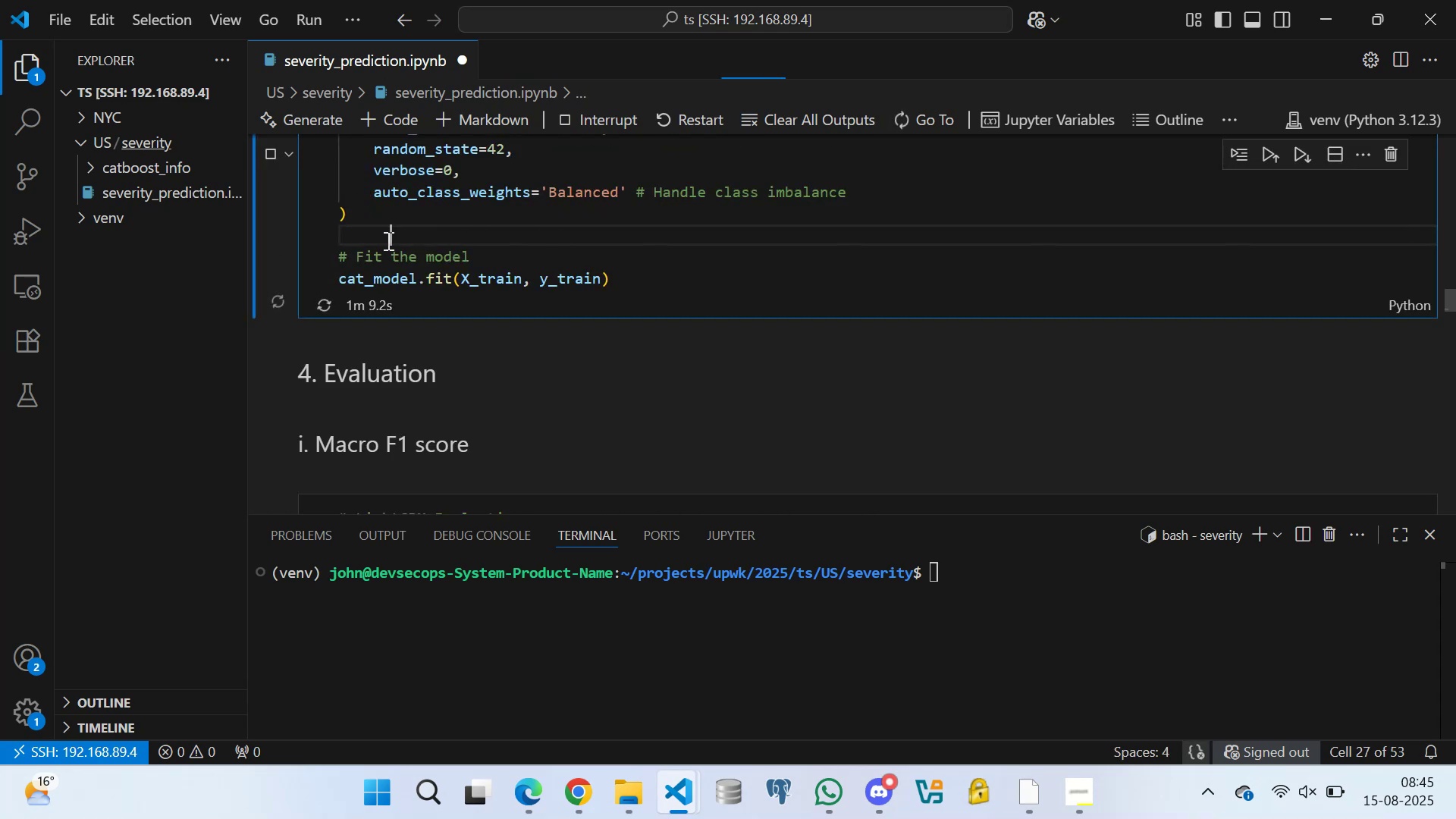 
key(Control+S)
 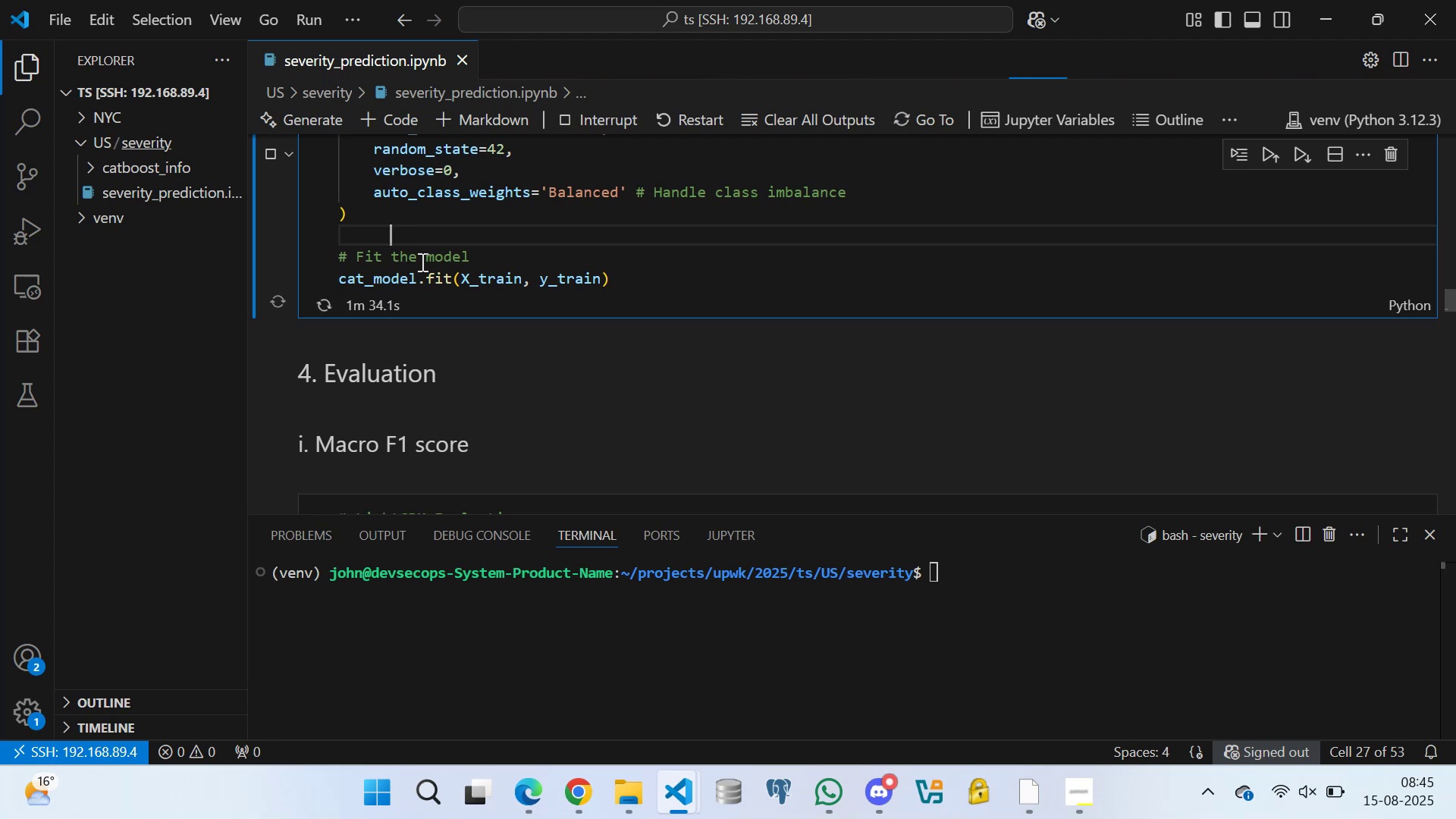 
wait(29.56)
 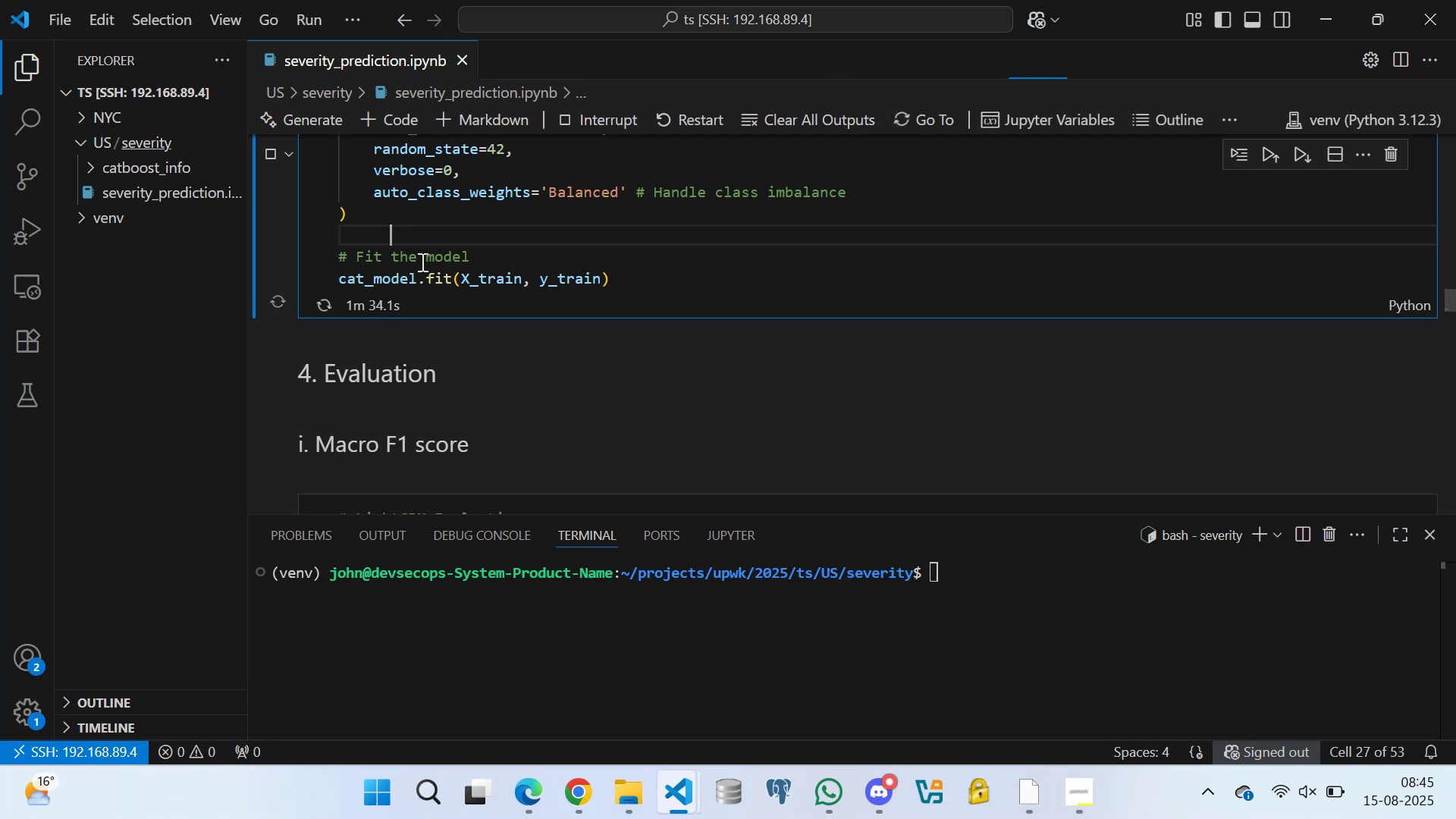 
double_click([472, 234])
 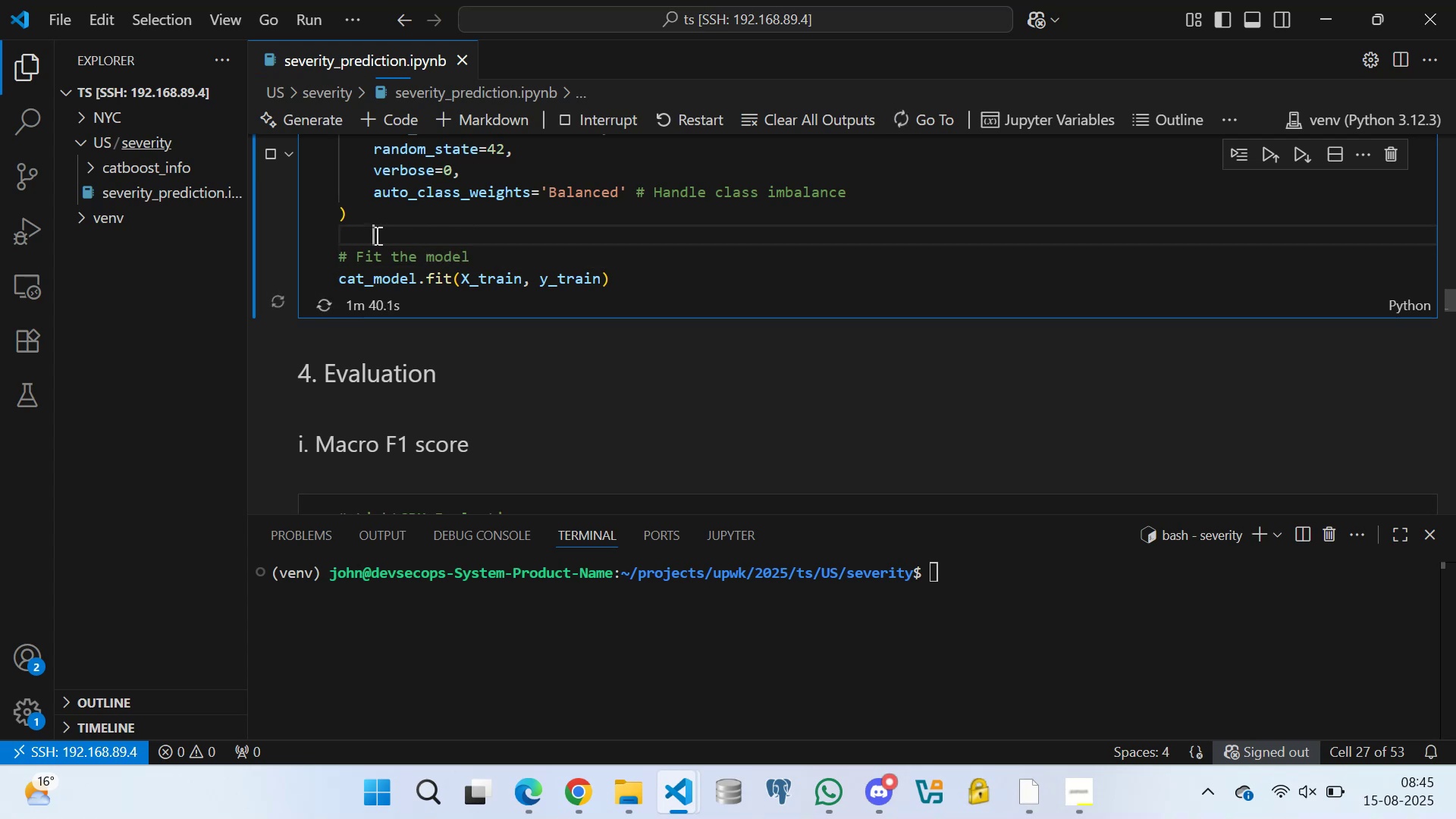 
double_click([370, 215])
 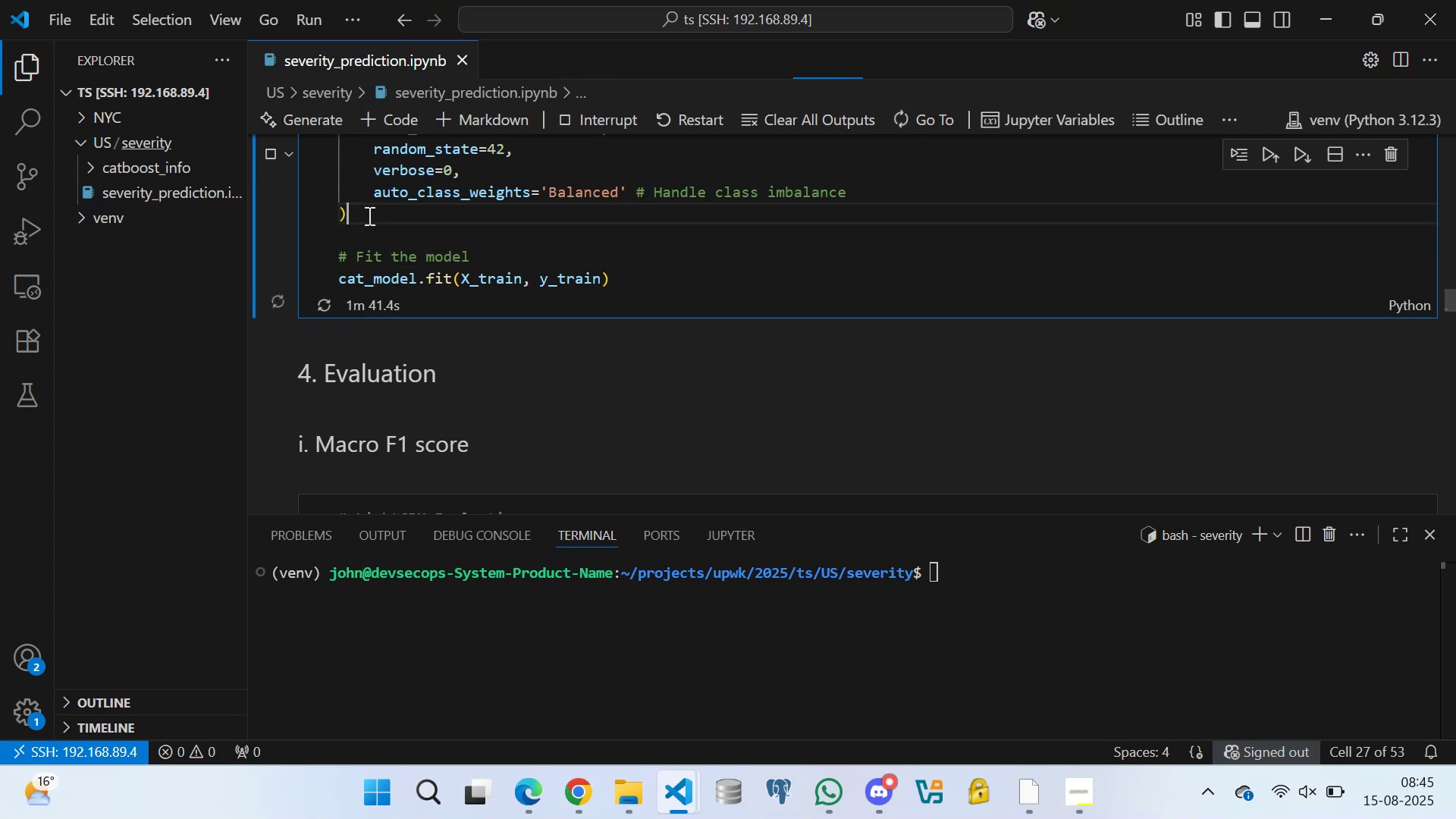 
double_click([405, 229])
 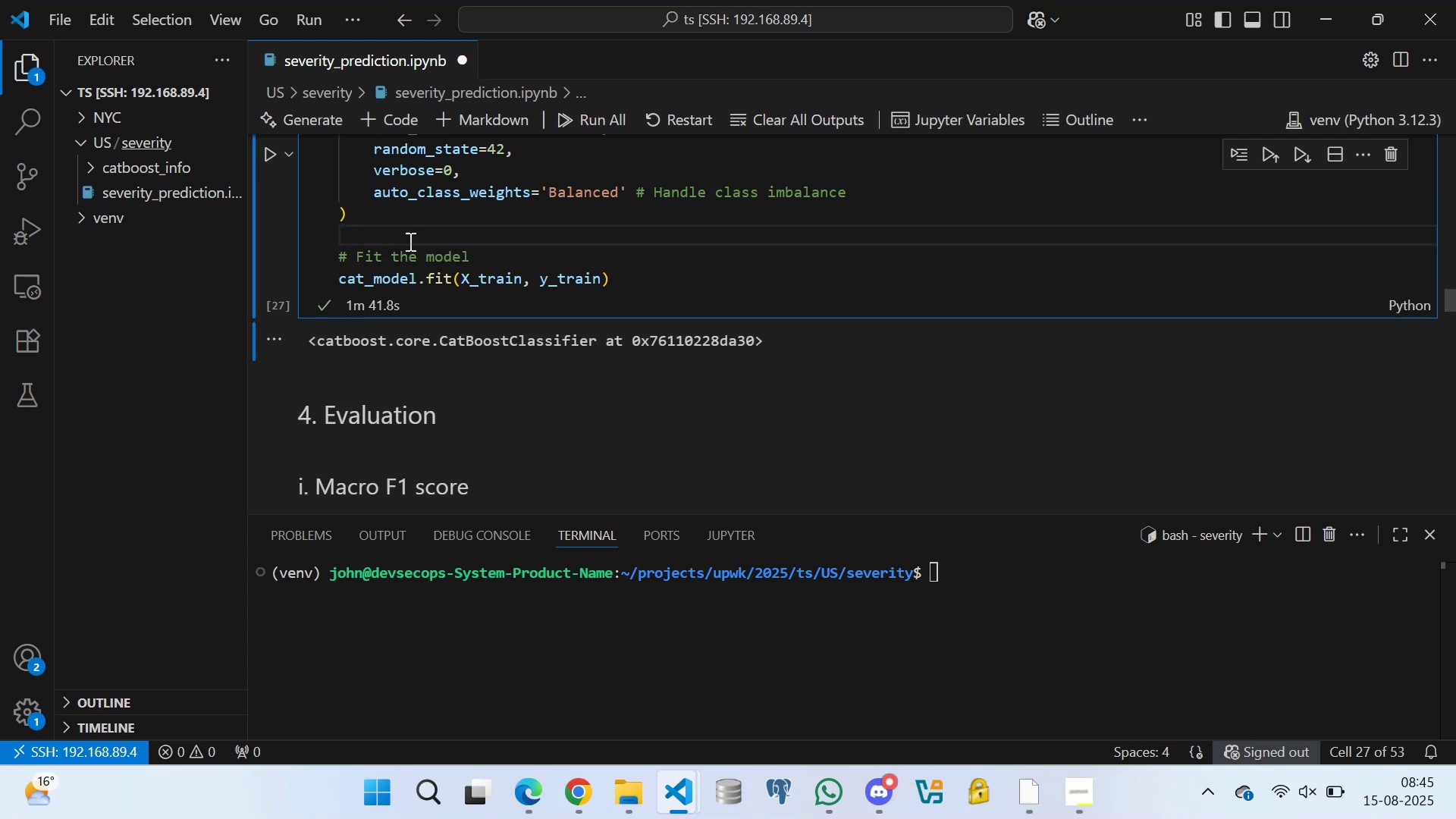 
scroll: coordinate [421, 293], scroll_direction: down, amount: 7.0
 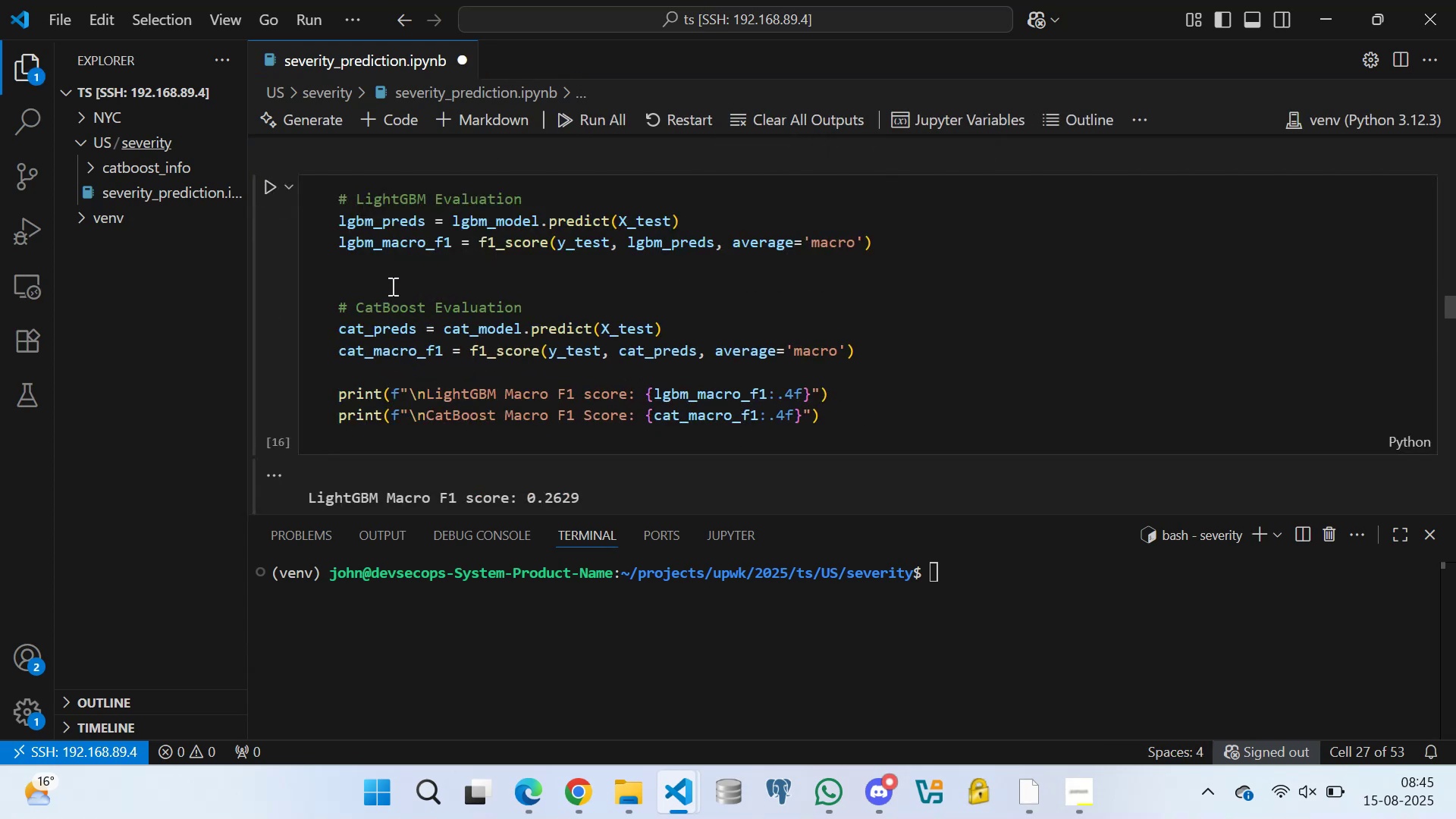 
left_click([391, 281])
 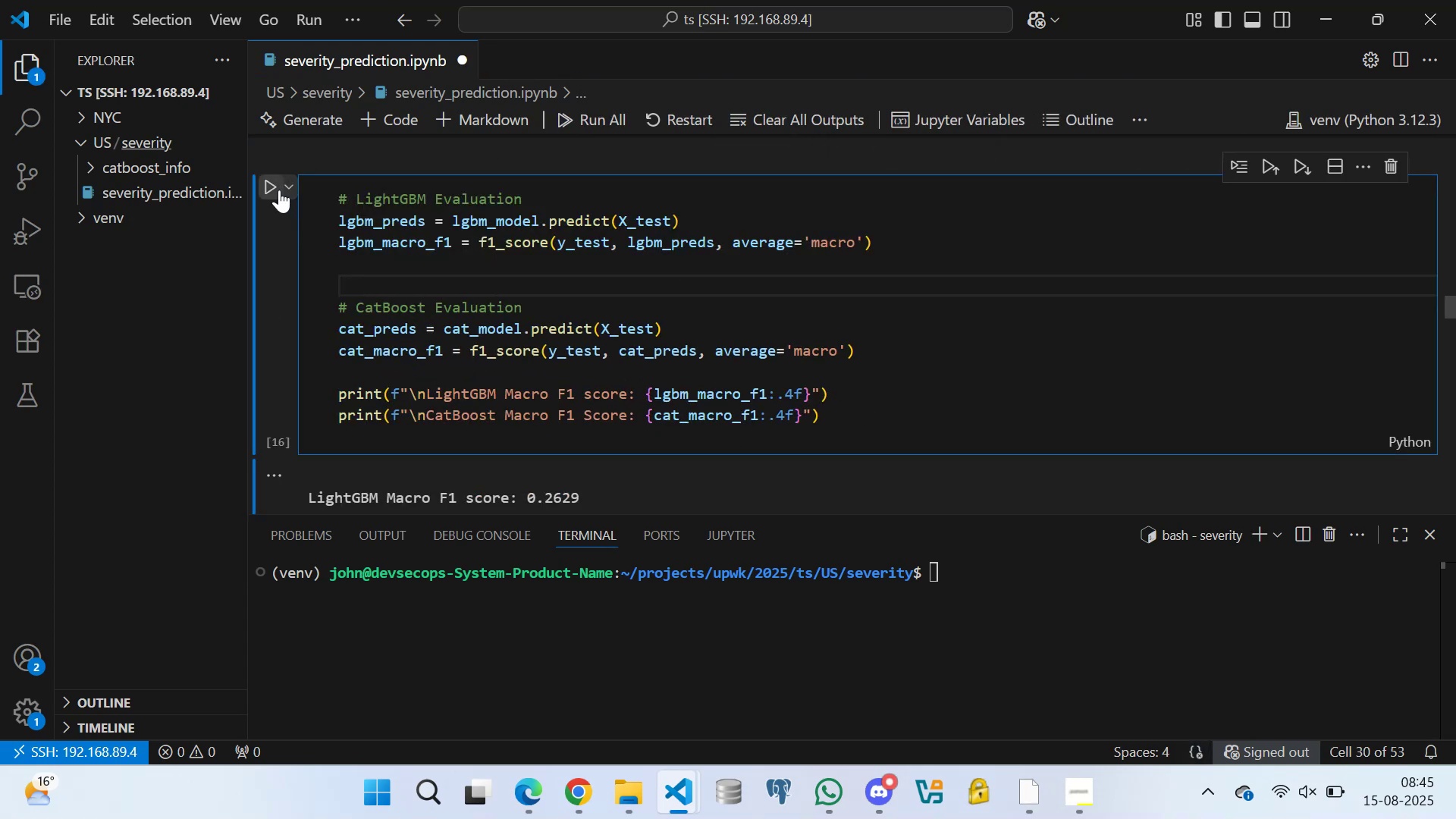 
left_click([268, 190])
 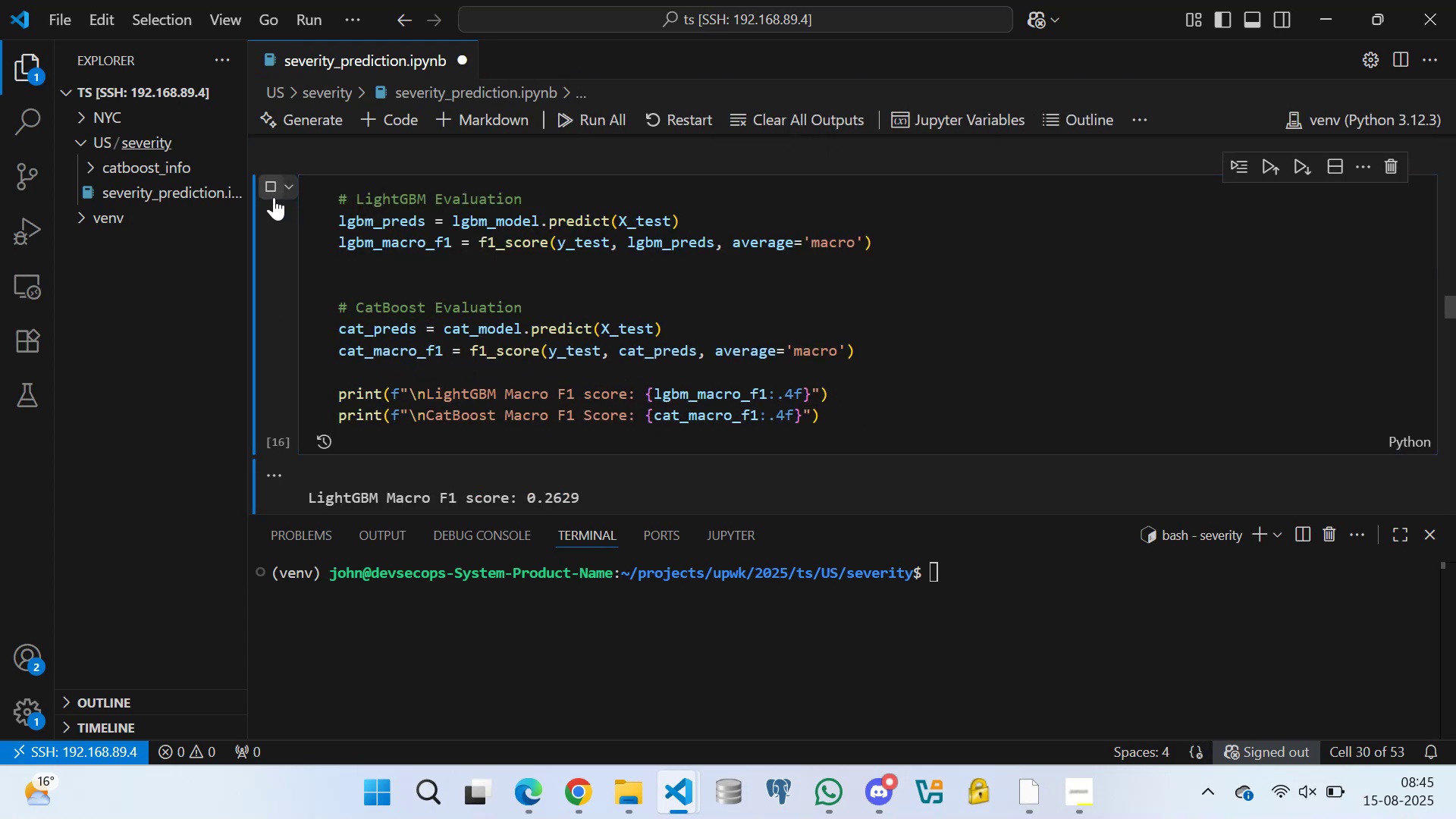 
scroll: coordinate [430, 268], scroll_direction: down, amount: 12.0
 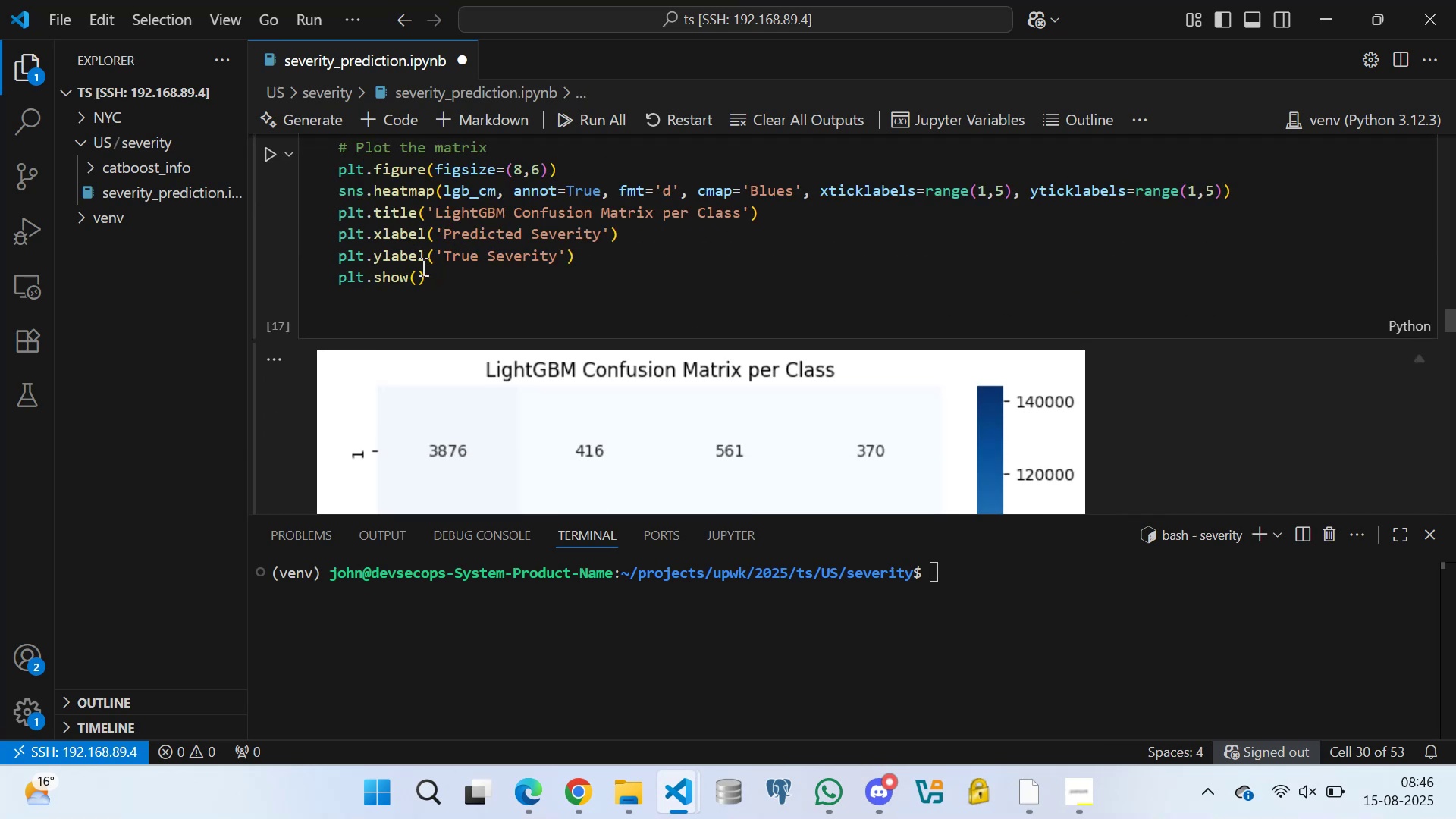 
scroll: coordinate [463, 267], scroll_direction: up, amount: 2.0
 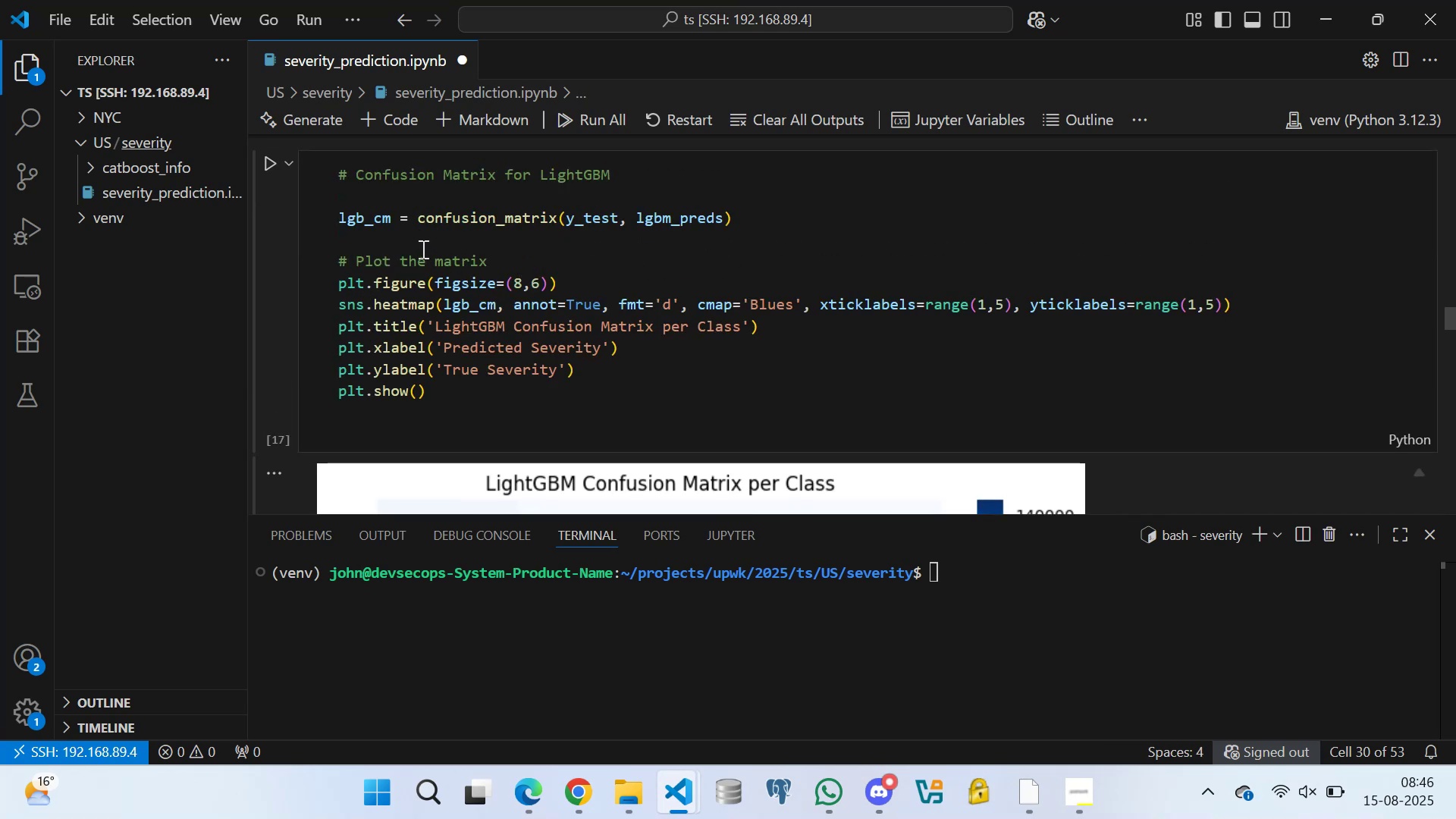 
left_click([417, 240])
 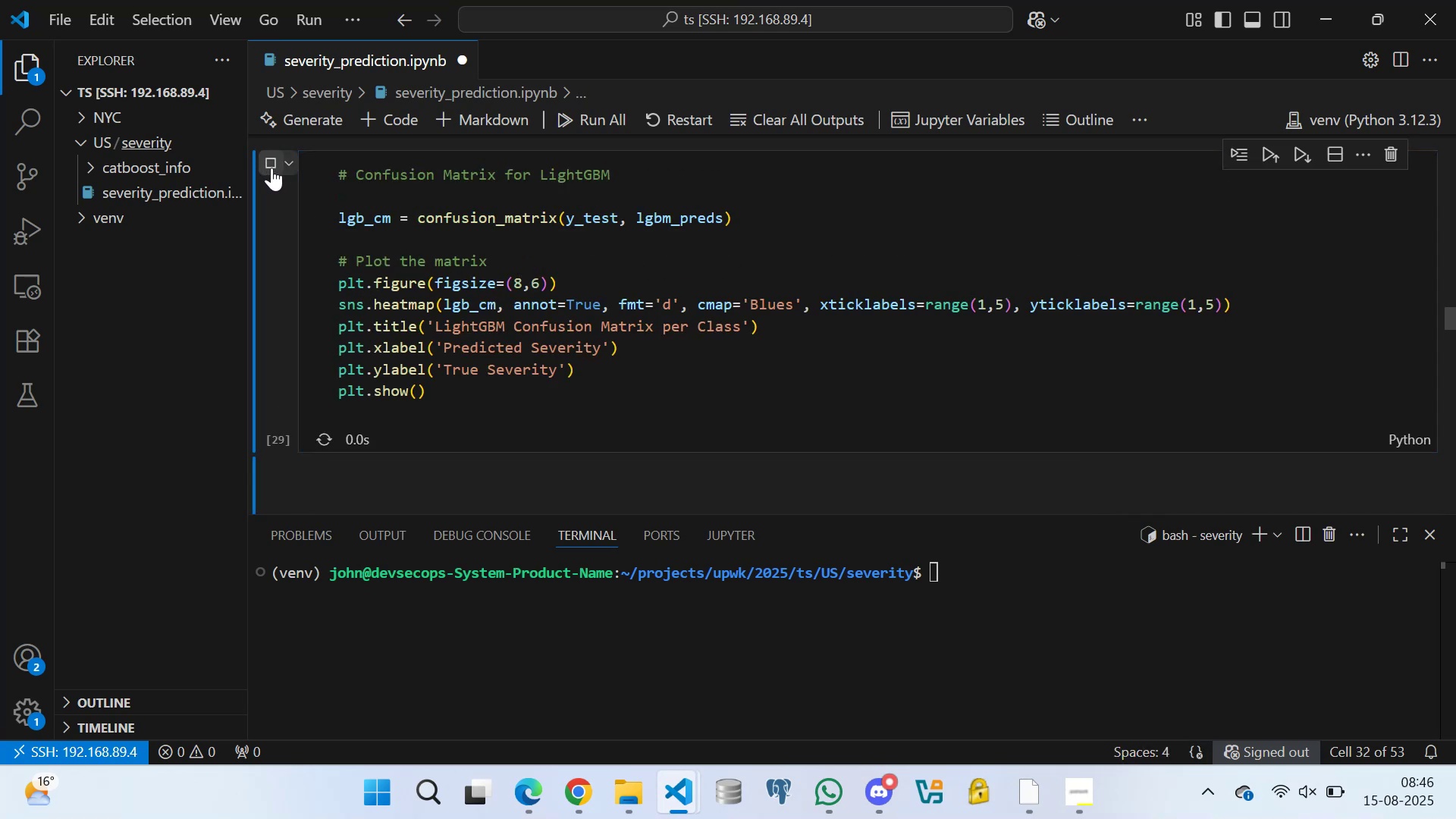 
scroll: coordinate [452, 268], scroll_direction: down, amount: 24.0
 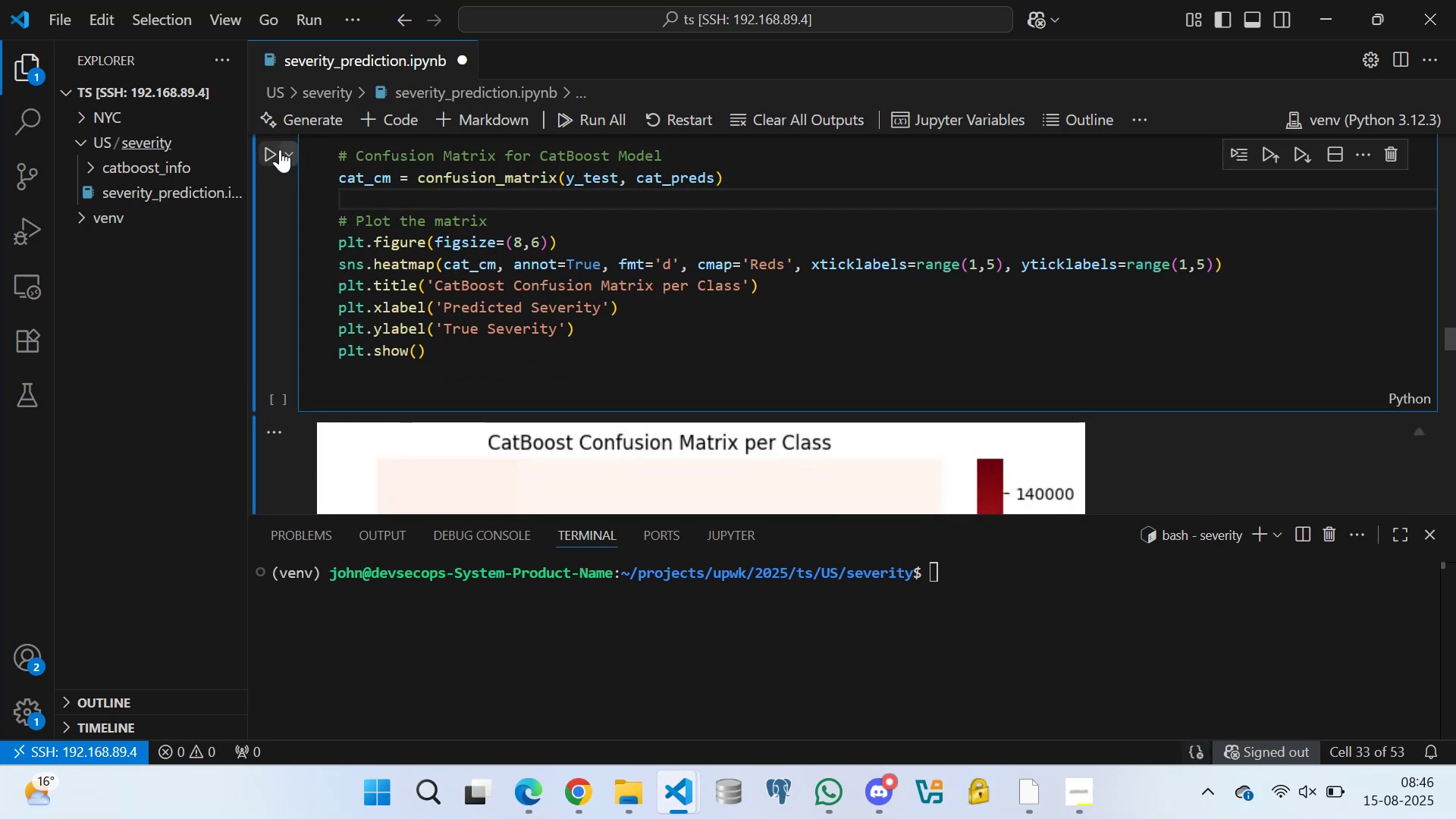 
left_click([271, 146])
 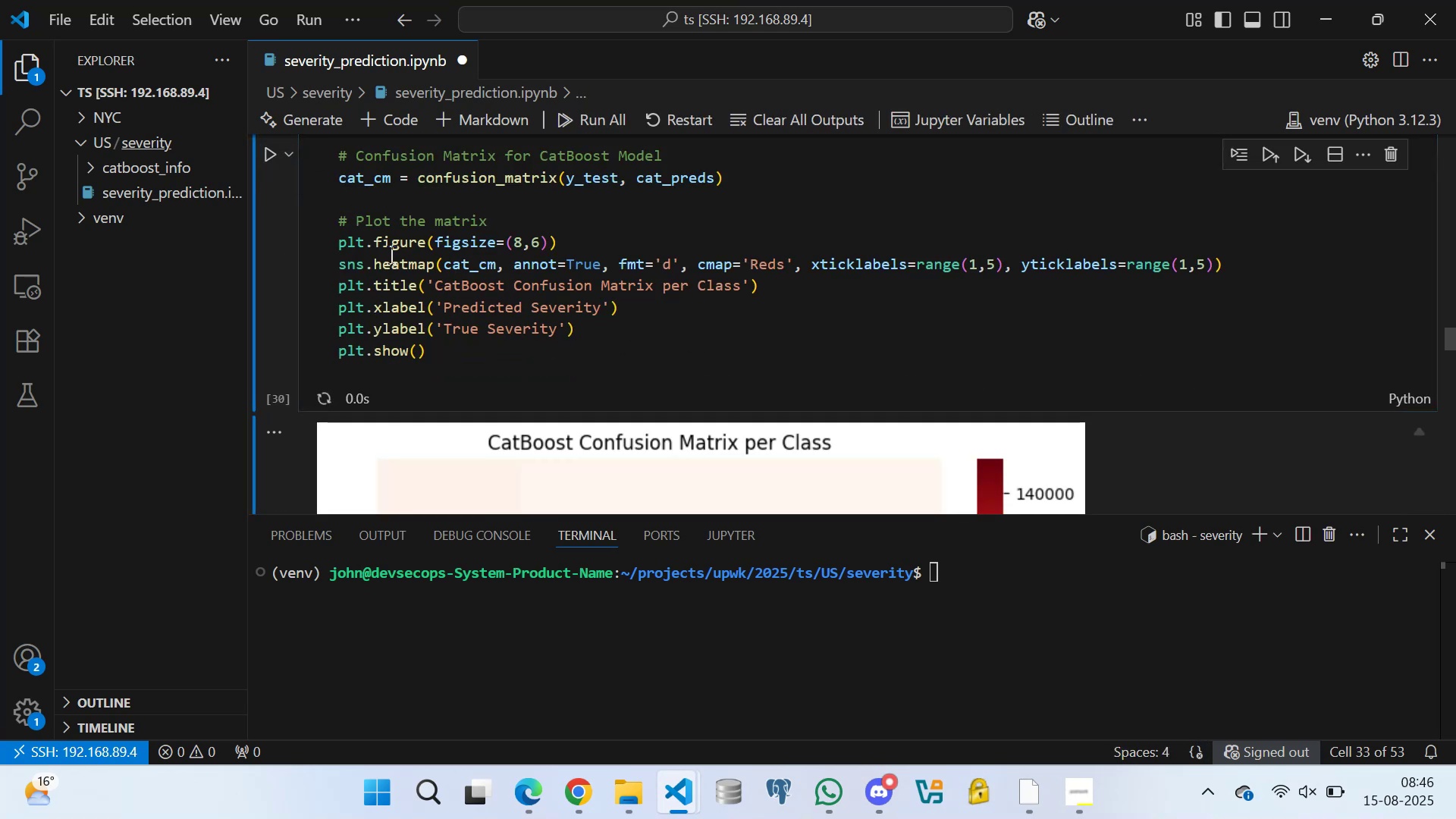 
scroll: coordinate [438, 266], scroll_direction: down, amount: 26.0
 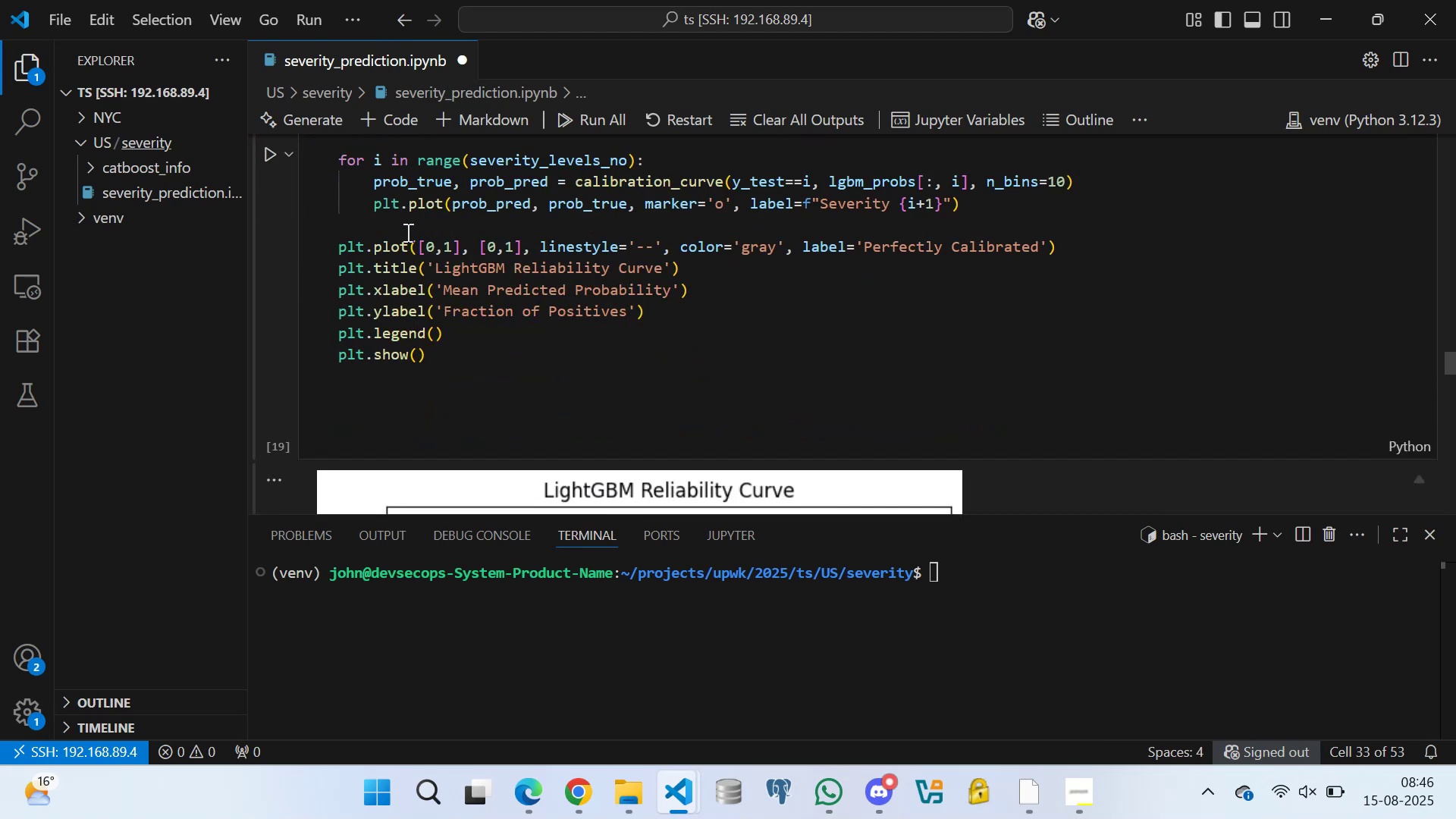 
left_click([407, 230])
 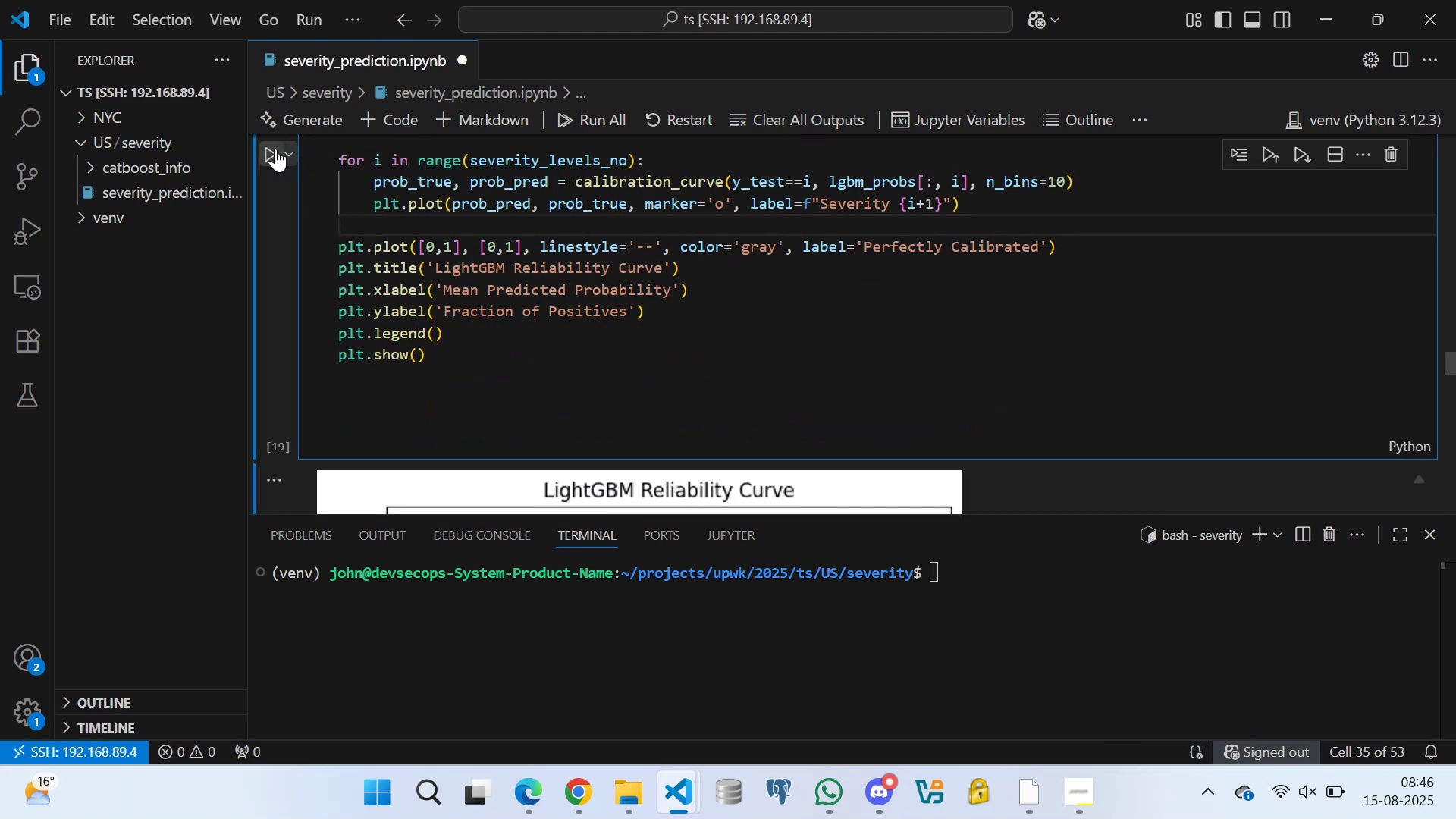 
left_click([270, 152])
 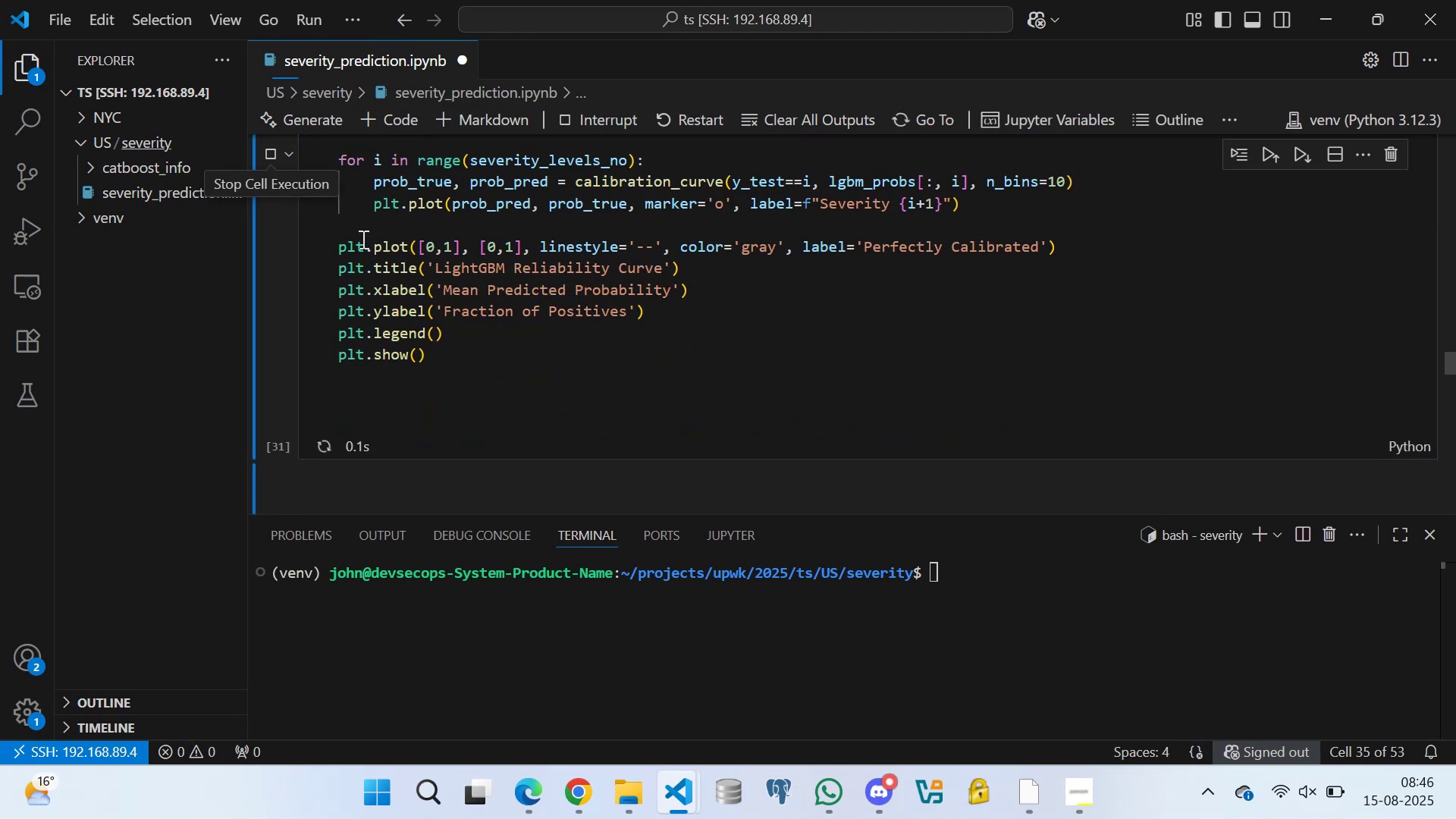 
scroll: coordinate [447, 322], scroll_direction: down, amount: 2.0
 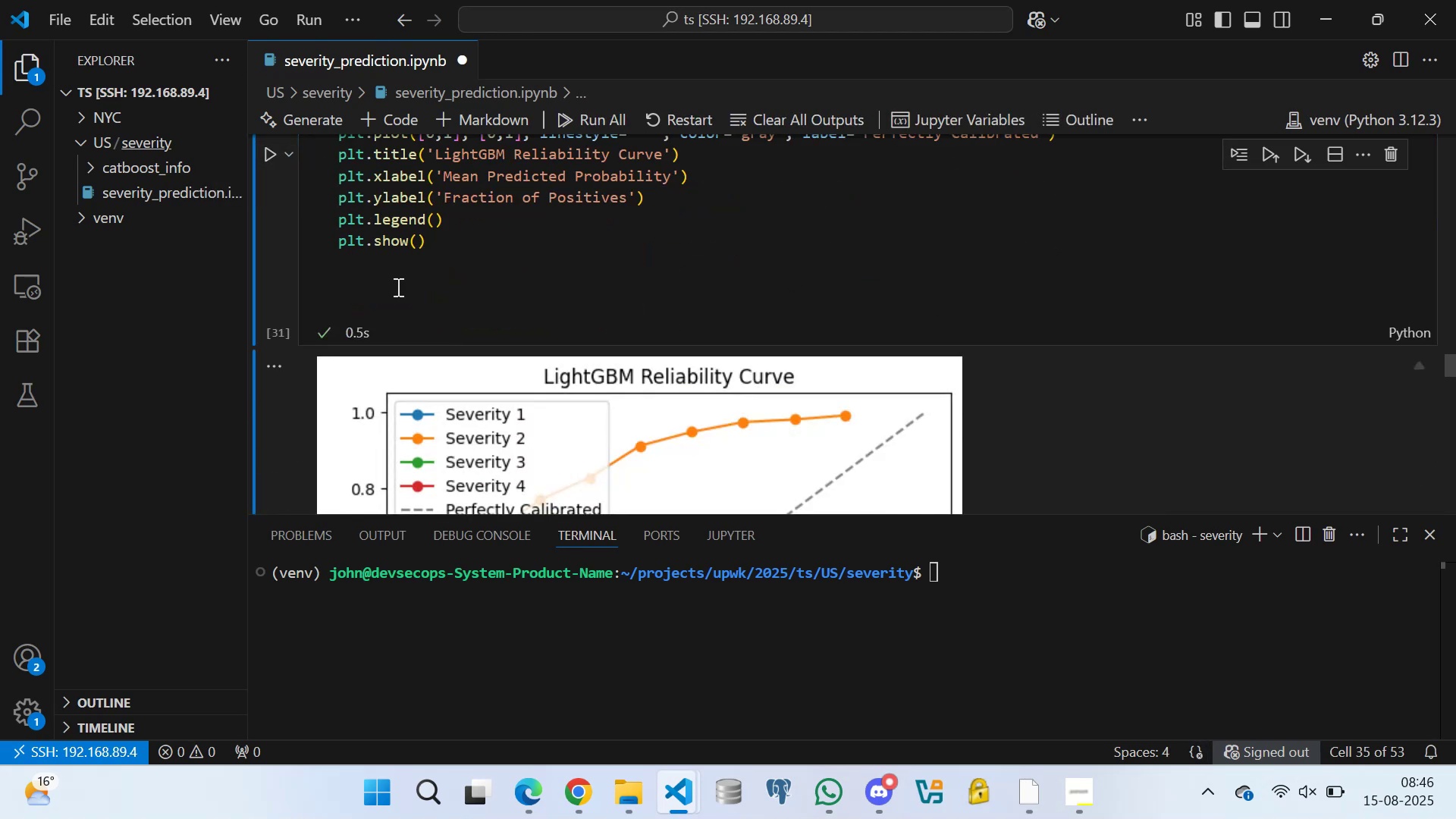 
left_click([397, 296])
 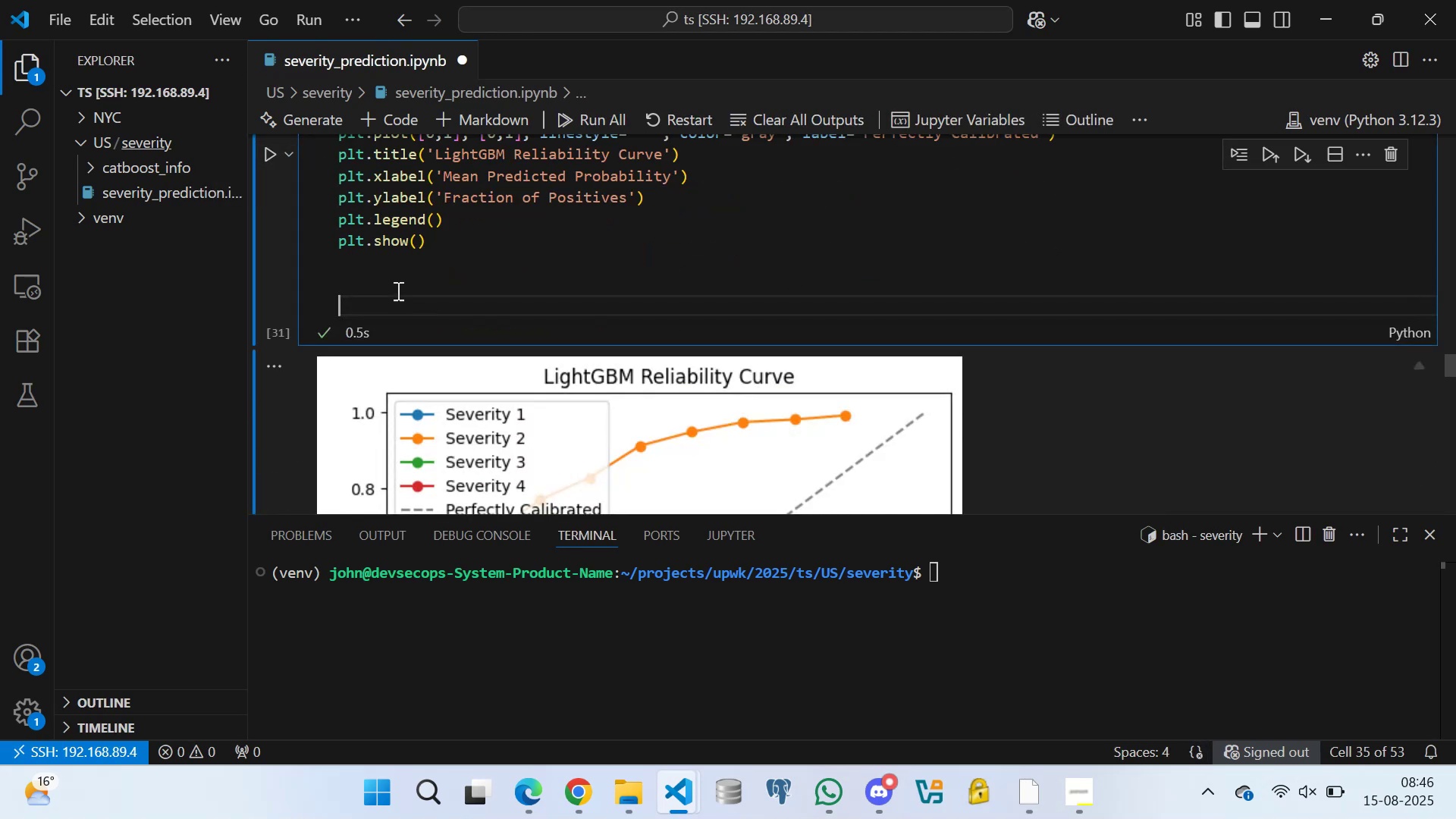 
scroll: coordinate [384, 293], scroll_direction: down, amount: 20.0
 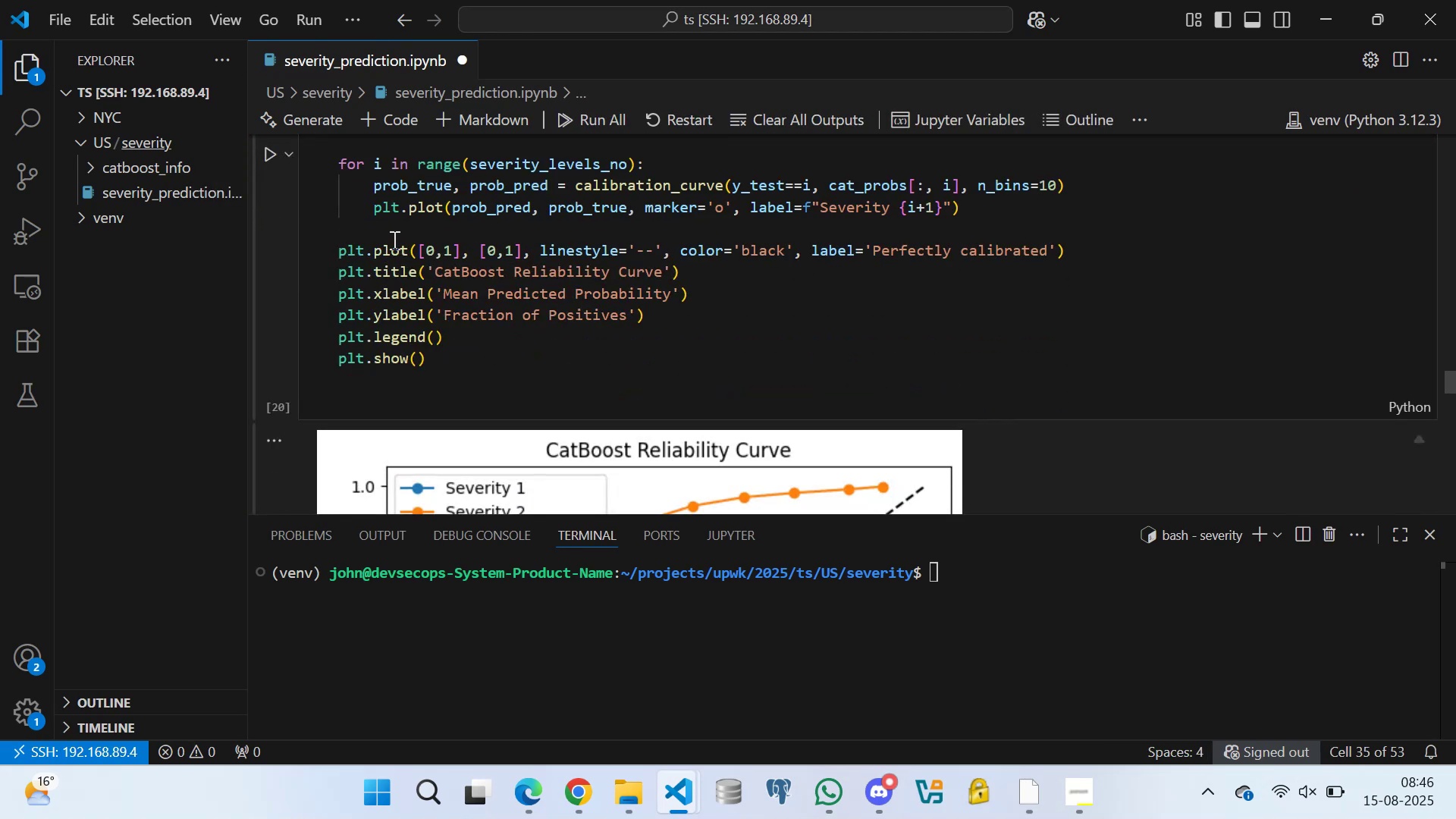 
left_click([390, 230])
 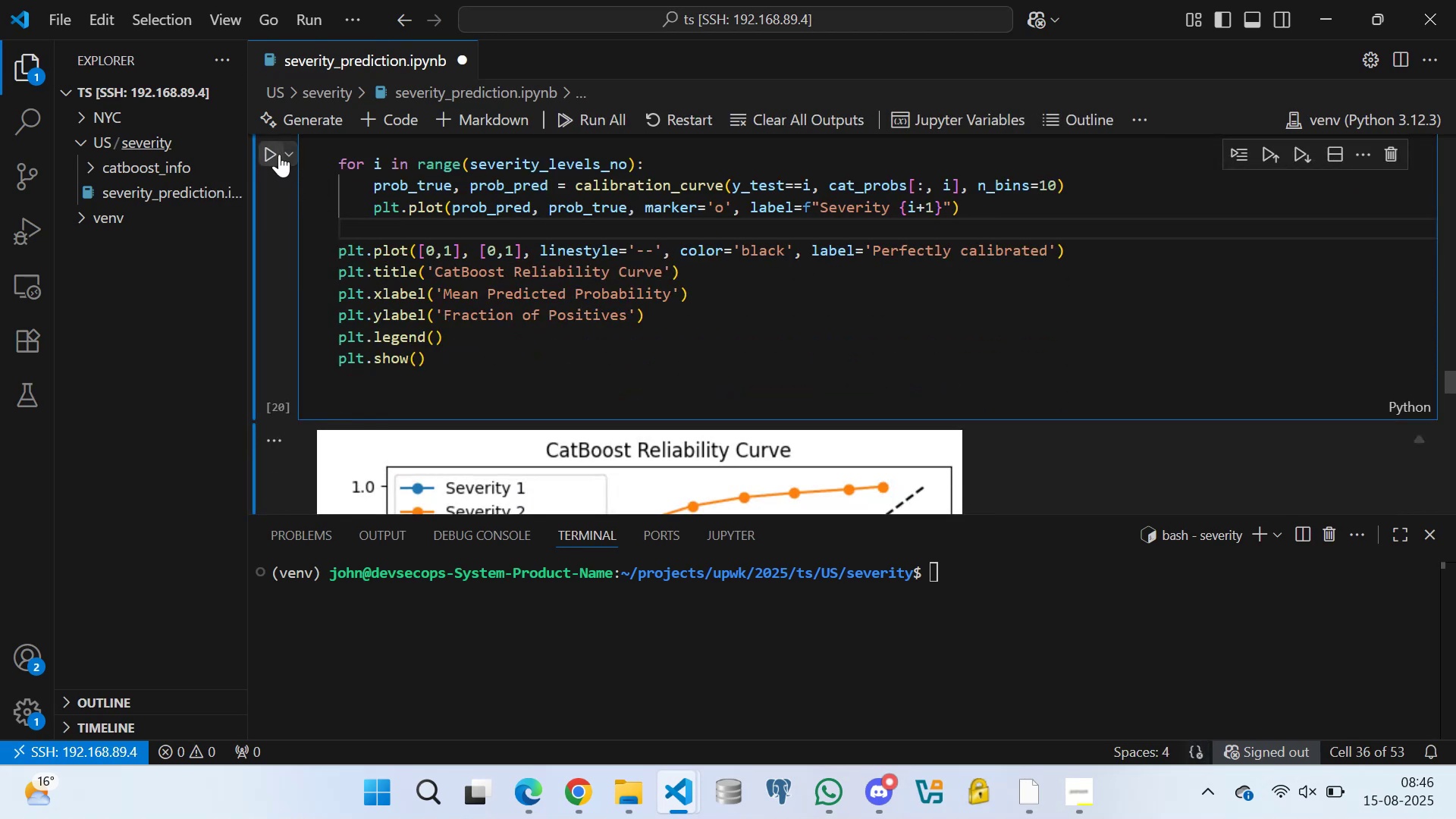 
left_click([268, 149])
 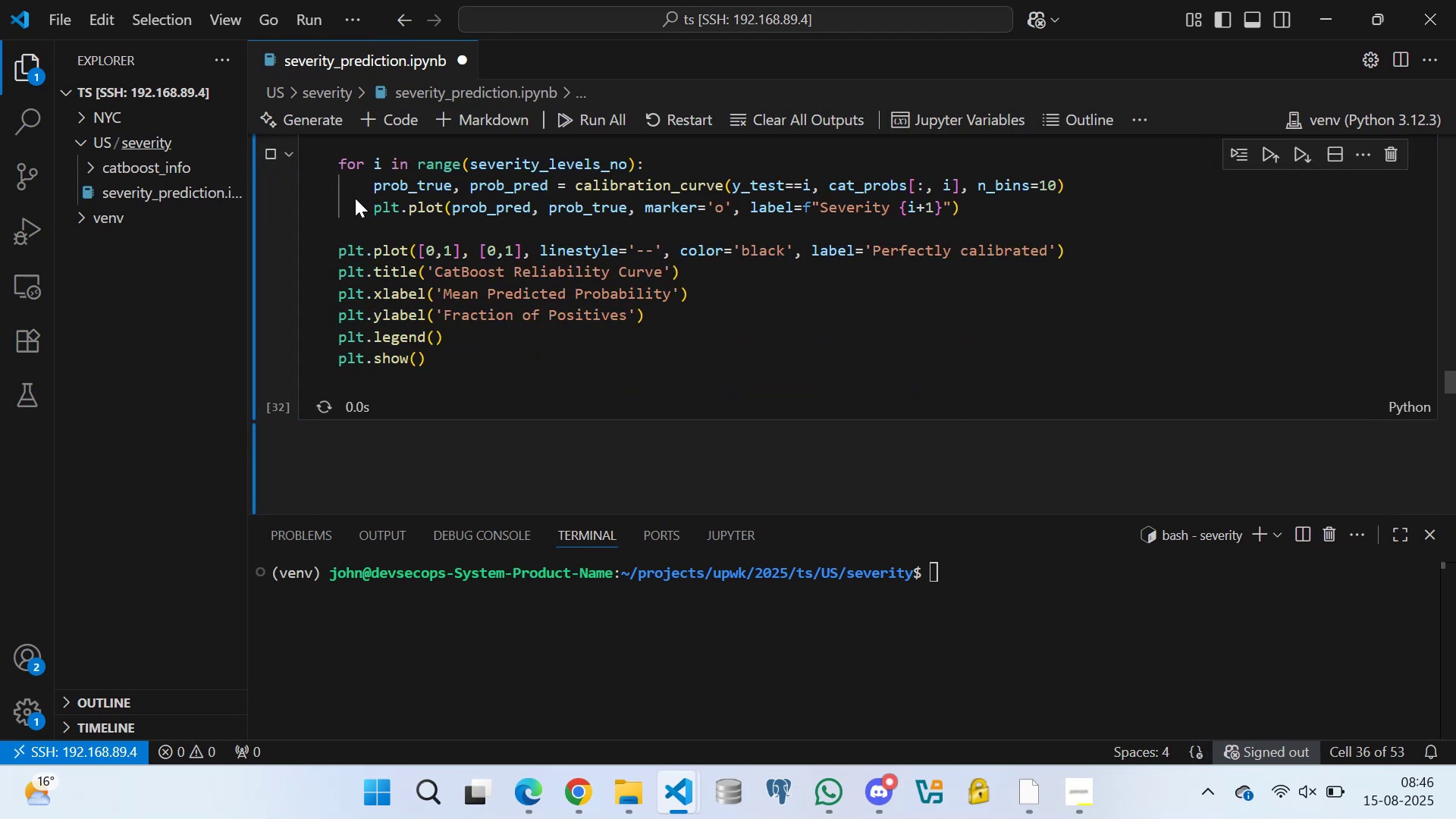 
scroll: coordinate [389, 275], scroll_direction: down, amount: 27.0
 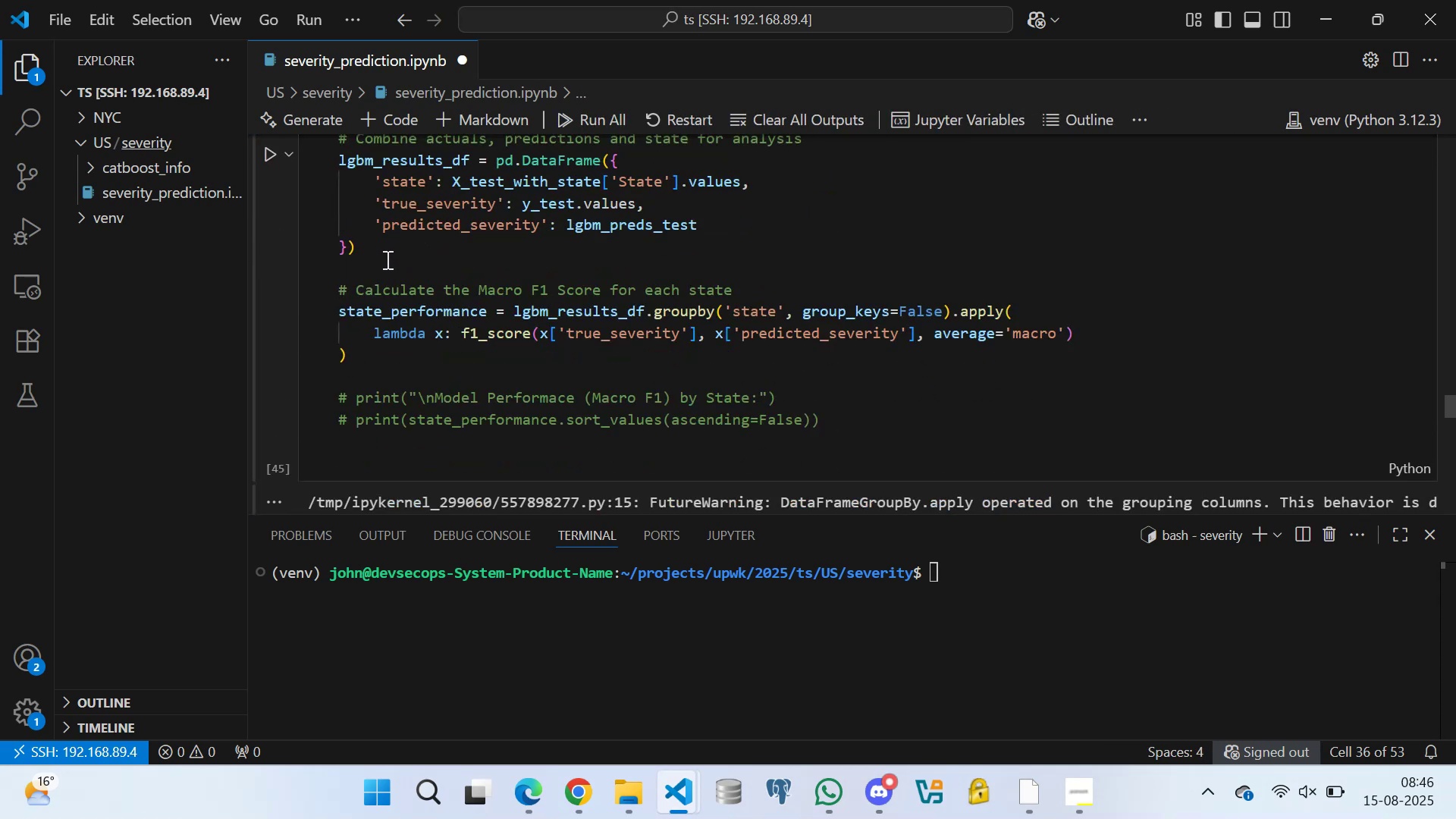 
left_click([384, 274])
 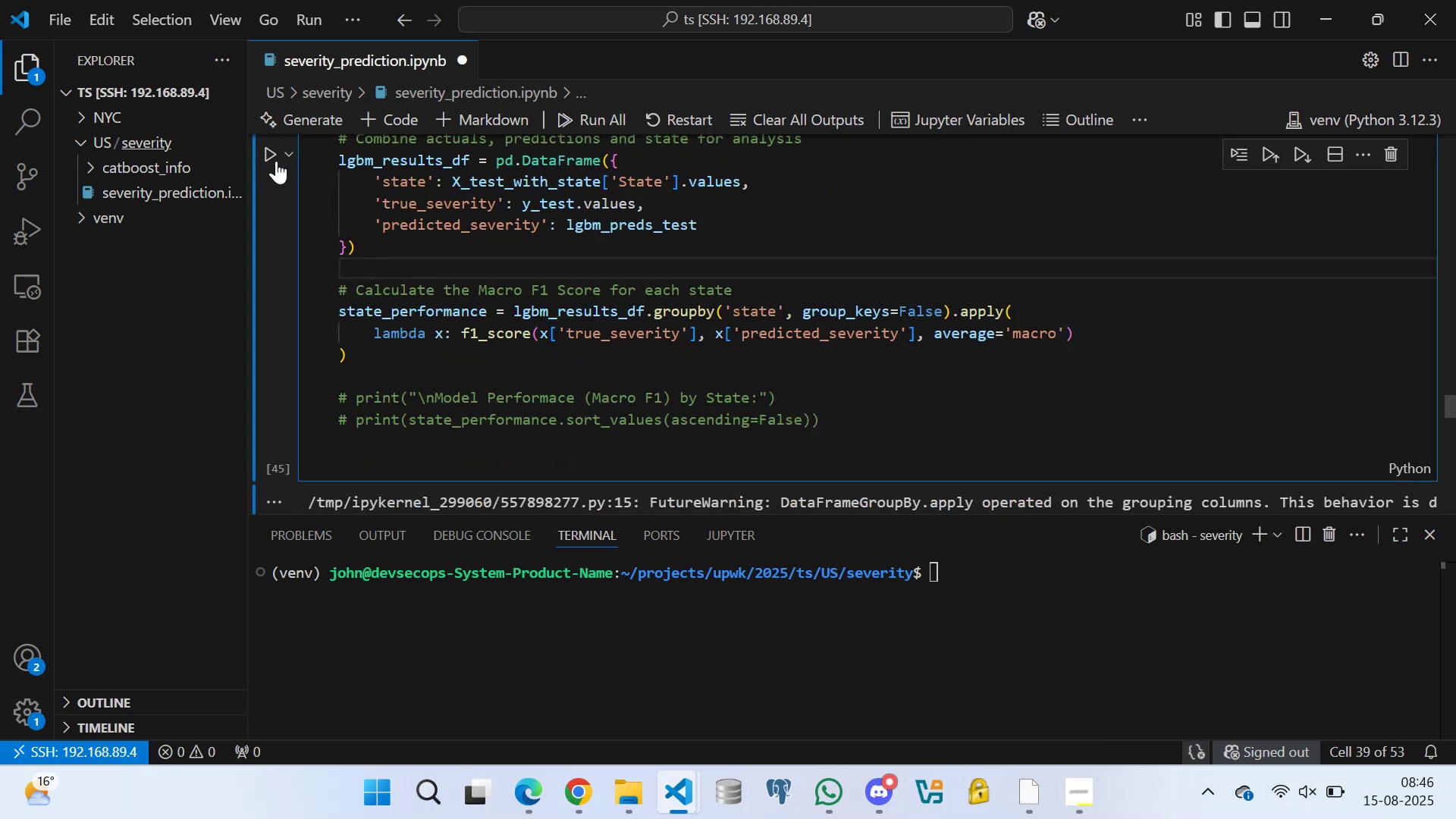 
left_click([268, 152])
 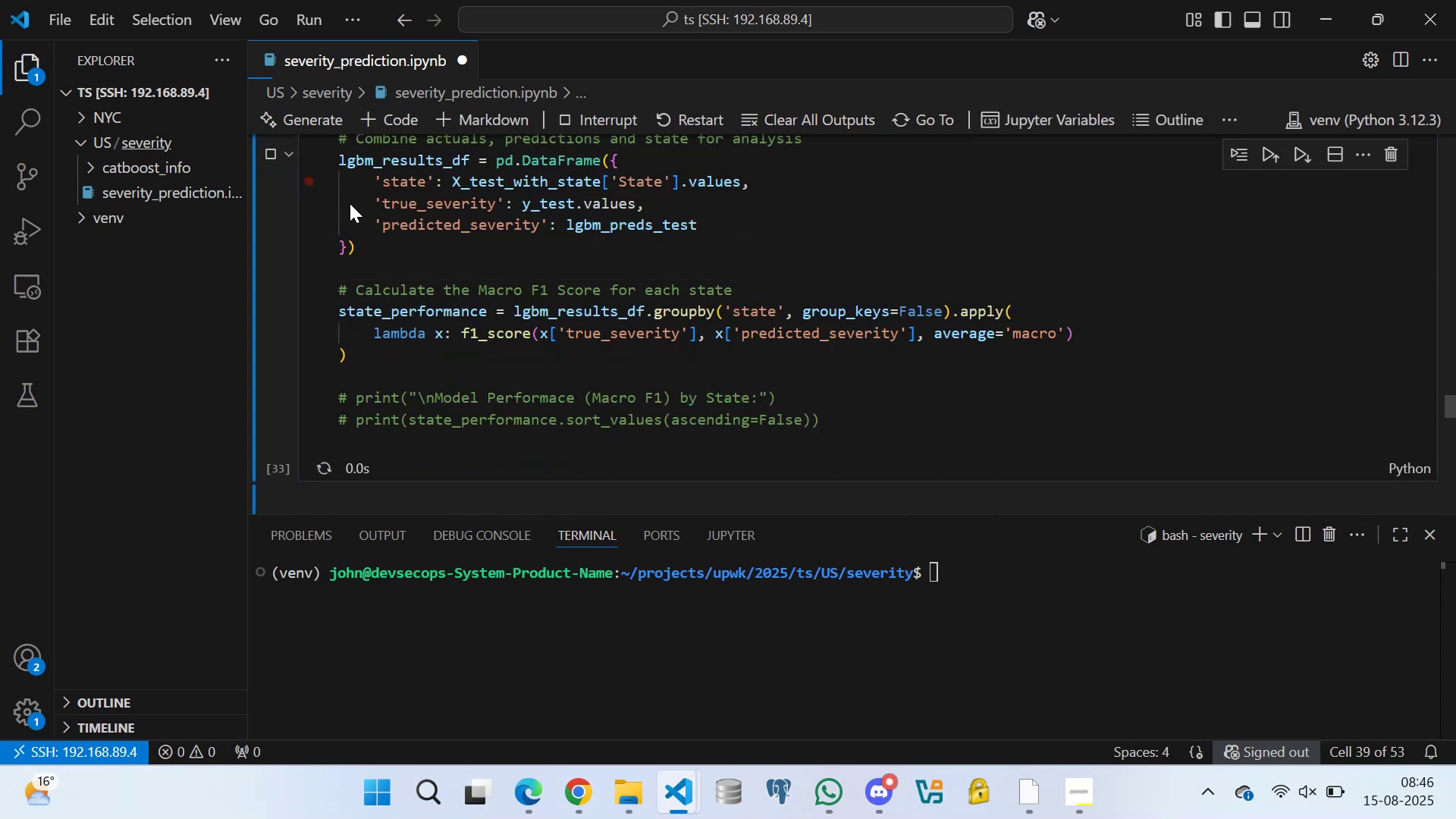 
scroll: coordinate [389, 221], scroll_direction: down, amount: 9.0
 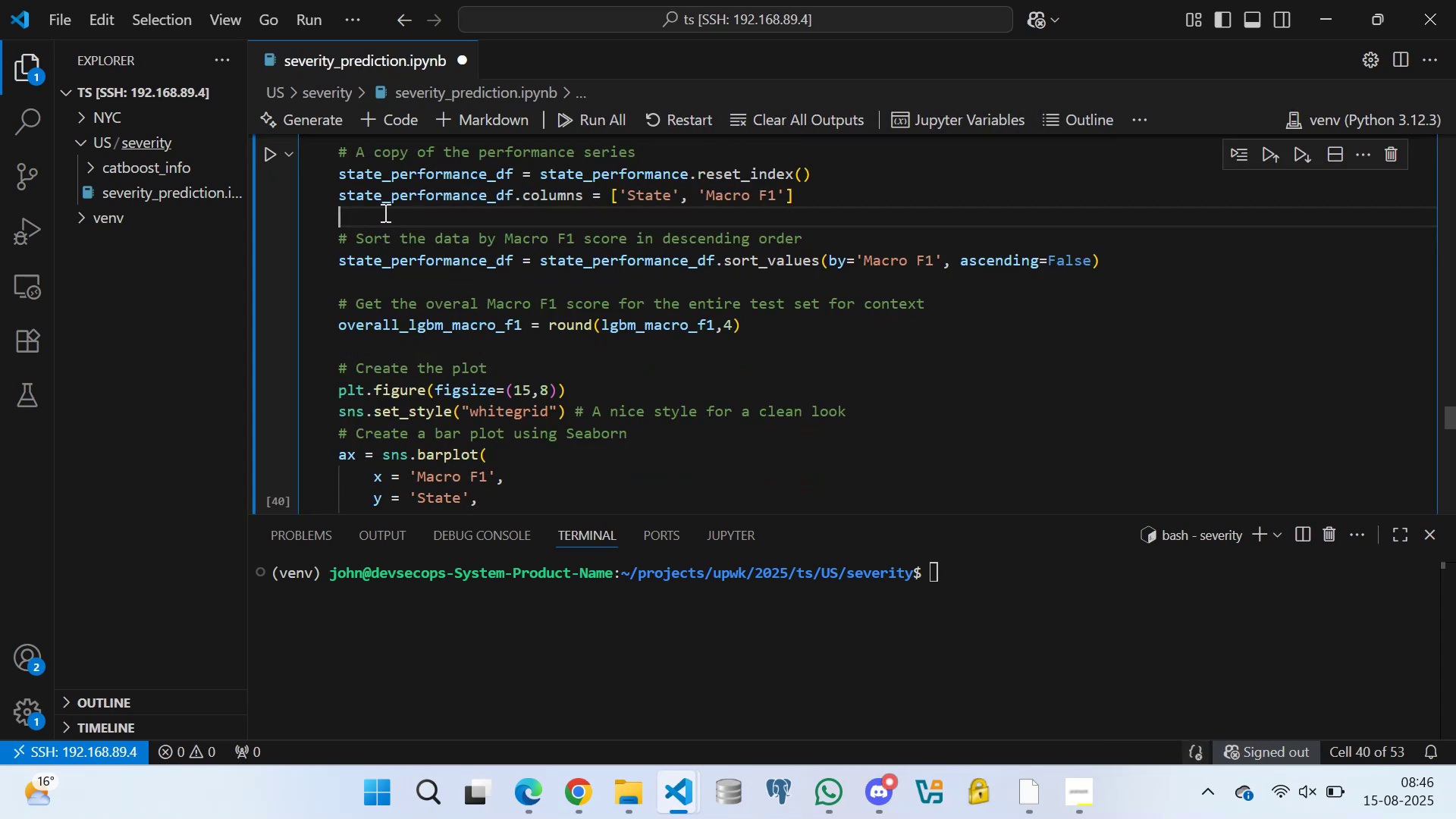 
scroll: coordinate [385, 213], scroll_direction: up, amount: 3.0
 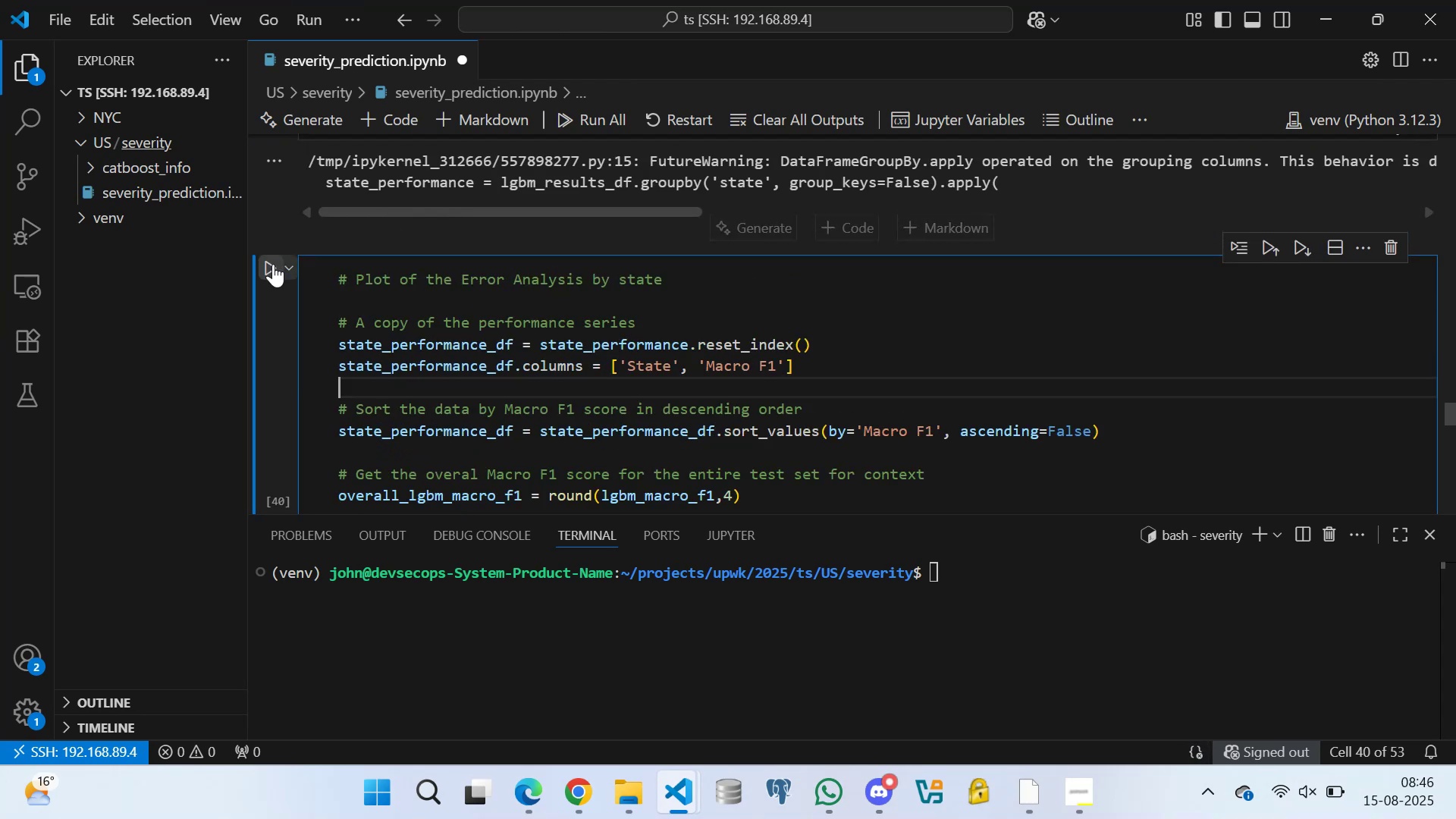 
left_click([273, 264])
 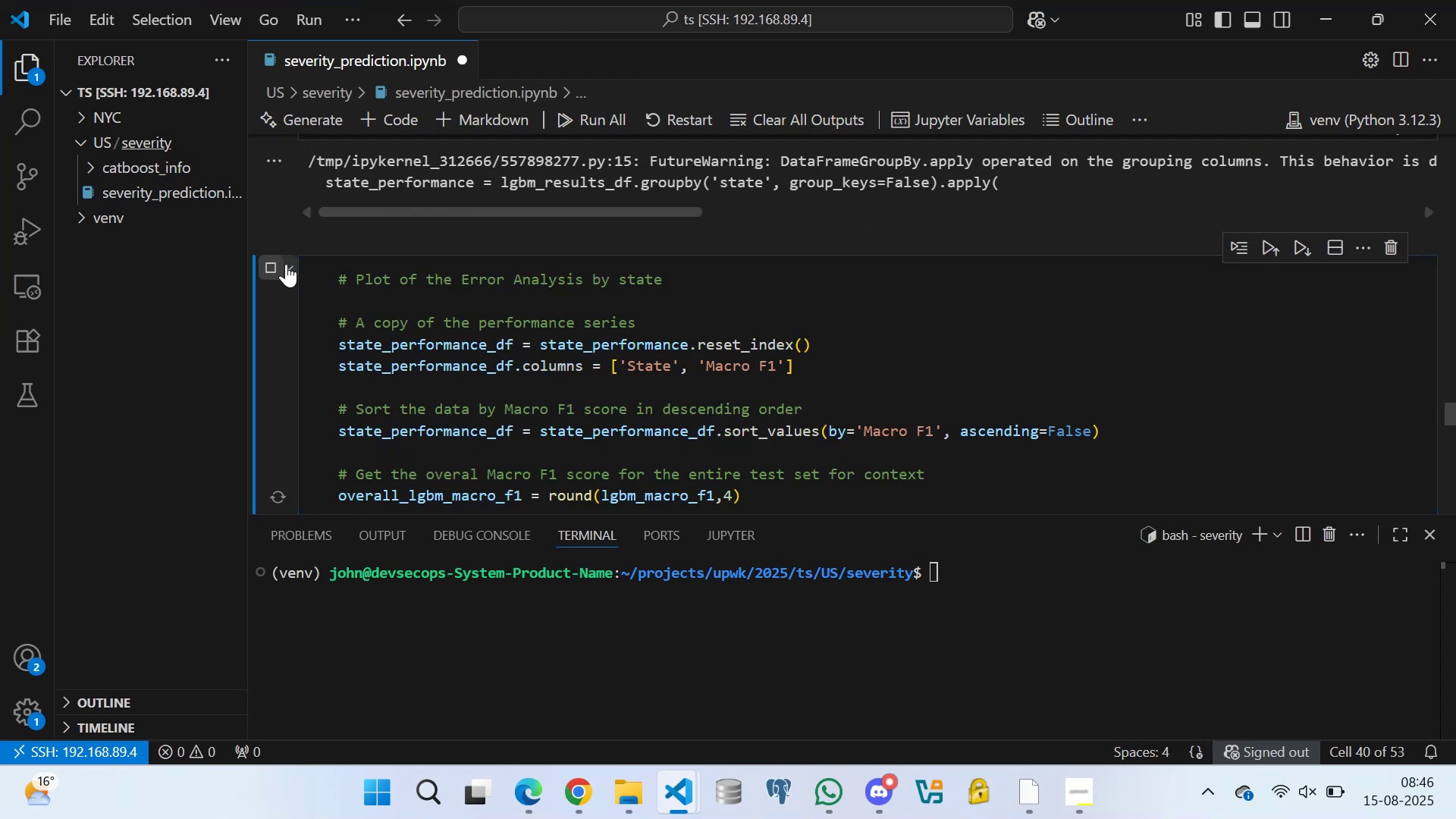 
scroll: coordinate [487, 299], scroll_direction: down, amount: 18.0
 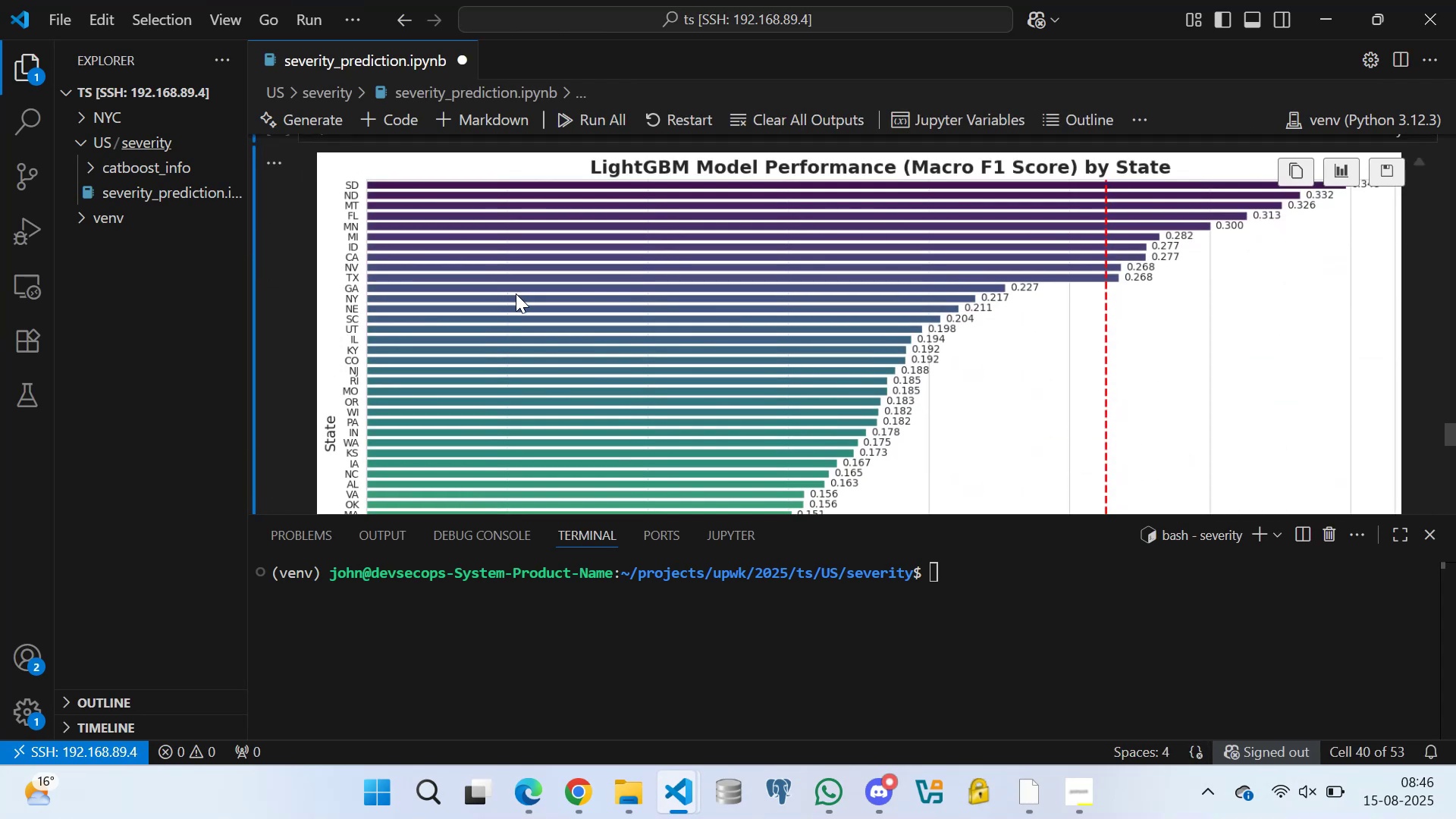 
scroll: coordinate [535, 304], scroll_direction: up, amount: 2.0
 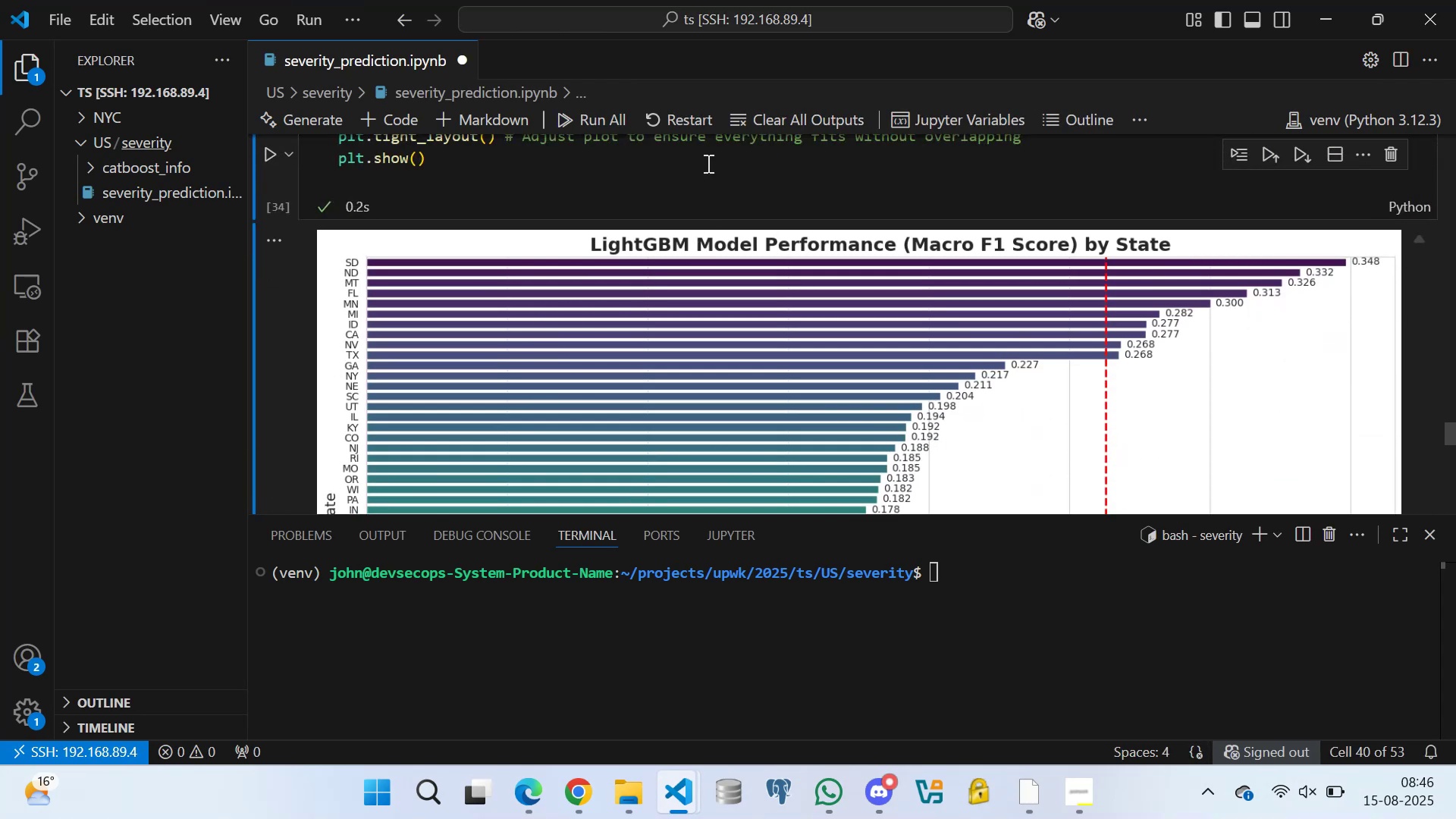 
scroll: coordinate [429, 295], scroll_direction: down, amount: 63.0
 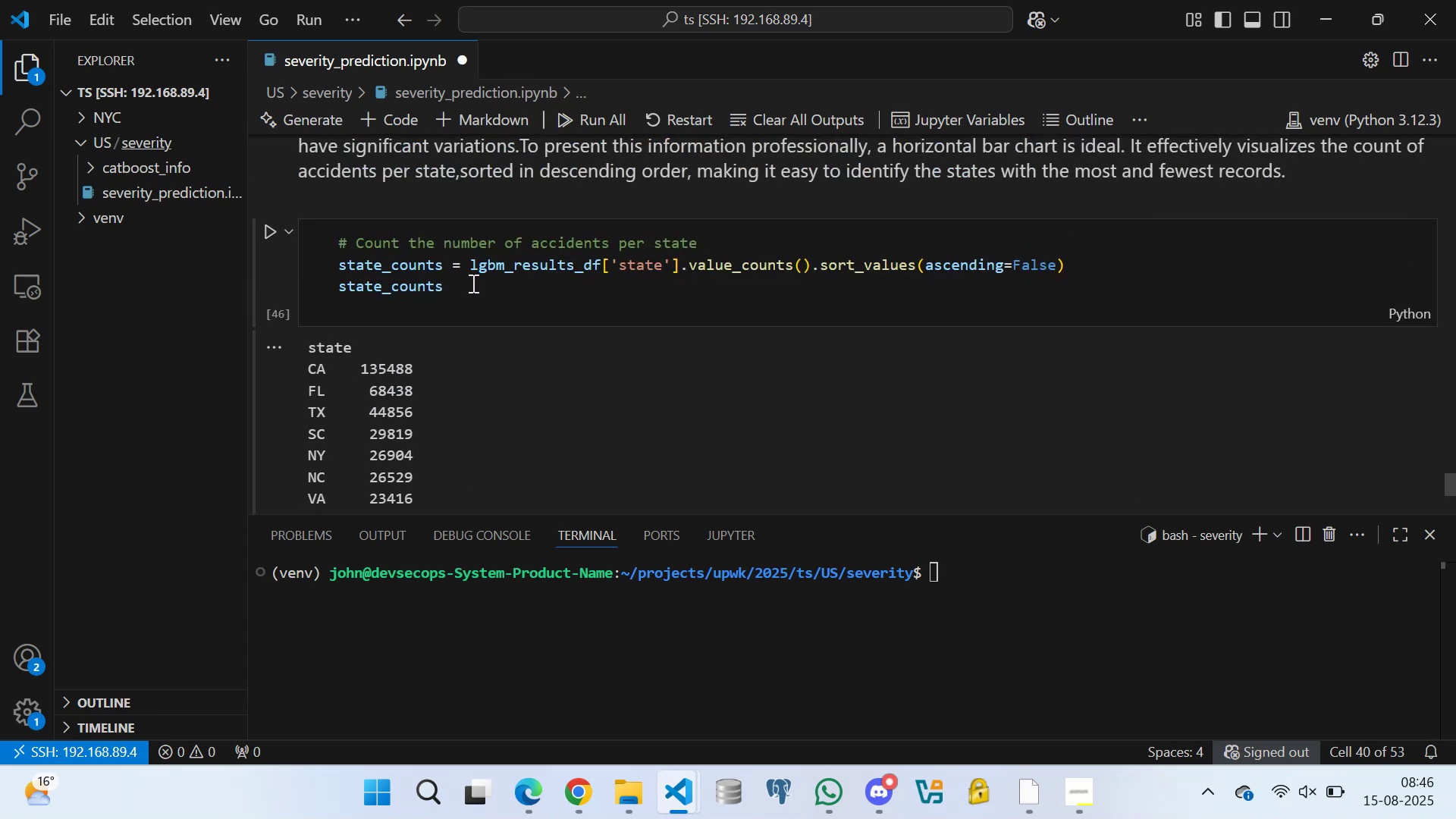 
left_click([469, 291])
 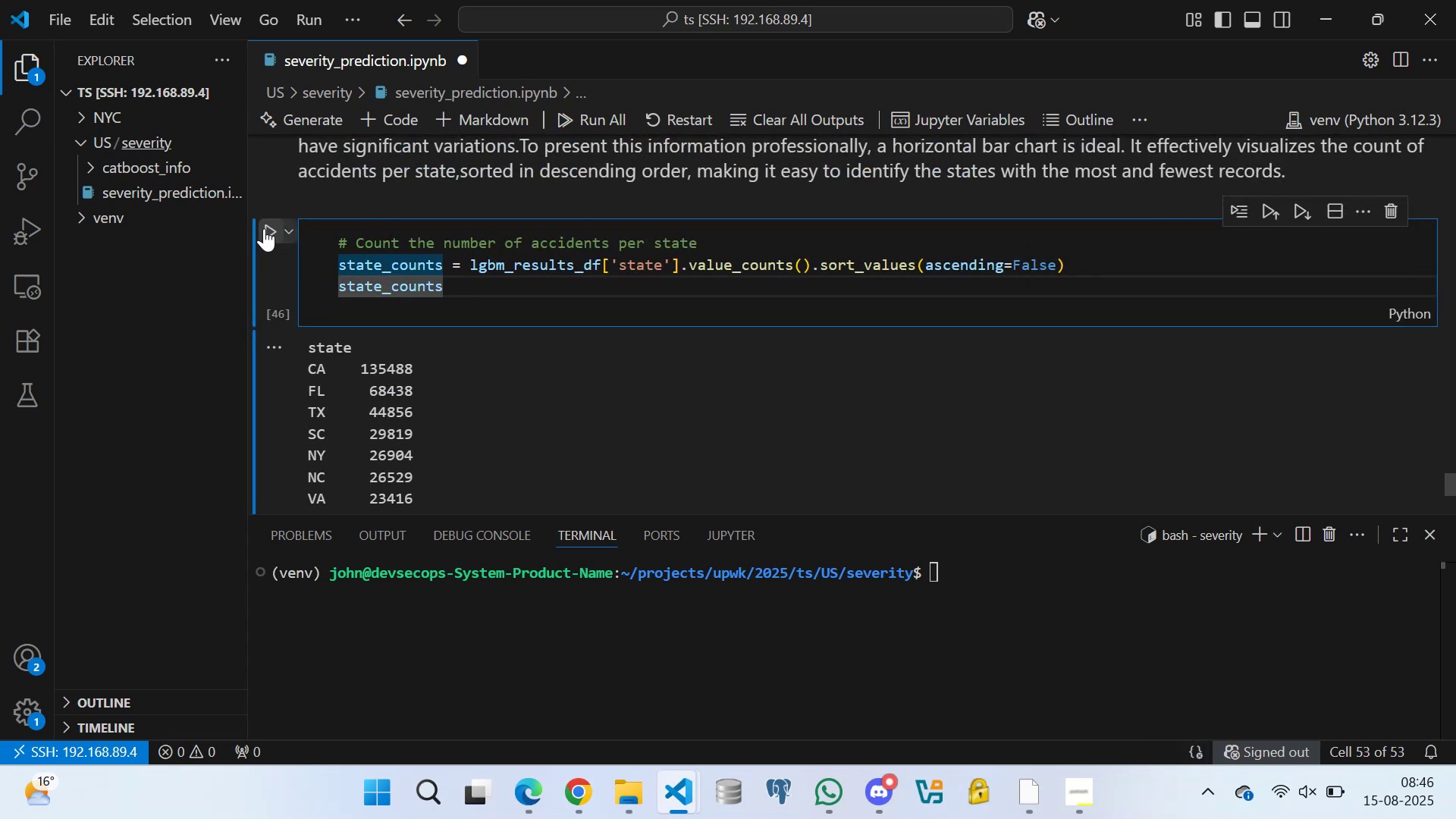 
left_click([273, 228])
 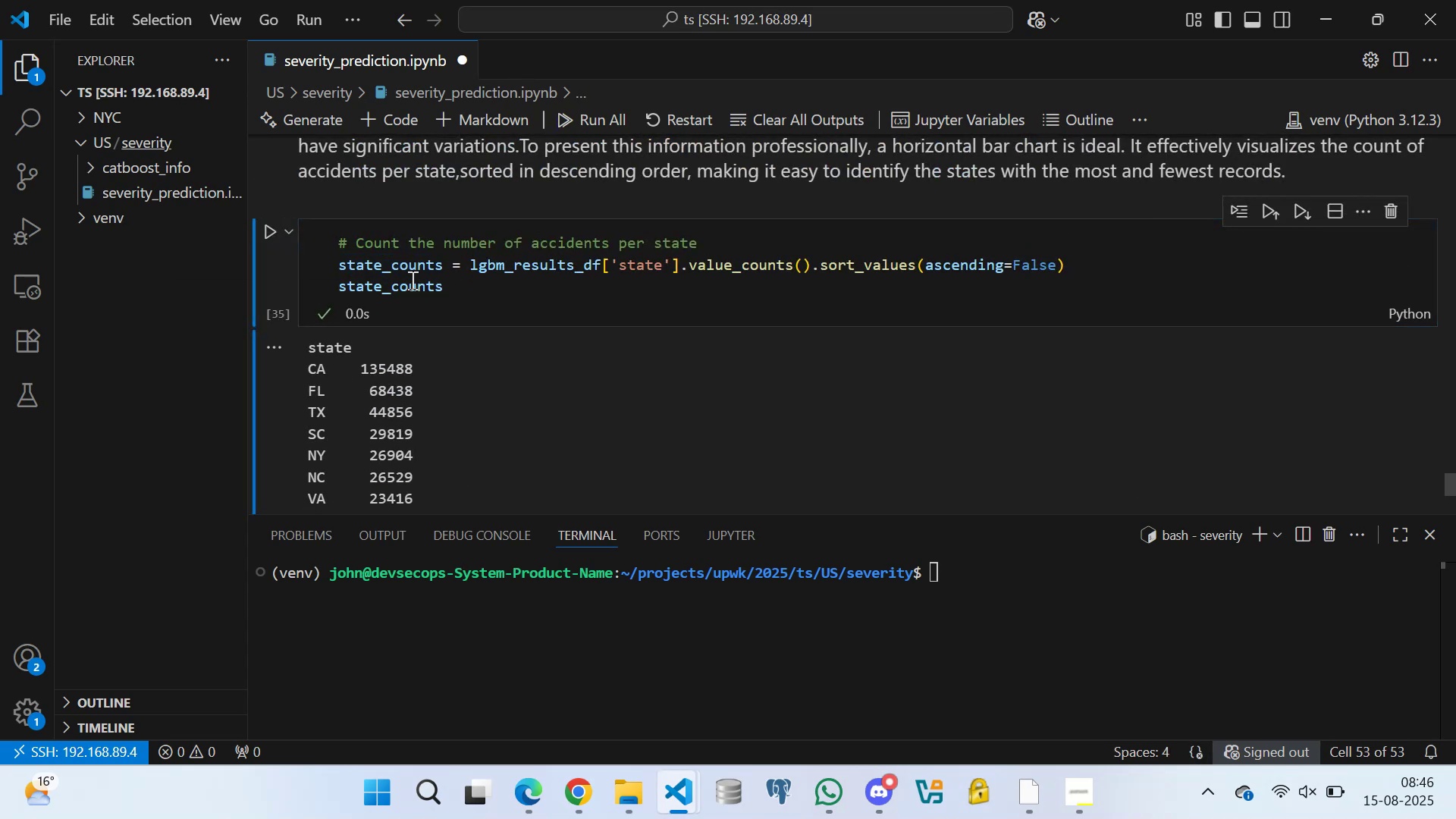 
scroll: coordinate [417, 283], scroll_direction: down, amount: 16.0
 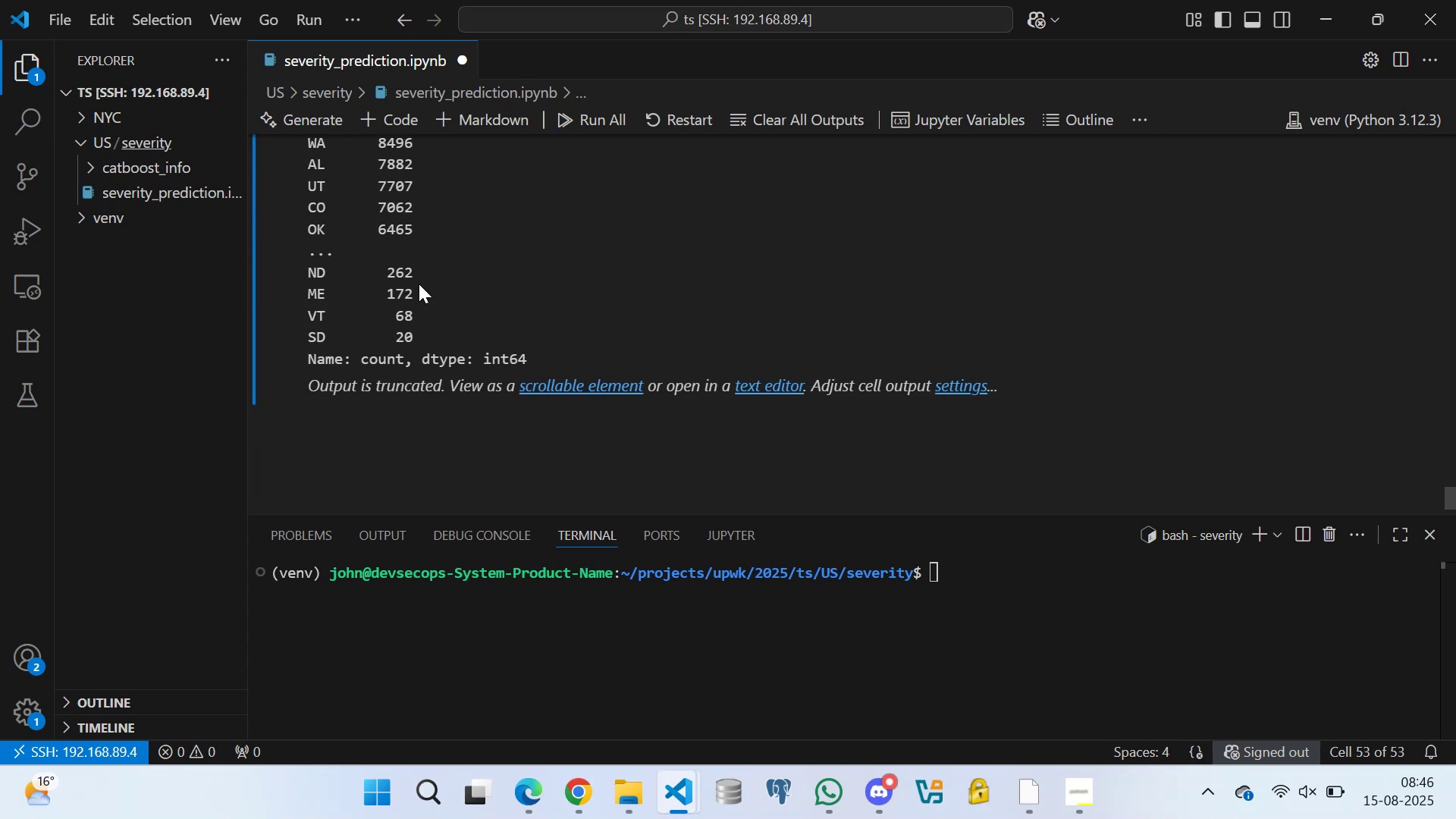 
scroll: coordinate [426, 279], scroll_direction: up, amount: 15.0
 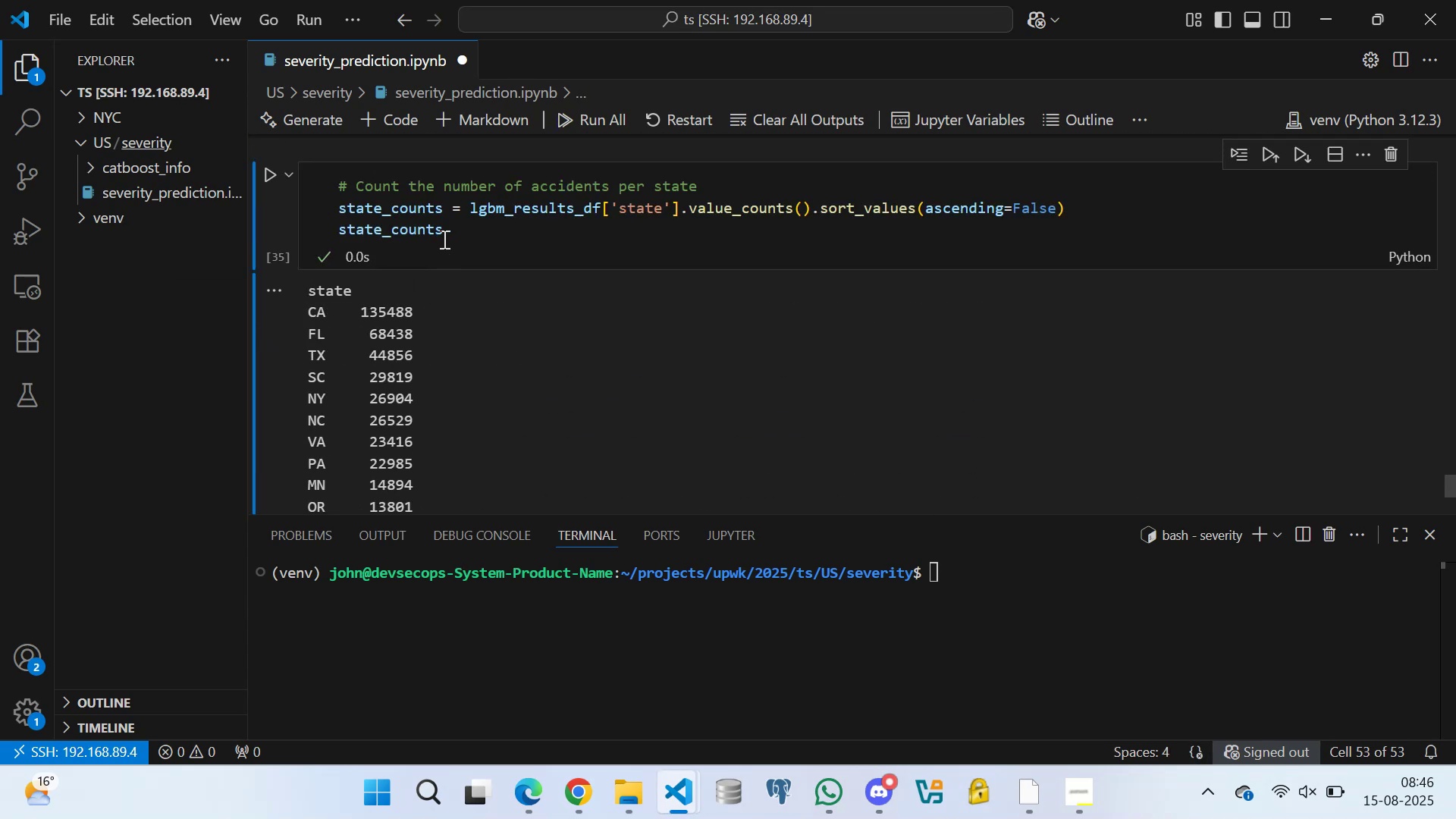 
left_click([445, 230])
 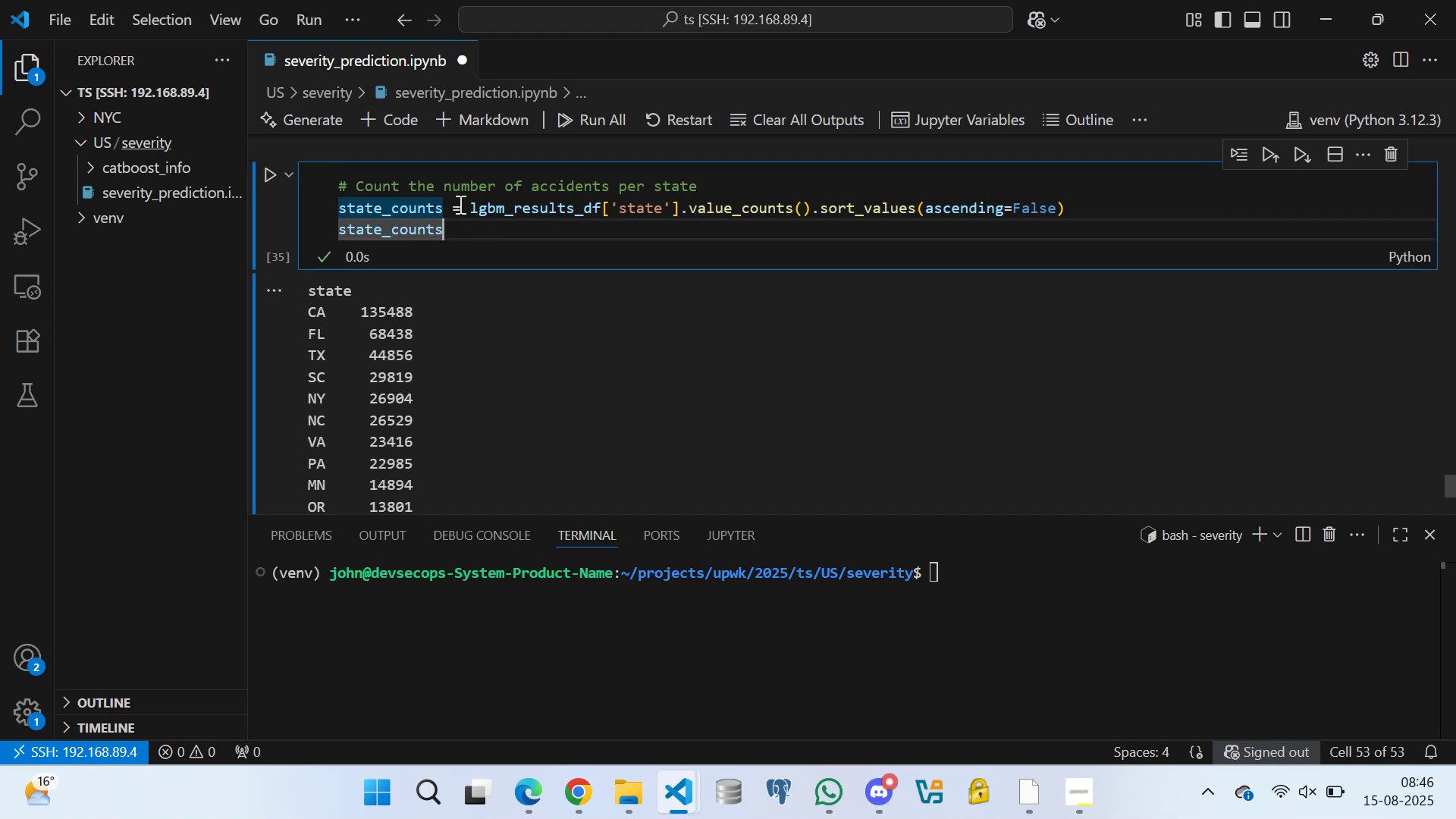 
double_click([454, 240])
 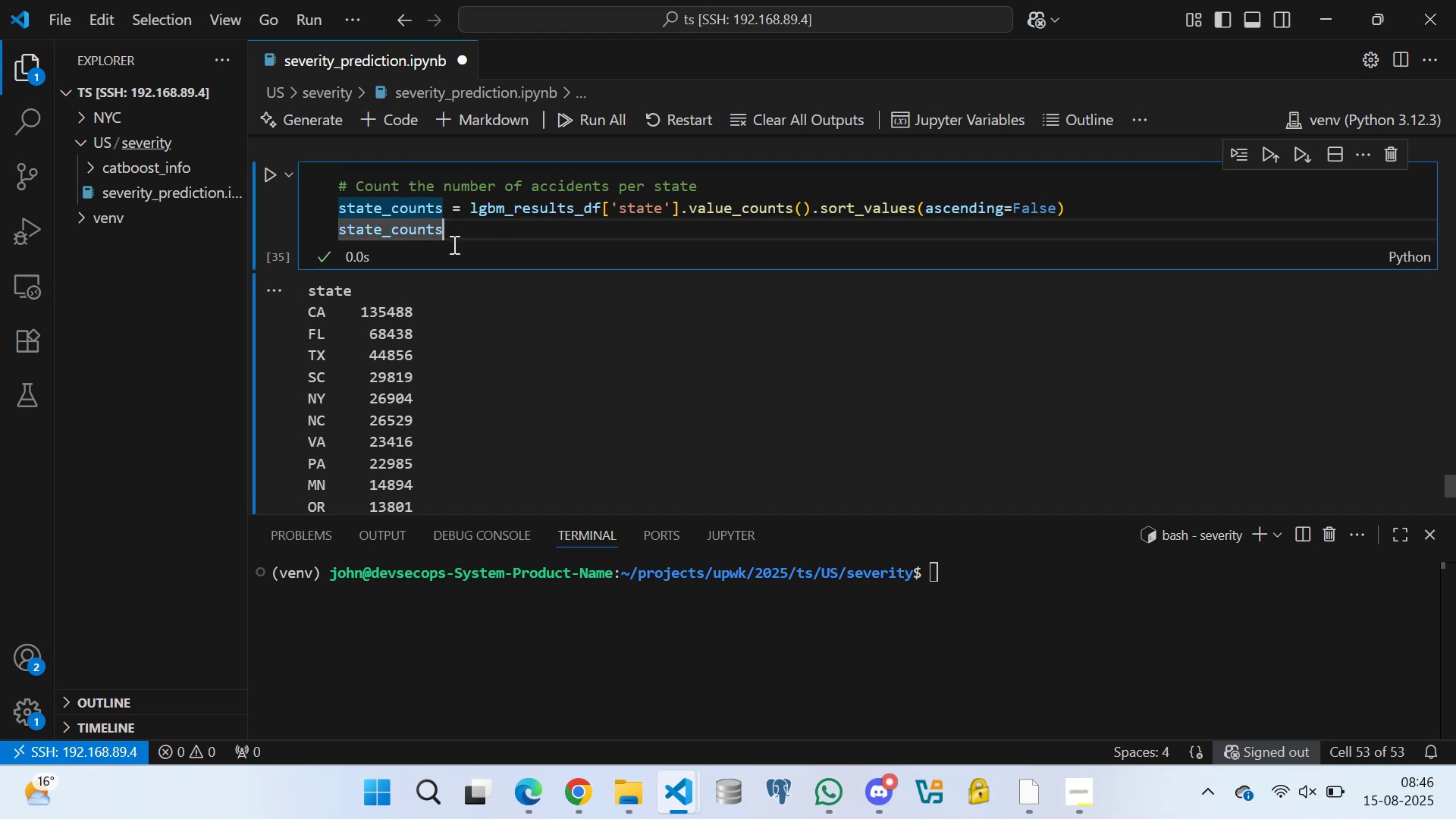 
key(Control+S)
 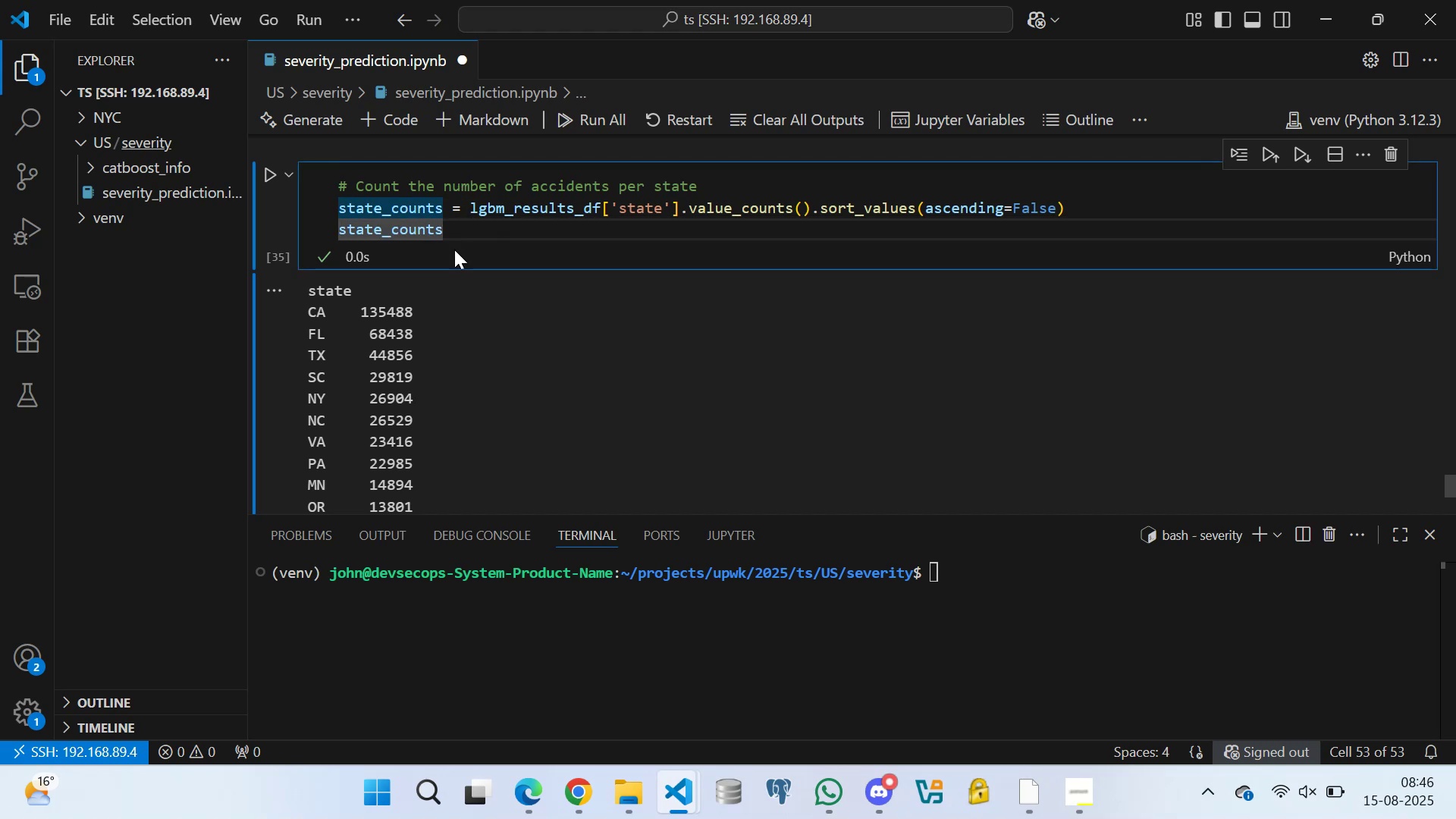 
scroll: coordinate [425, 307], scroll_direction: up, amount: 334.0
 